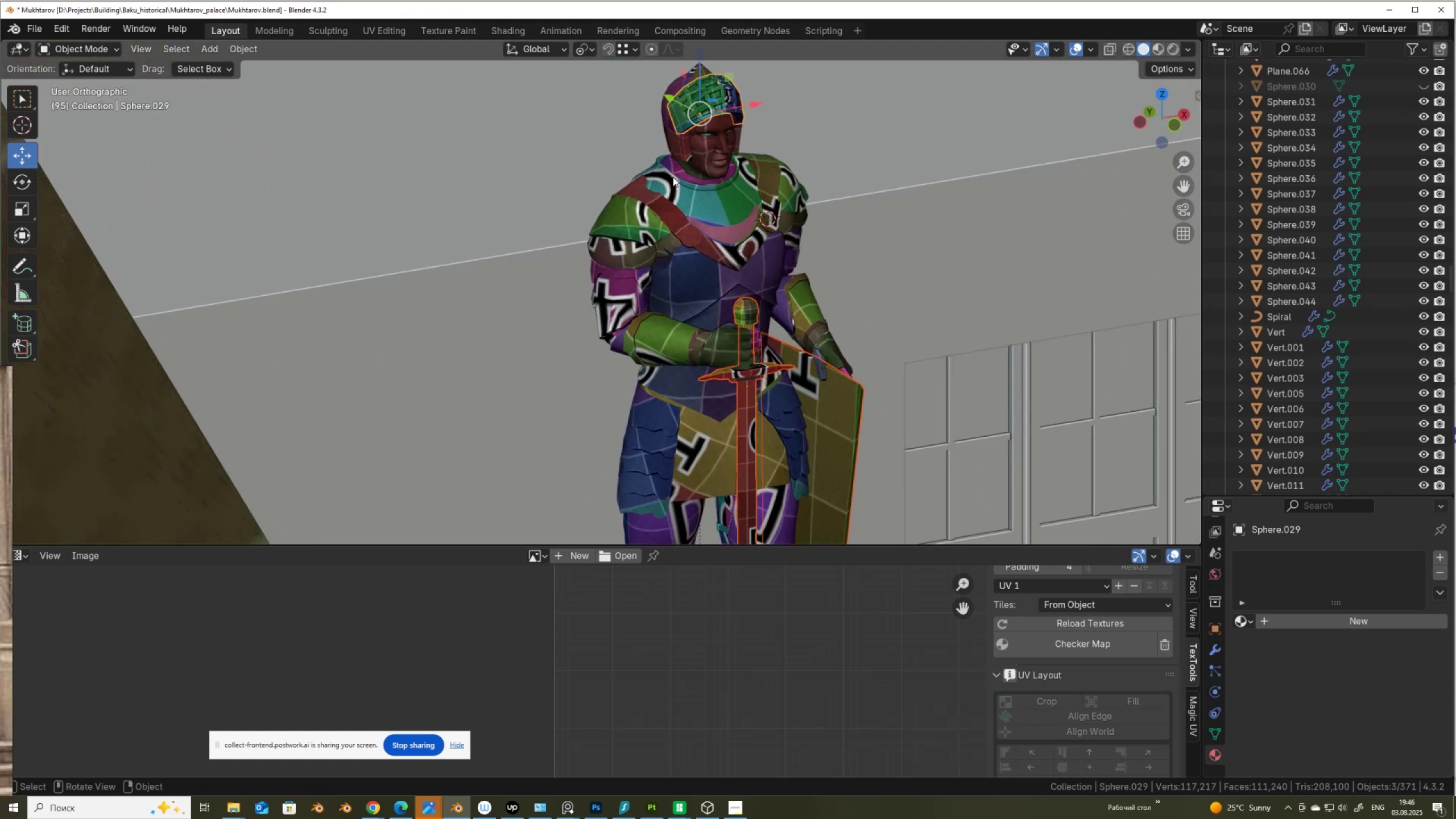 
hold_key(key=ShiftLeft, duration=0.54)
scroll: coordinate [643, 324], scroll_direction: up, amount: 2.0
 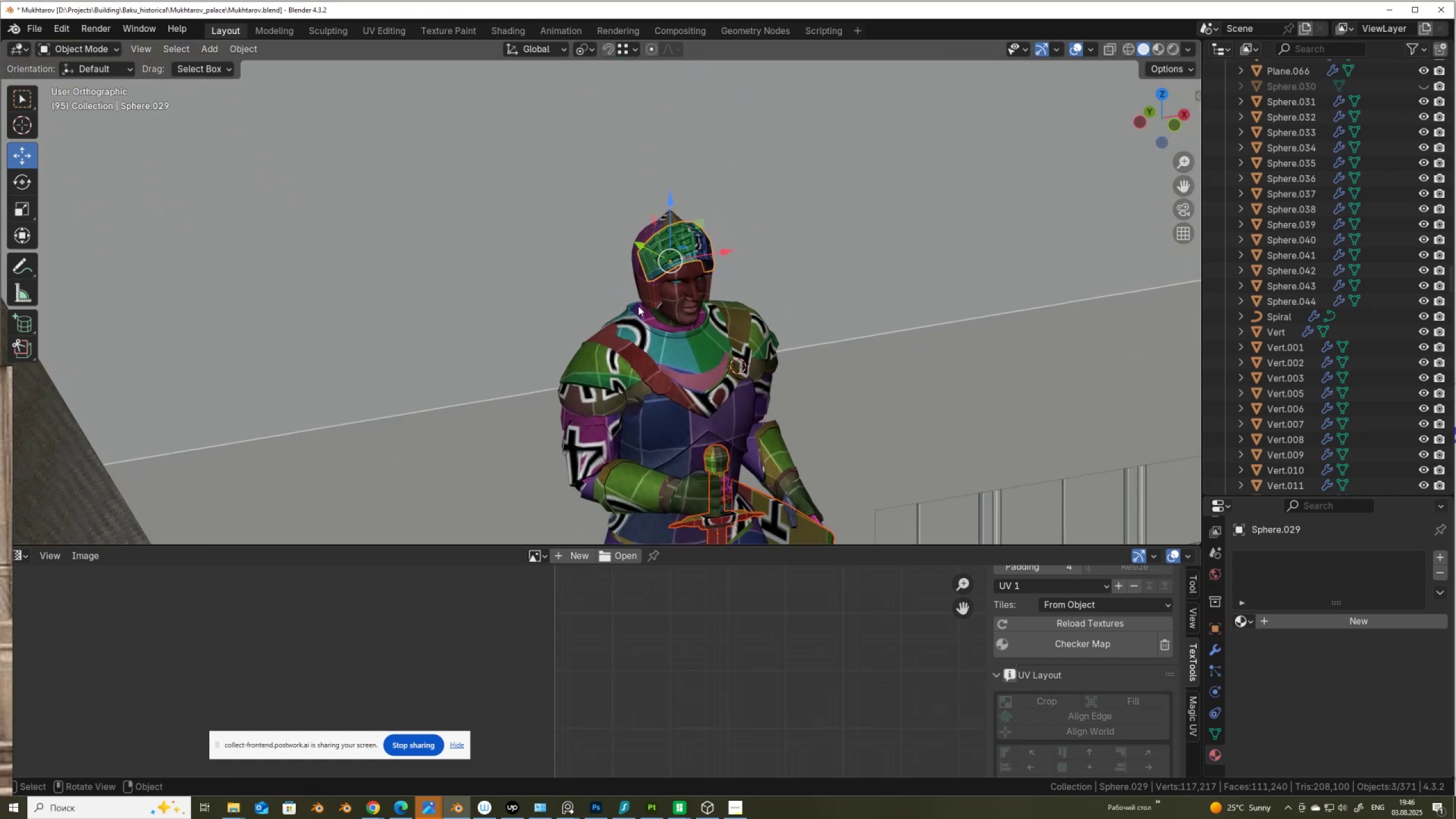 
hold_key(key=ShiftLeft, duration=1.53)
left_click([650, 295])
 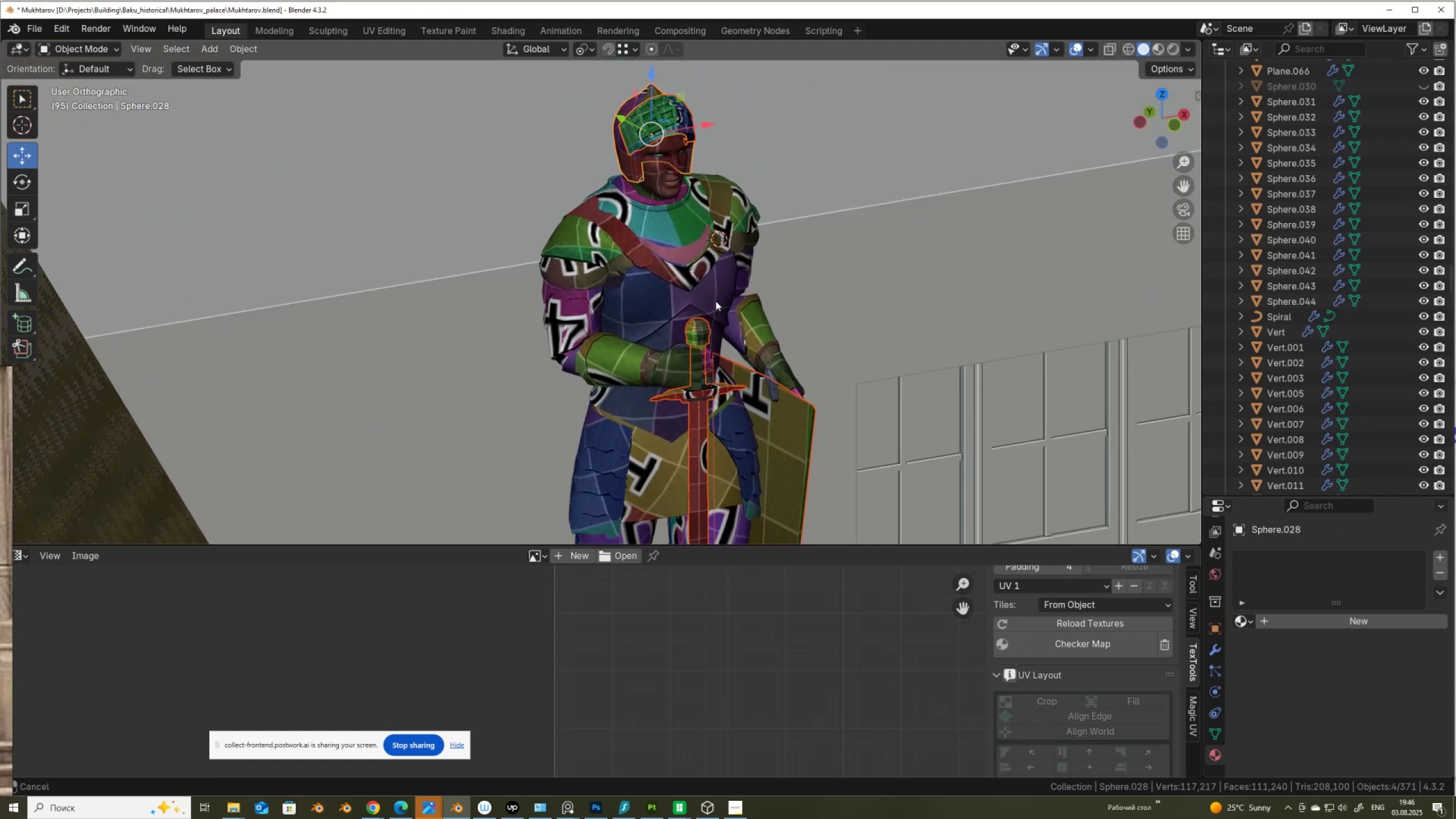 
hold_key(key=ShiftLeft, duration=1.52)
left_click([682, 249])
 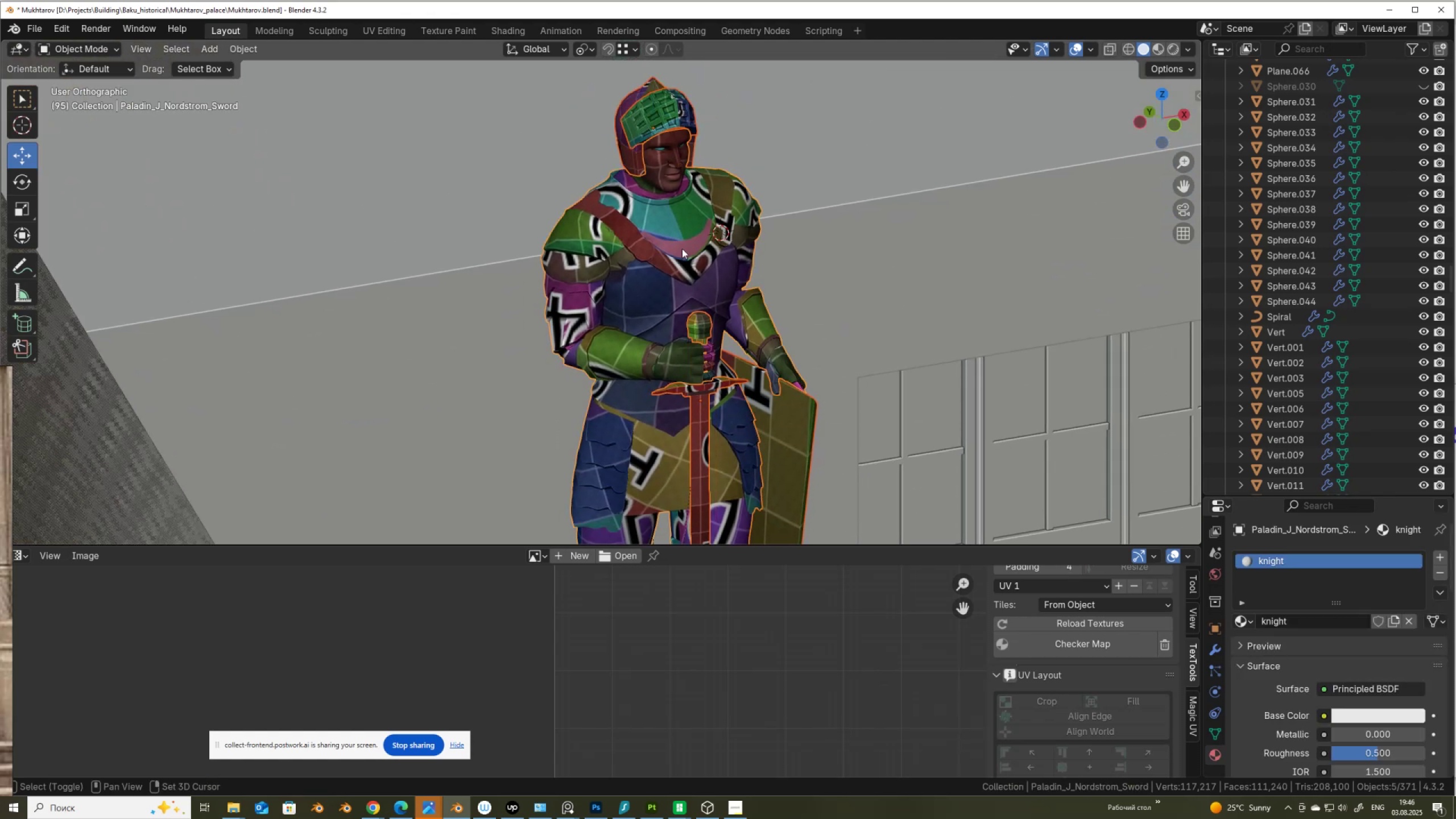 
key(Shift+ShiftLeft)
 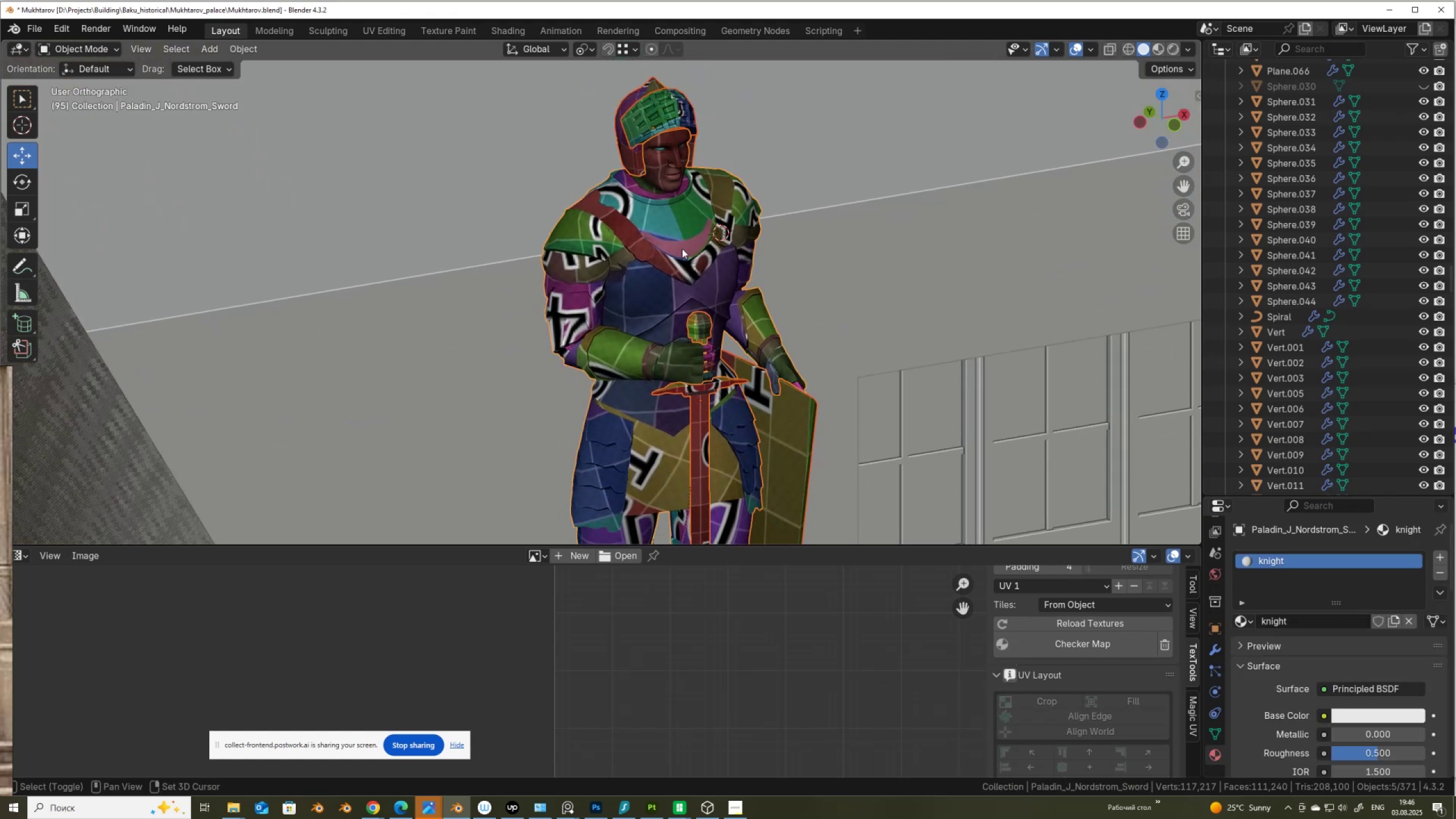 
key(Shift+ShiftLeft)
 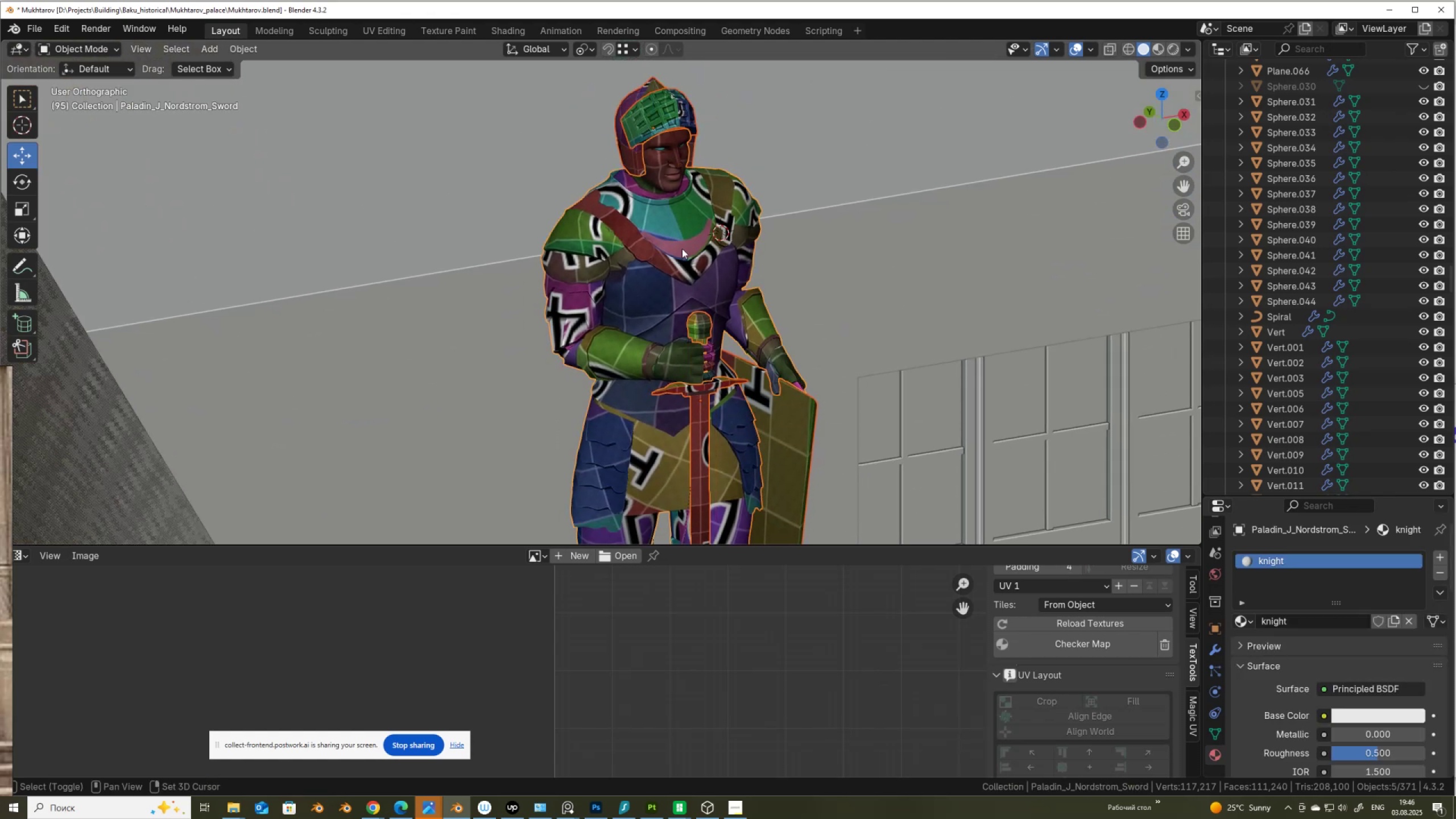 
key(Shift+ShiftLeft)
 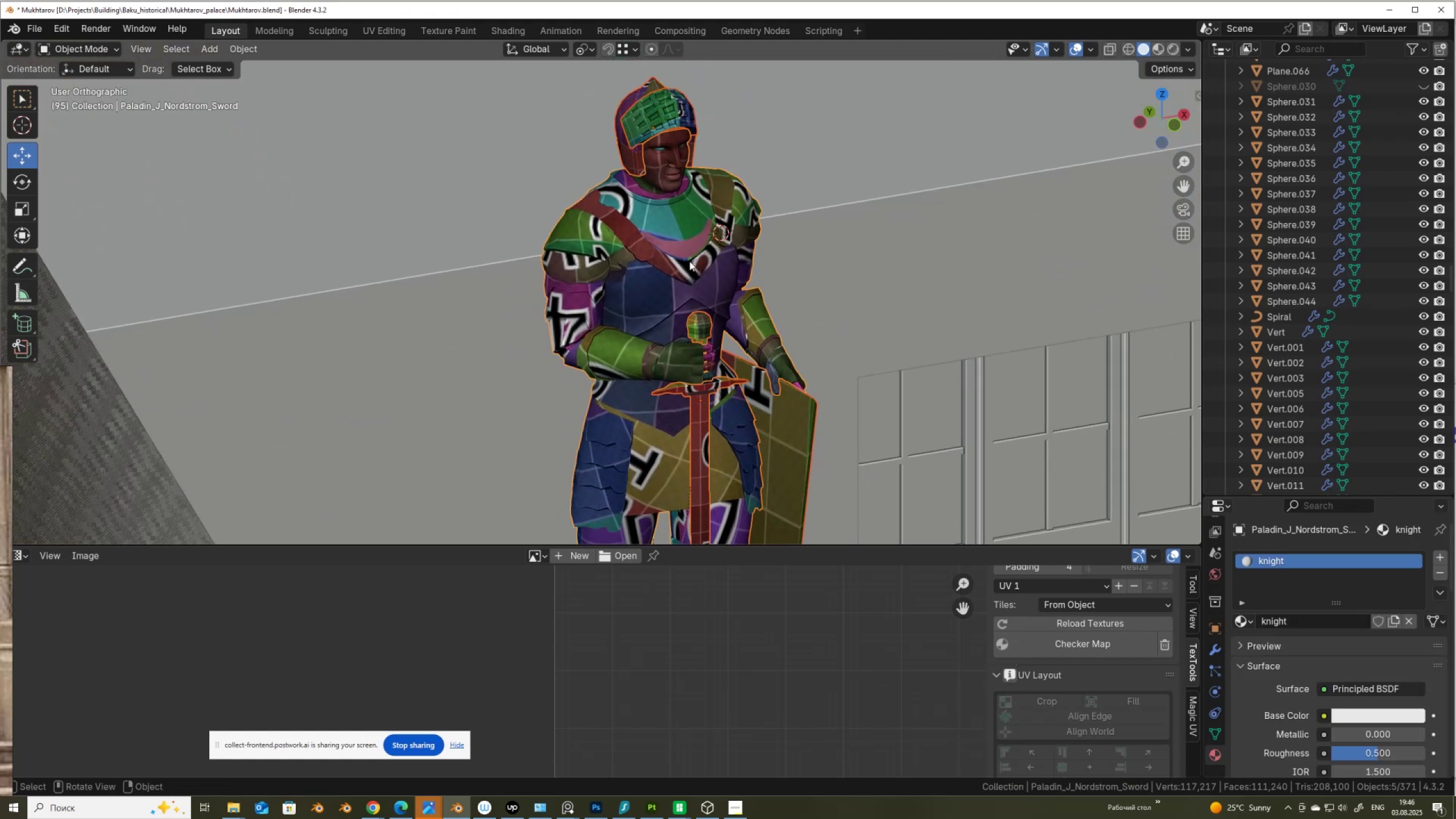 
key(Shift+ShiftLeft)
 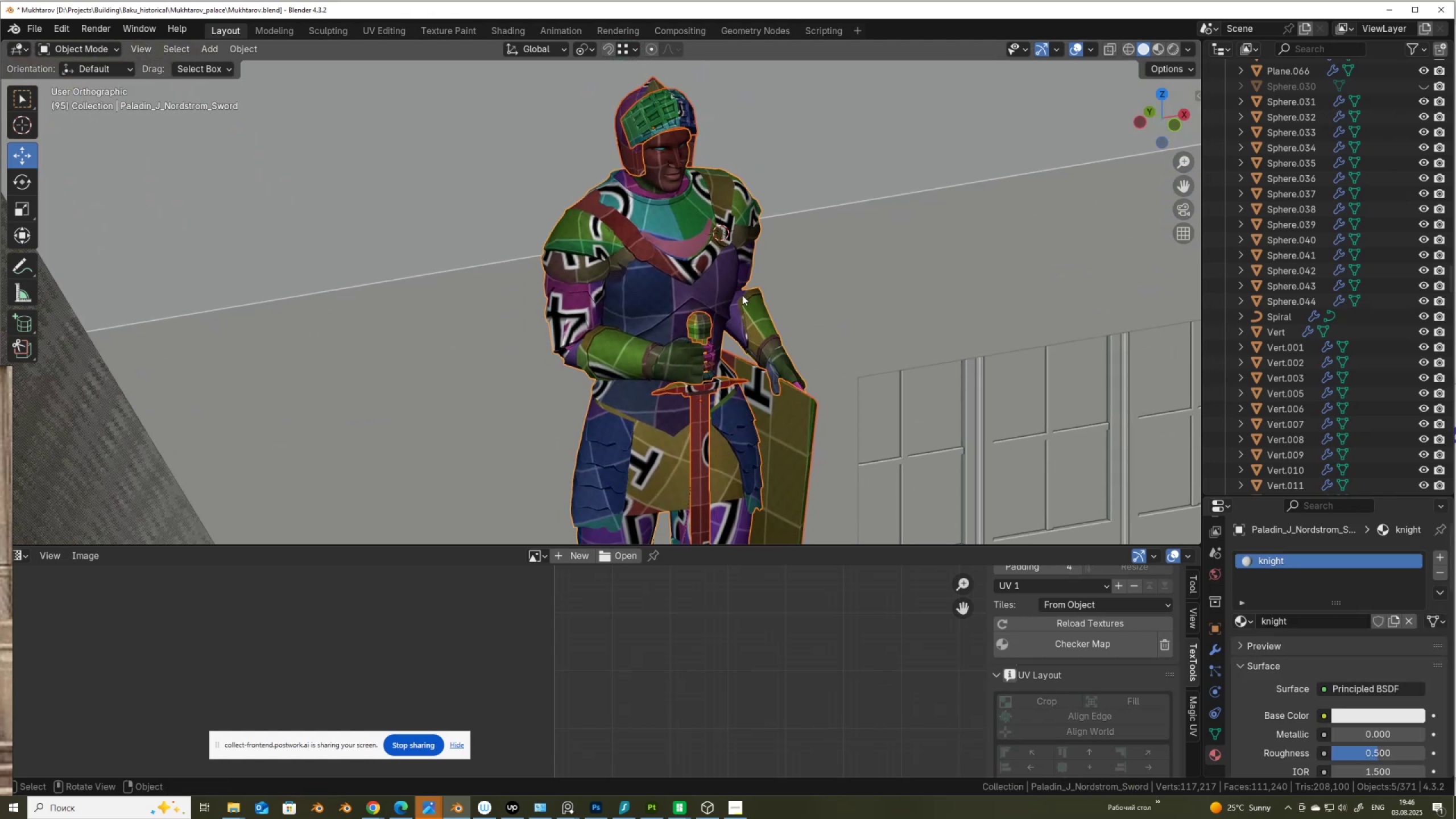 
key(Shift+ShiftLeft)
 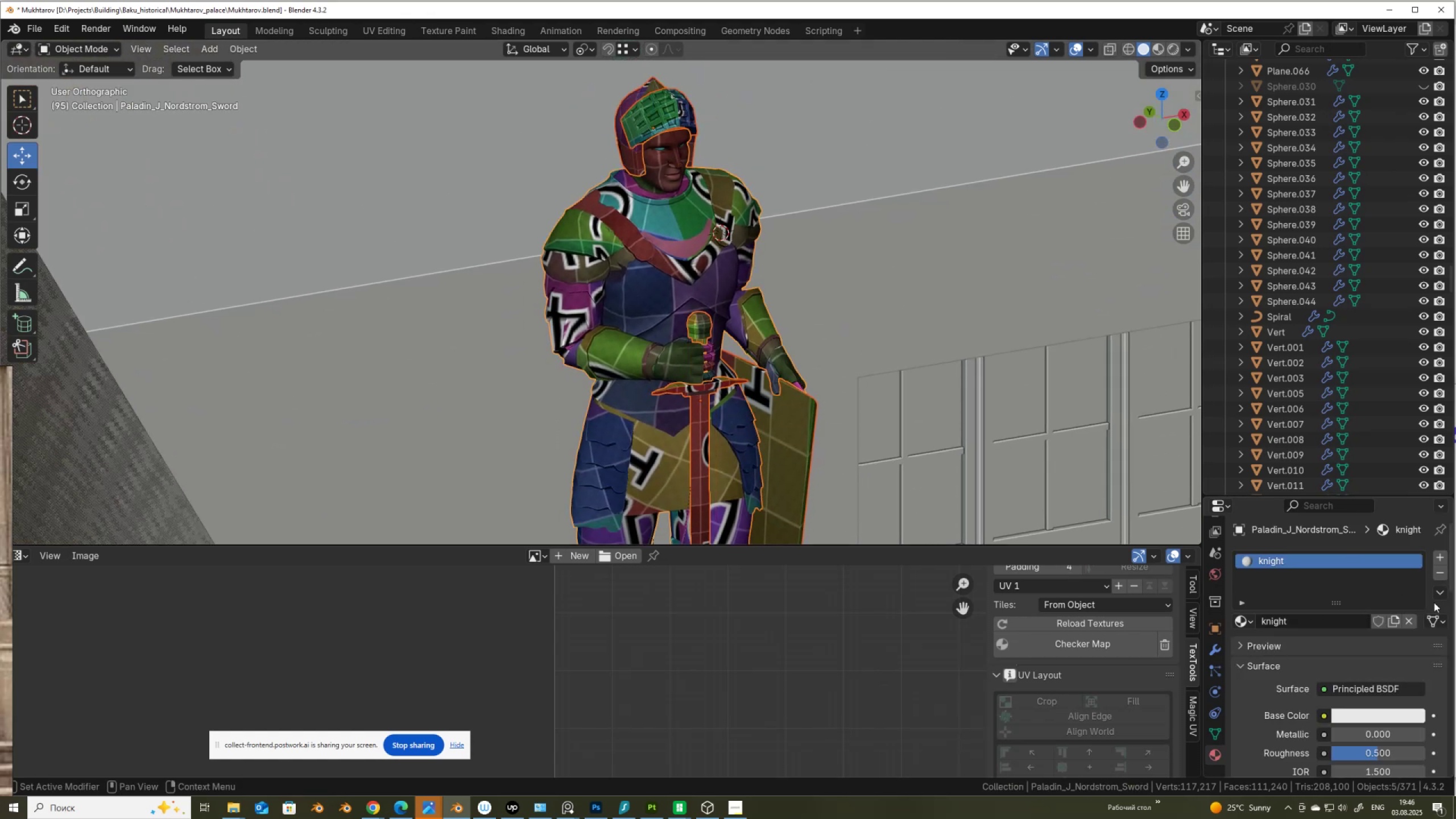 
left_click([1438, 593])
 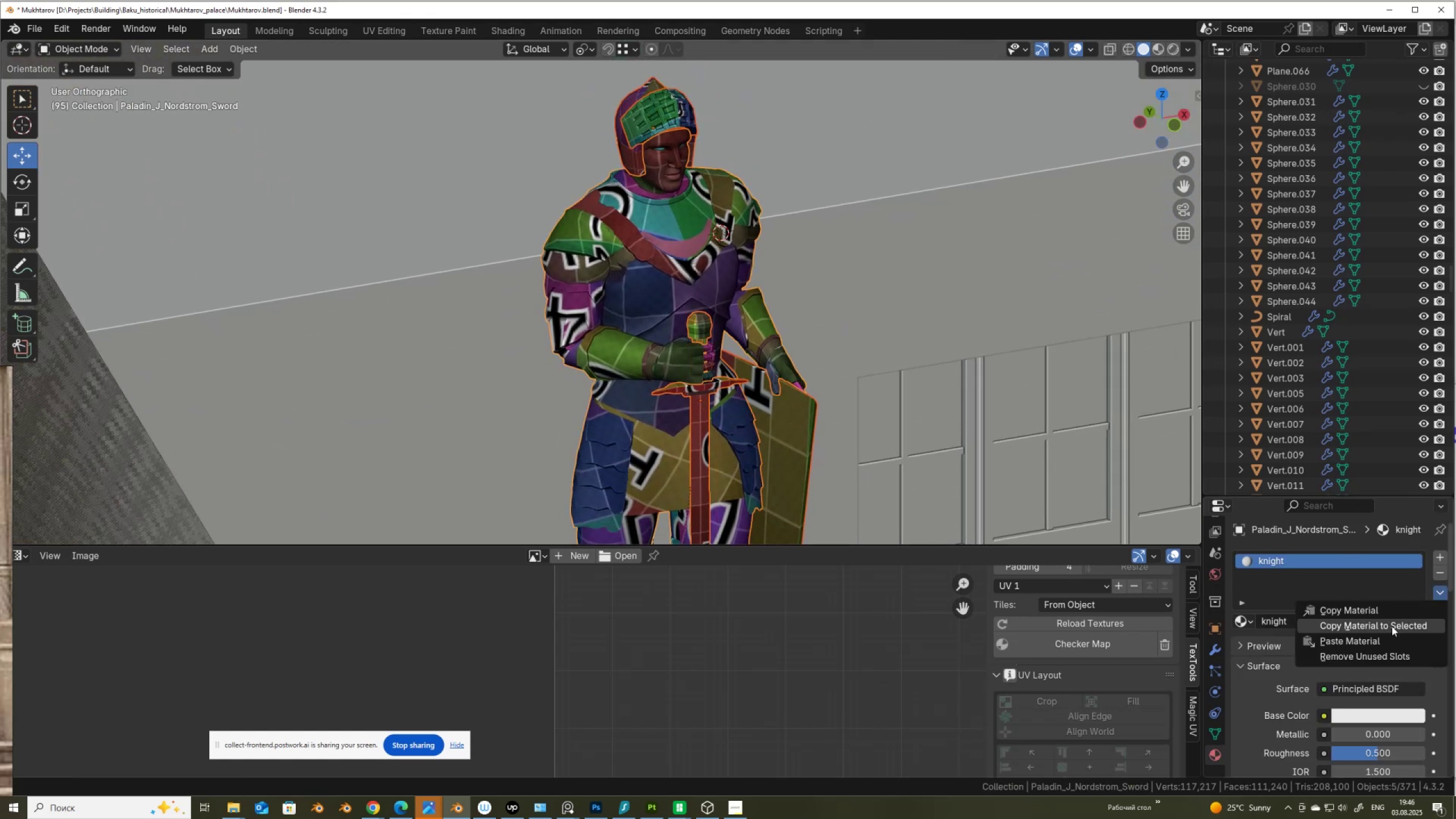 
left_click([1392, 626])
 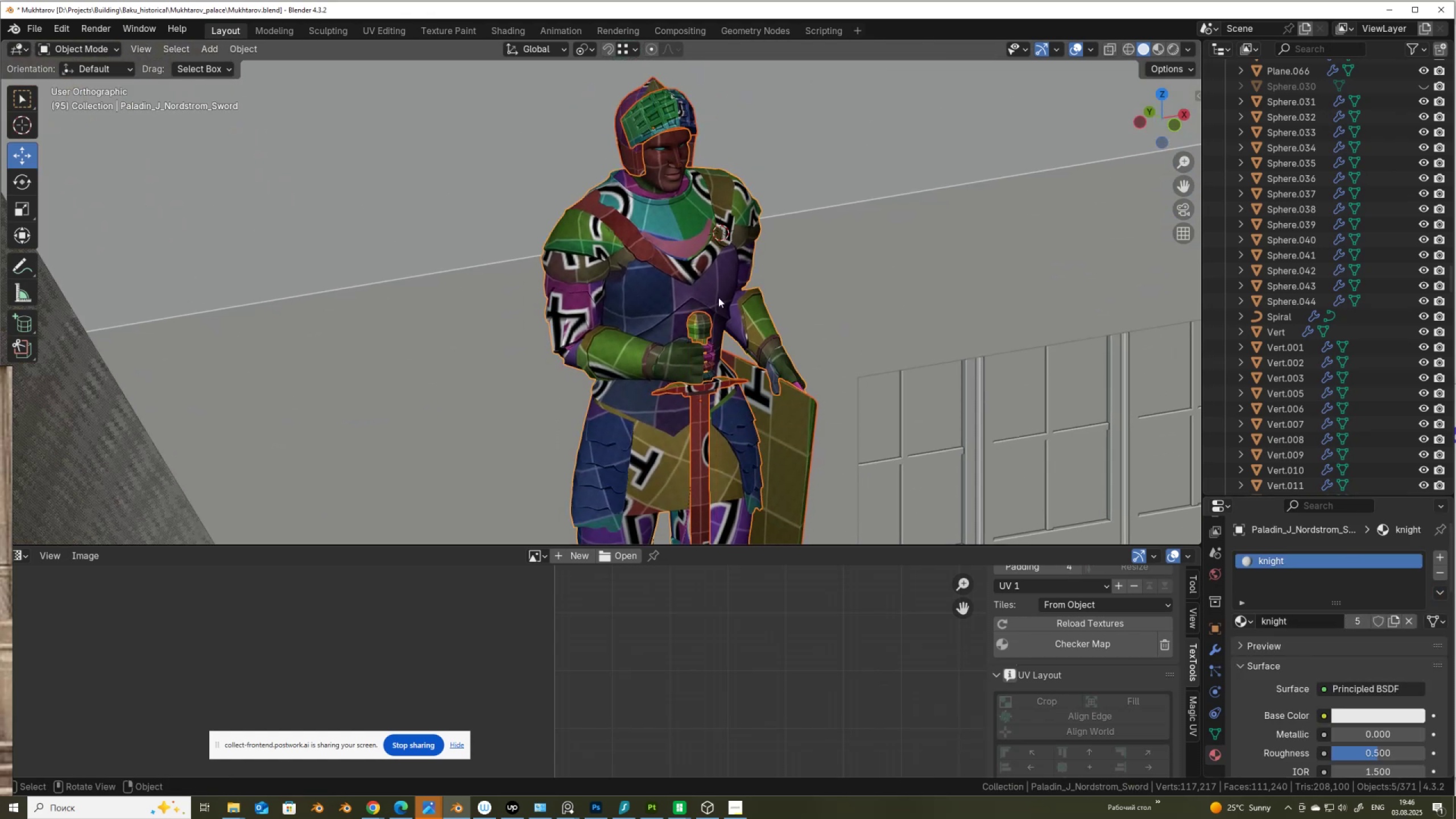 
scroll: coordinate [656, 268], scroll_direction: up, amount: 4.0
 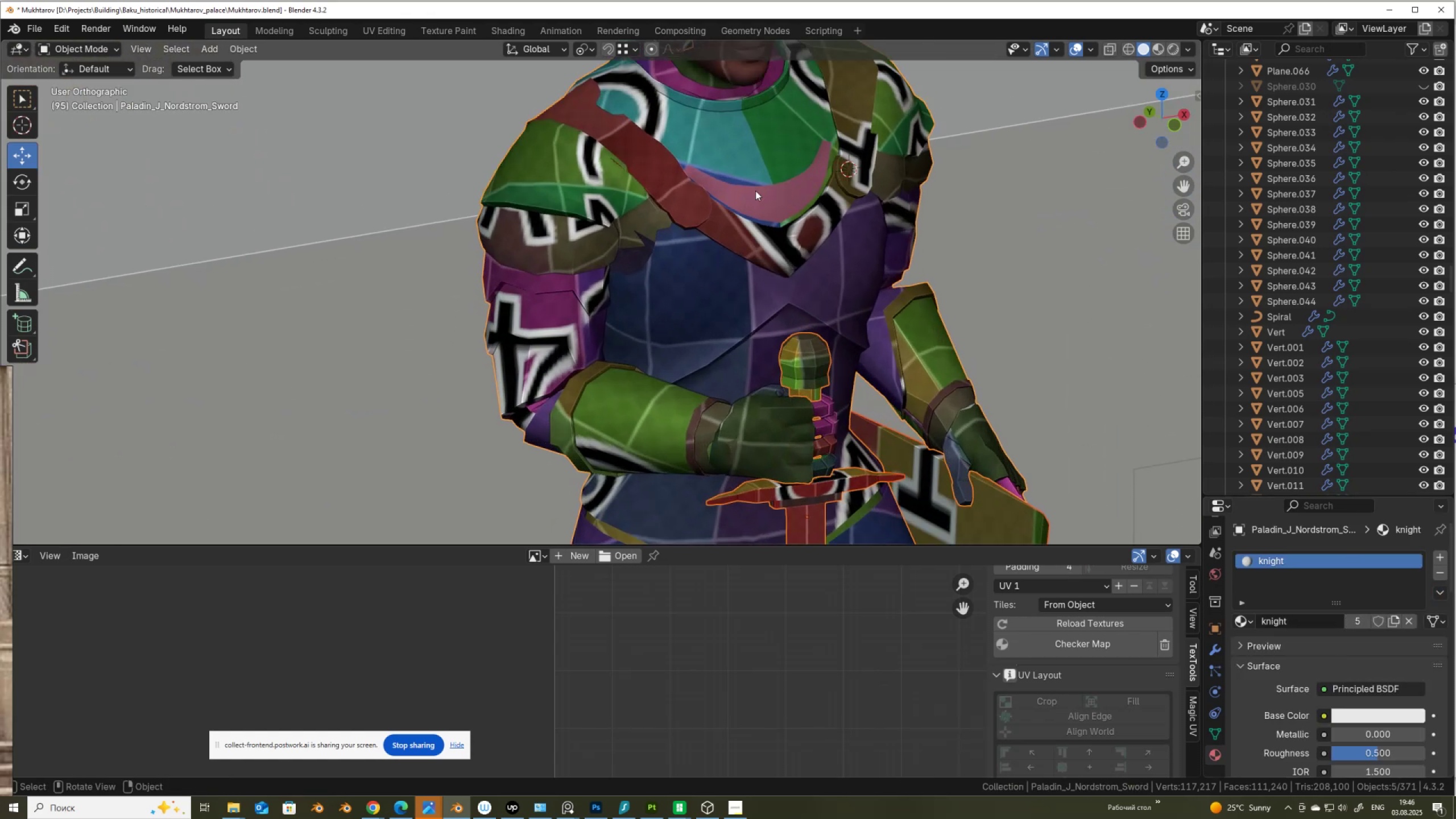 
hold_key(key=ShiftLeft, duration=0.33)
 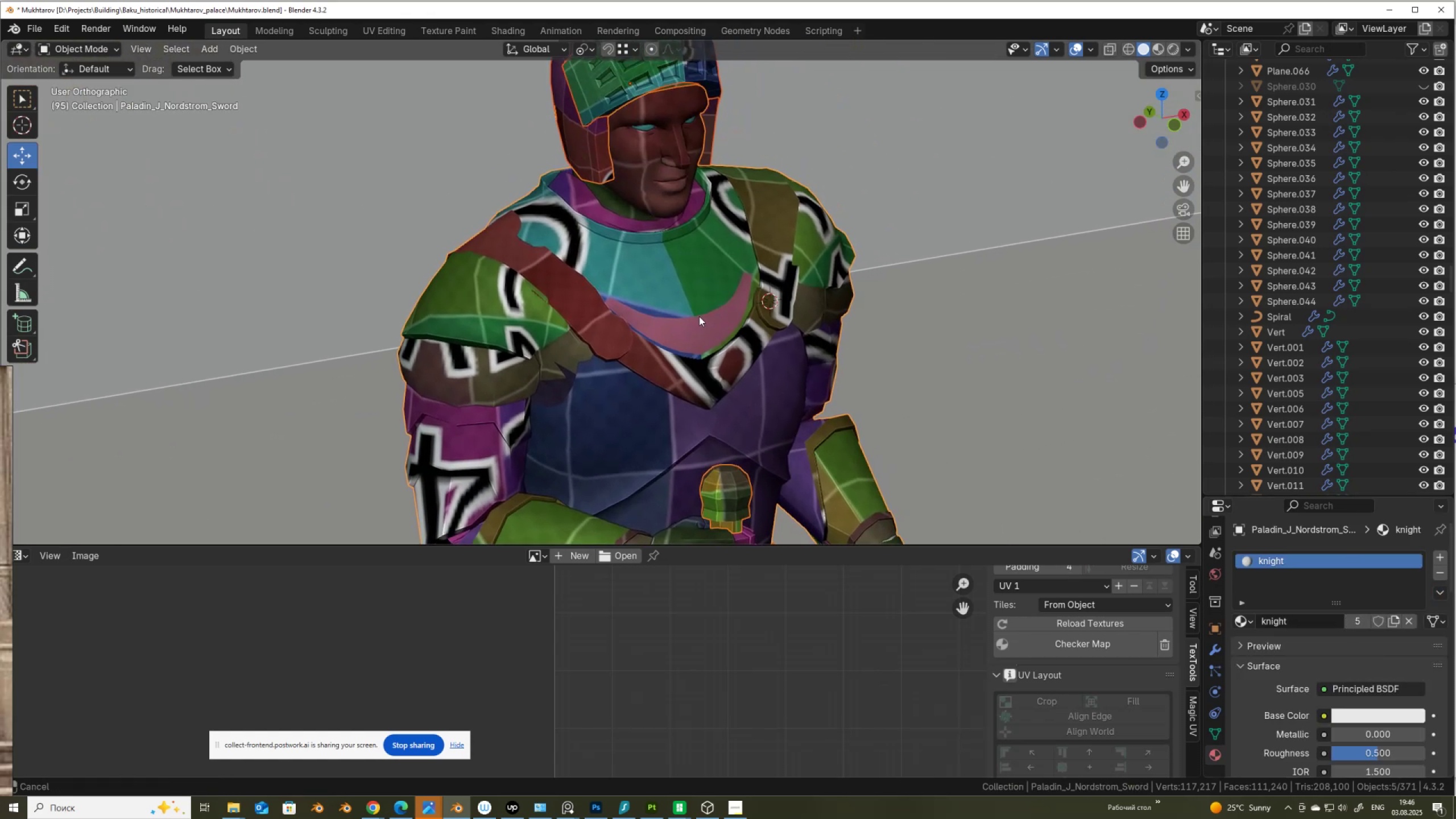 
scroll: coordinate [699, 316], scroll_direction: up, amount: 2.0
 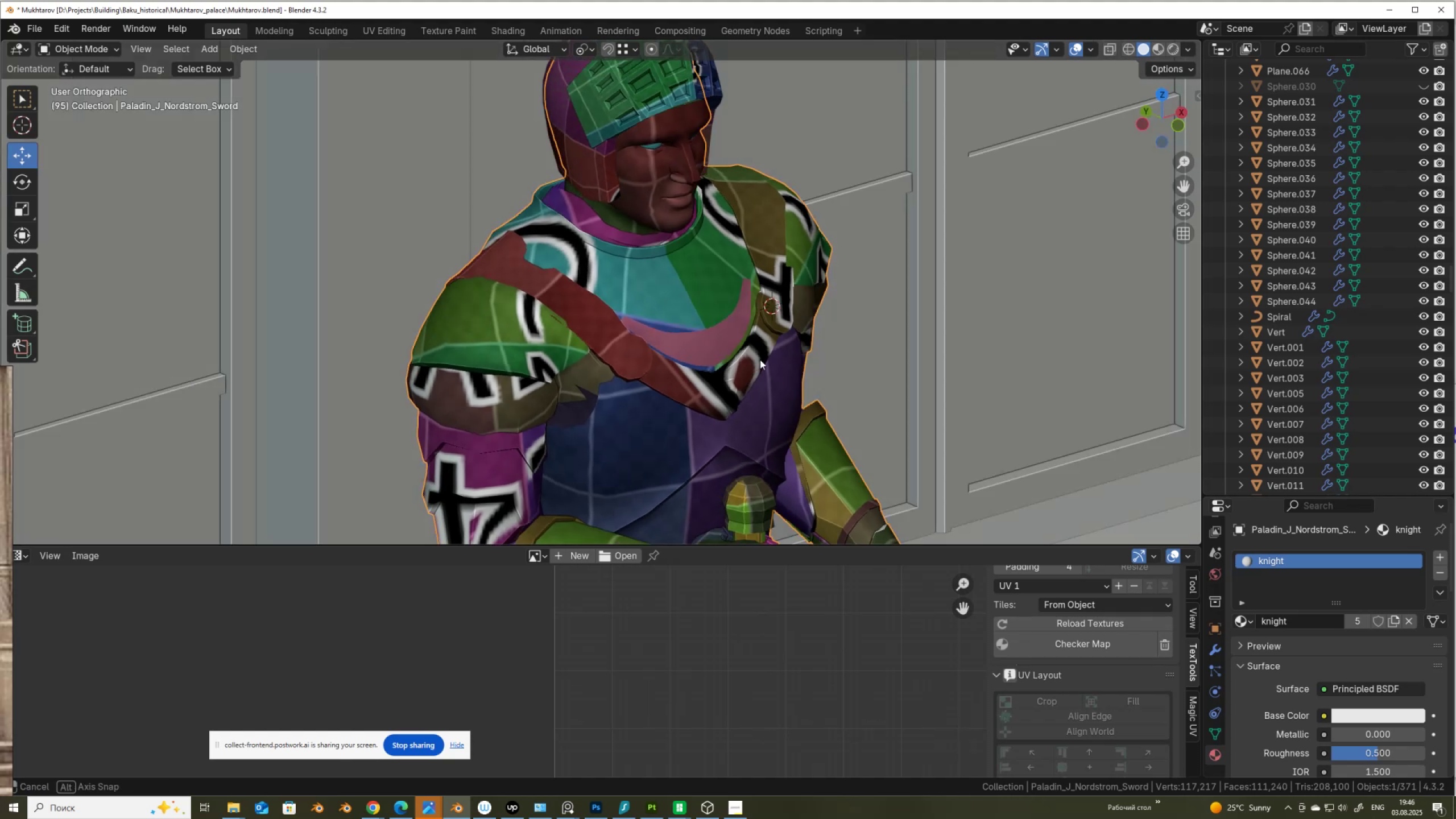 
key(Tab)
 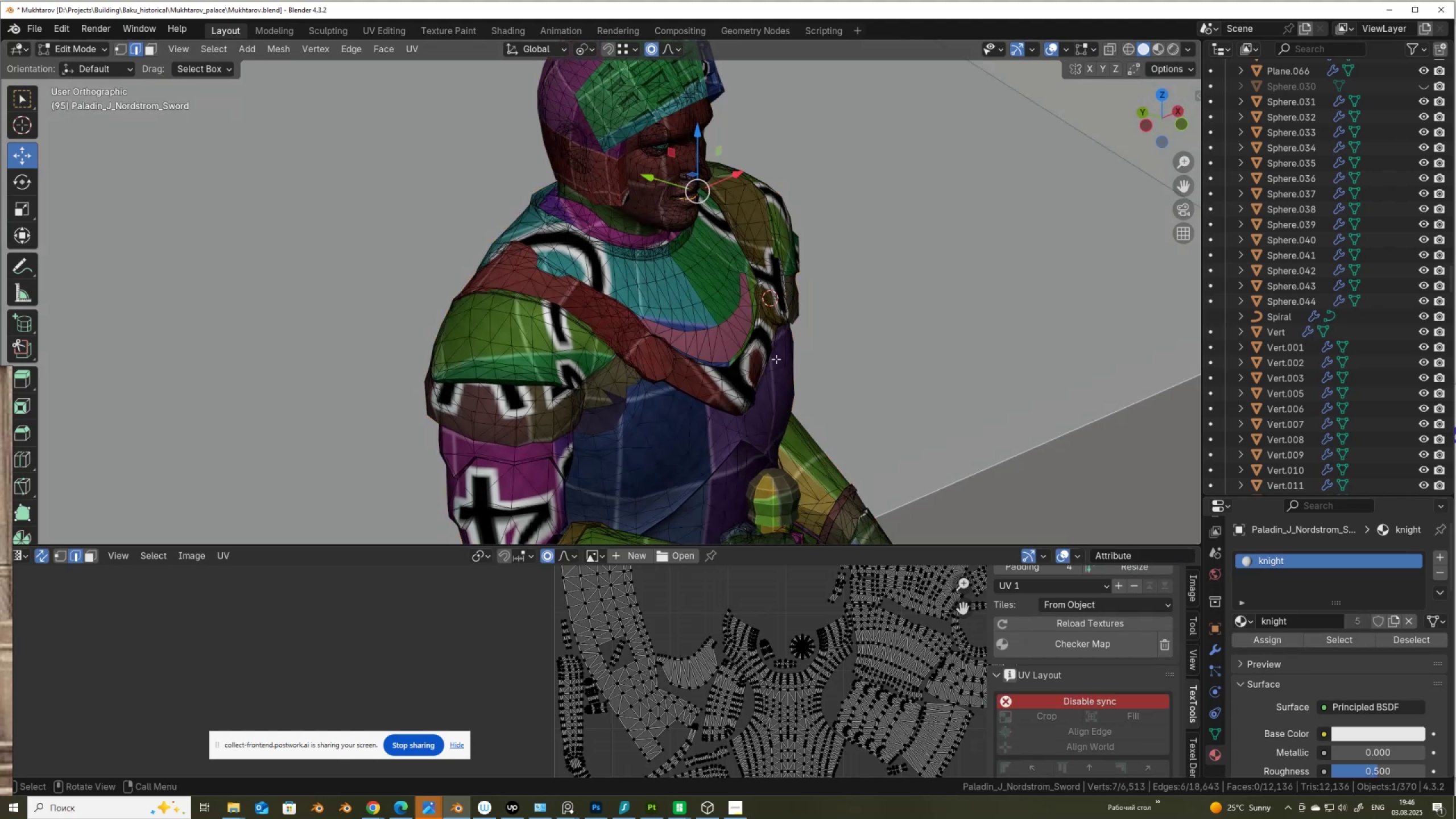 
scroll: coordinate [776, 359], scroll_direction: up, amount: 2.0
 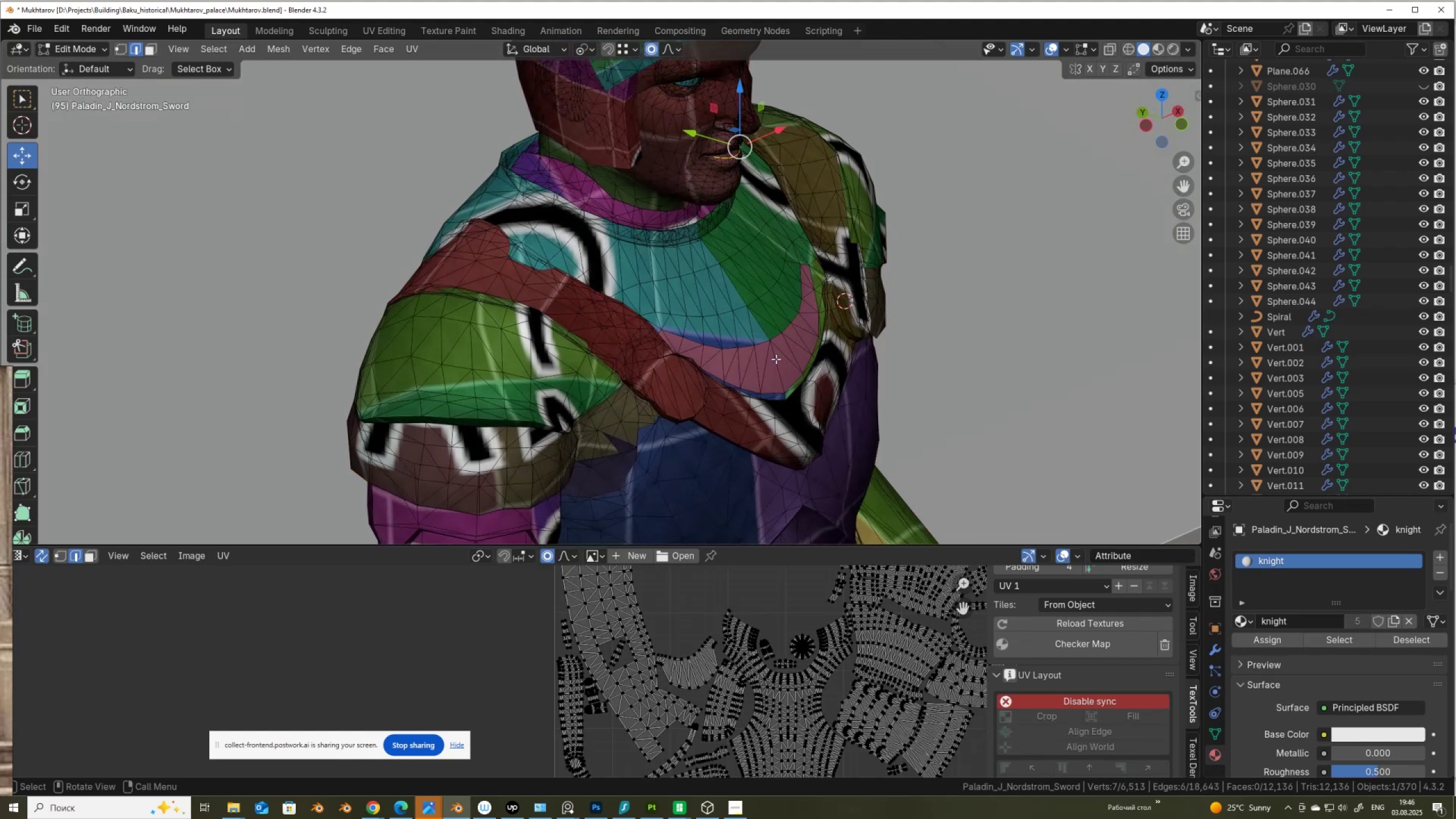 
left_click([776, 359])
 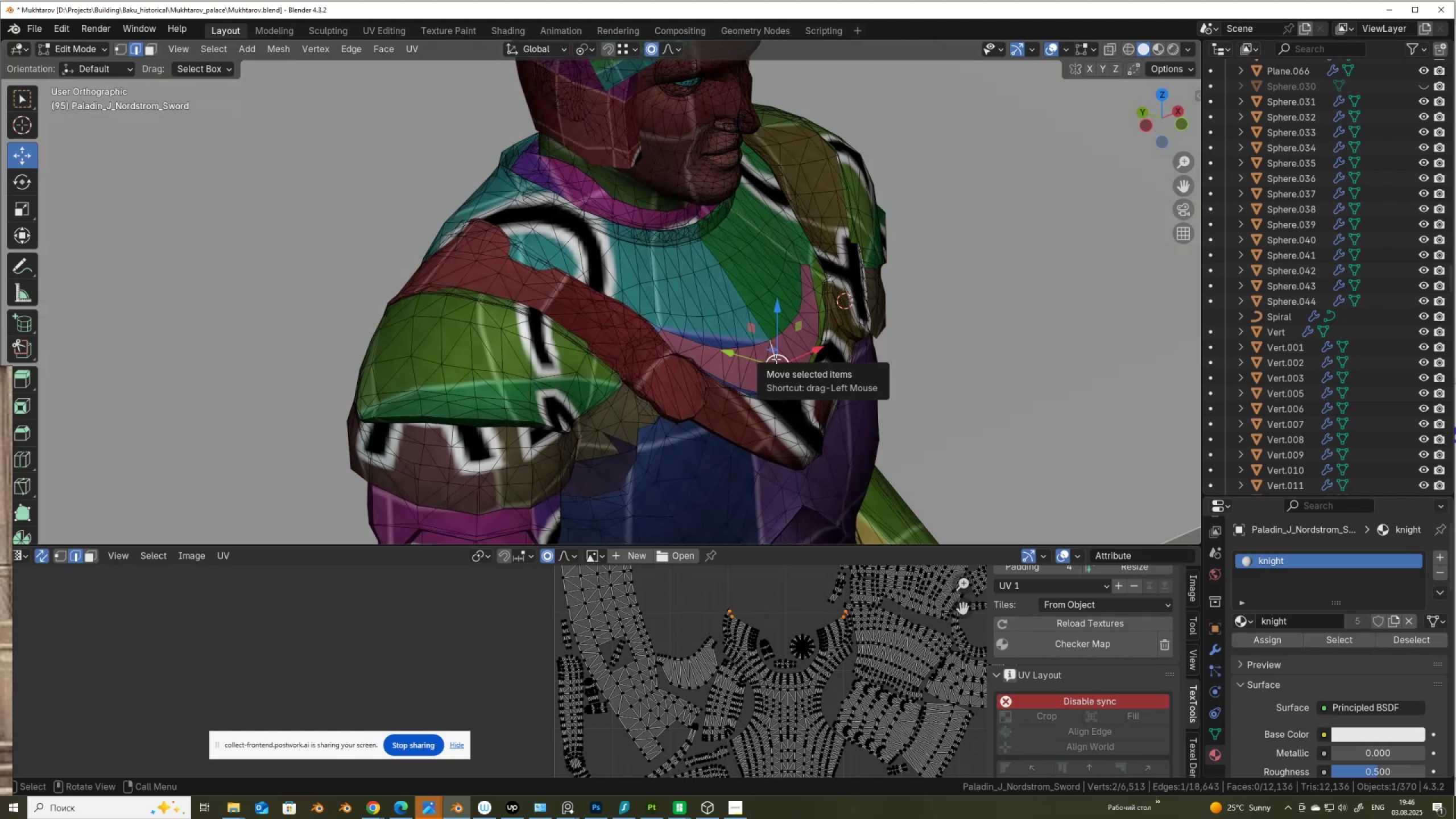 
key(L)
 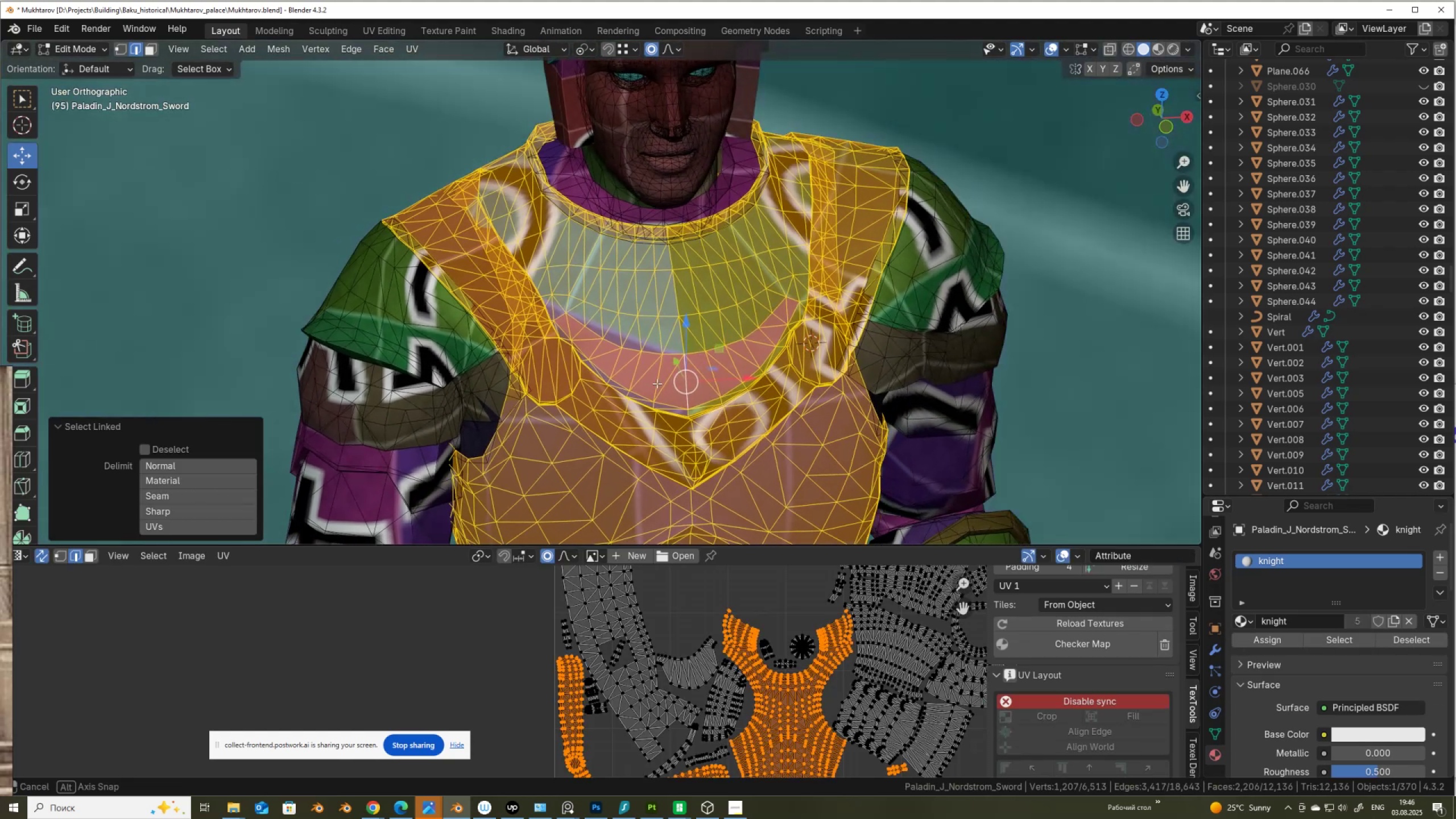 
scroll: coordinate [641, 387], scroll_direction: up, amount: 2.0
 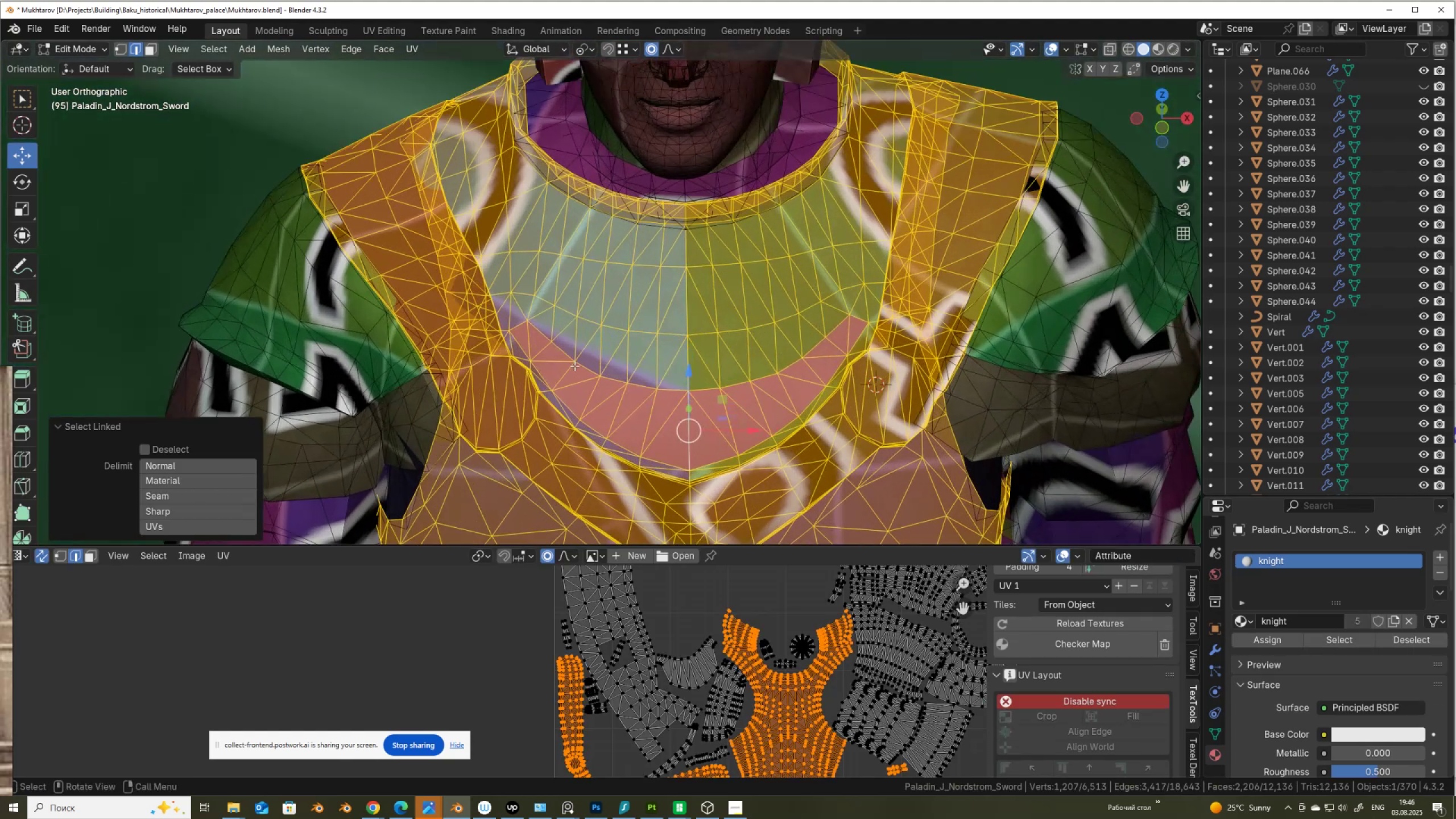 
key(3)
 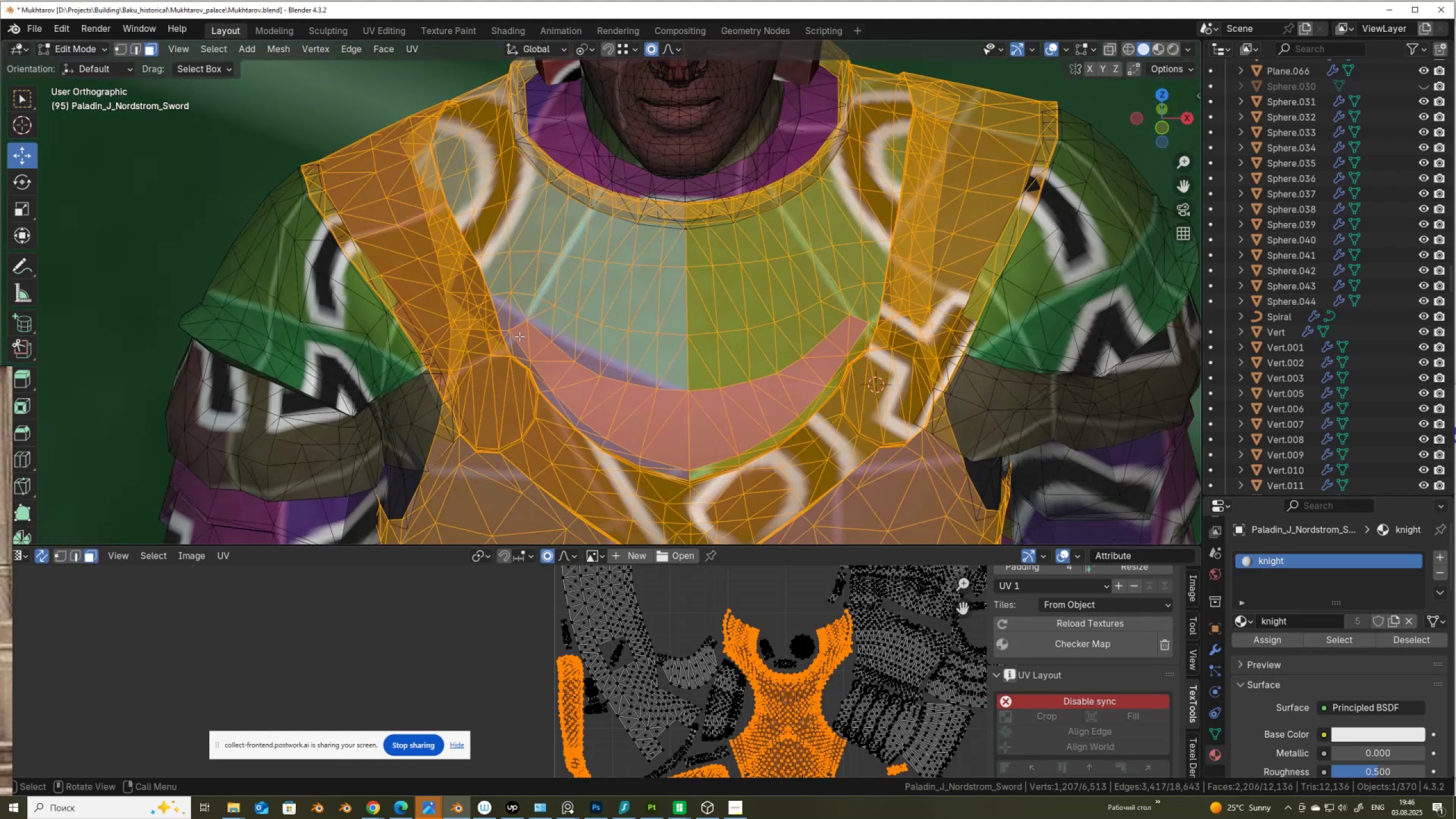 
left_click([519, 336])
 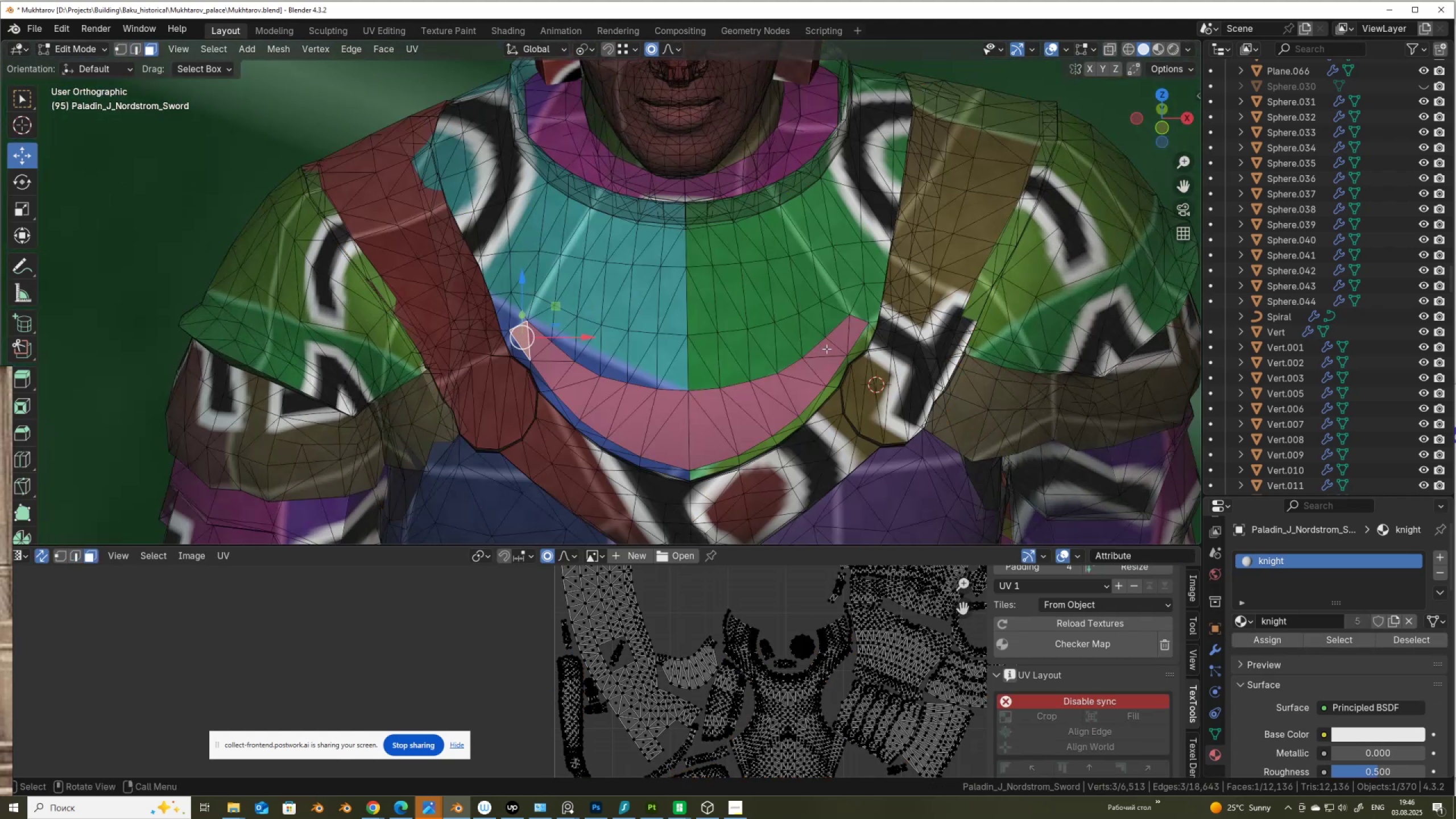 
hold_key(key=ControlLeft, duration=0.82)
hold_key(key=ShiftLeft, duration=0.82)
left_click([847, 336])
 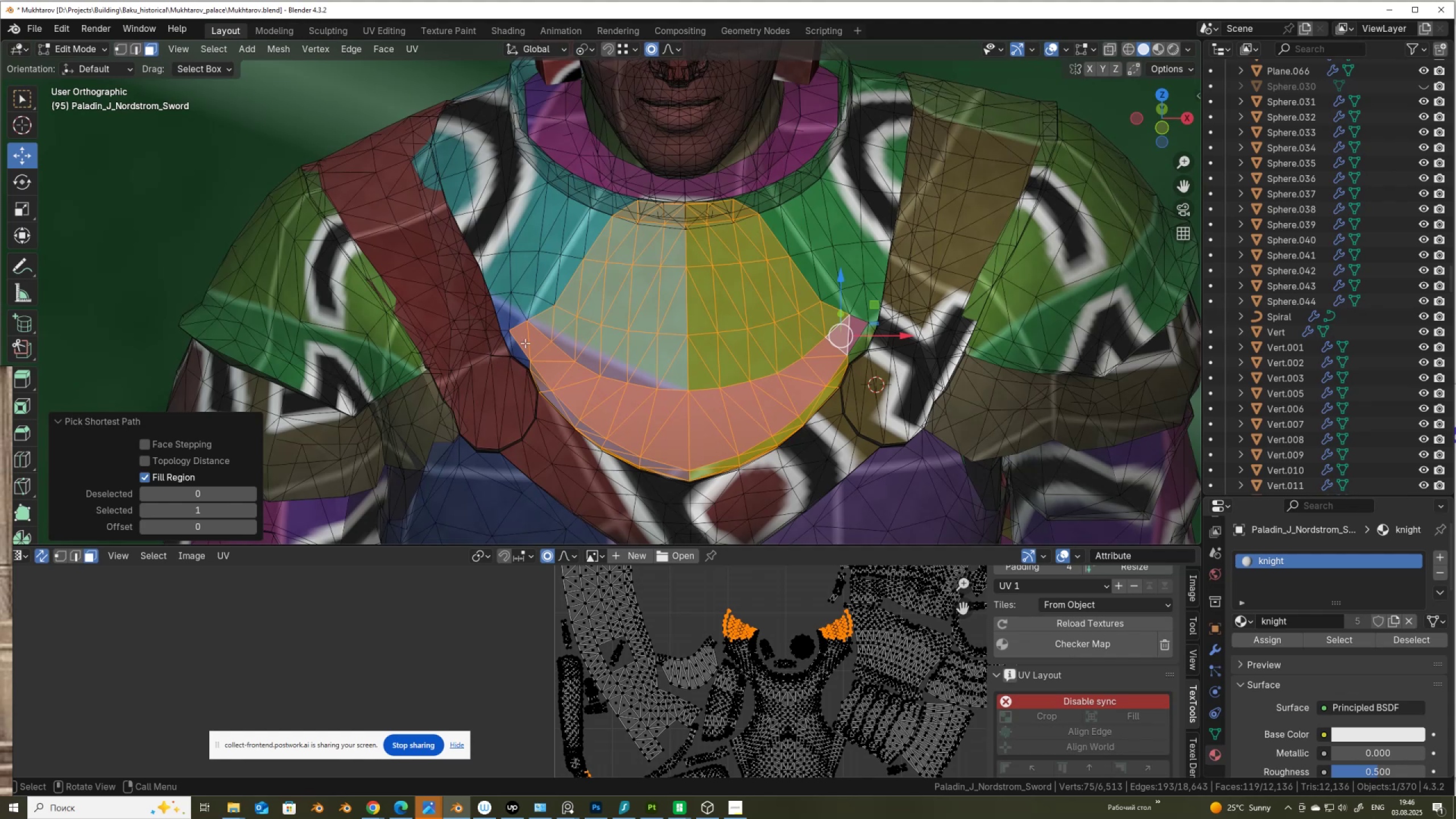 
left_click([528, 338])
 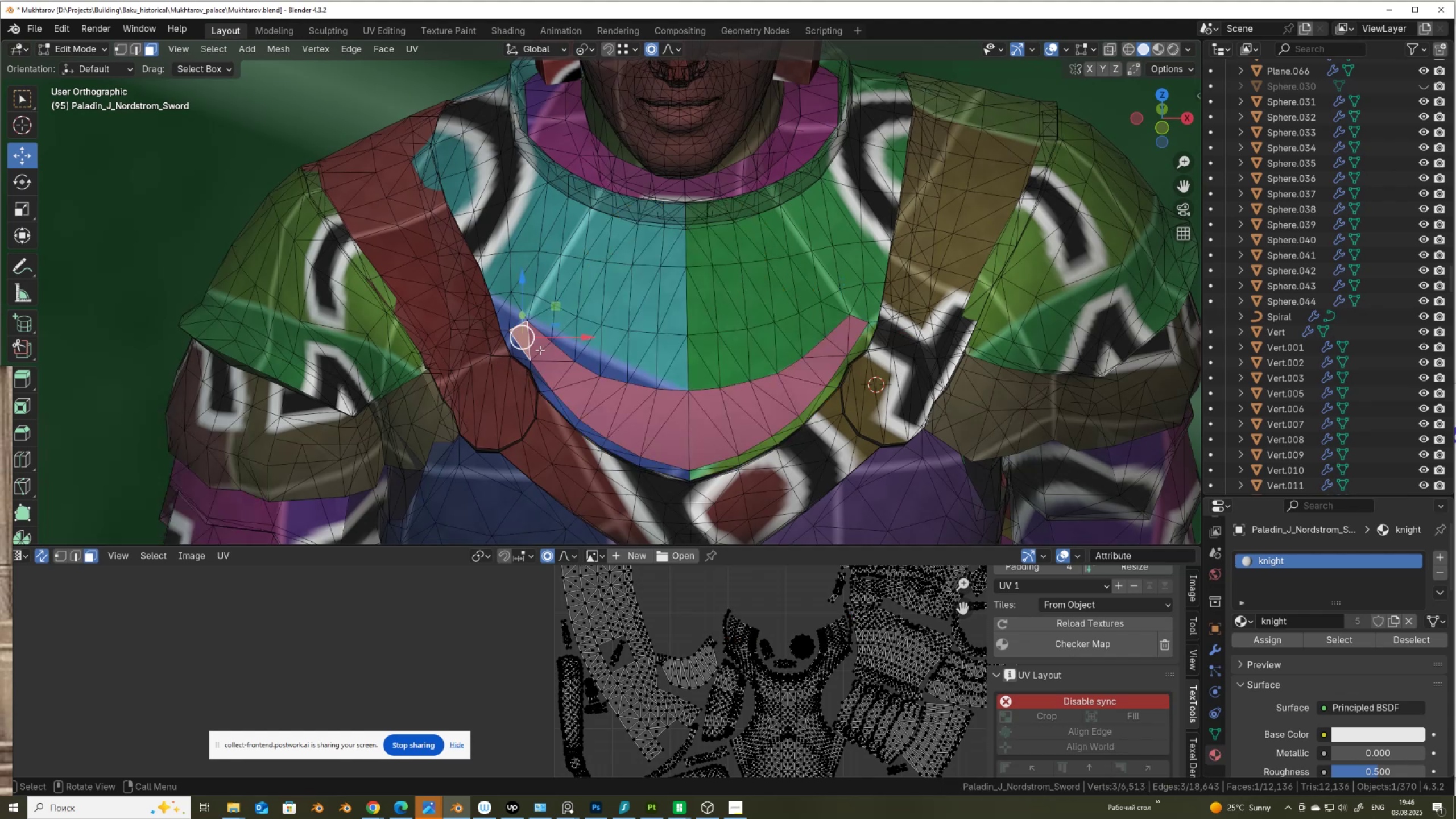 
key(Shift+ShiftLeft)
 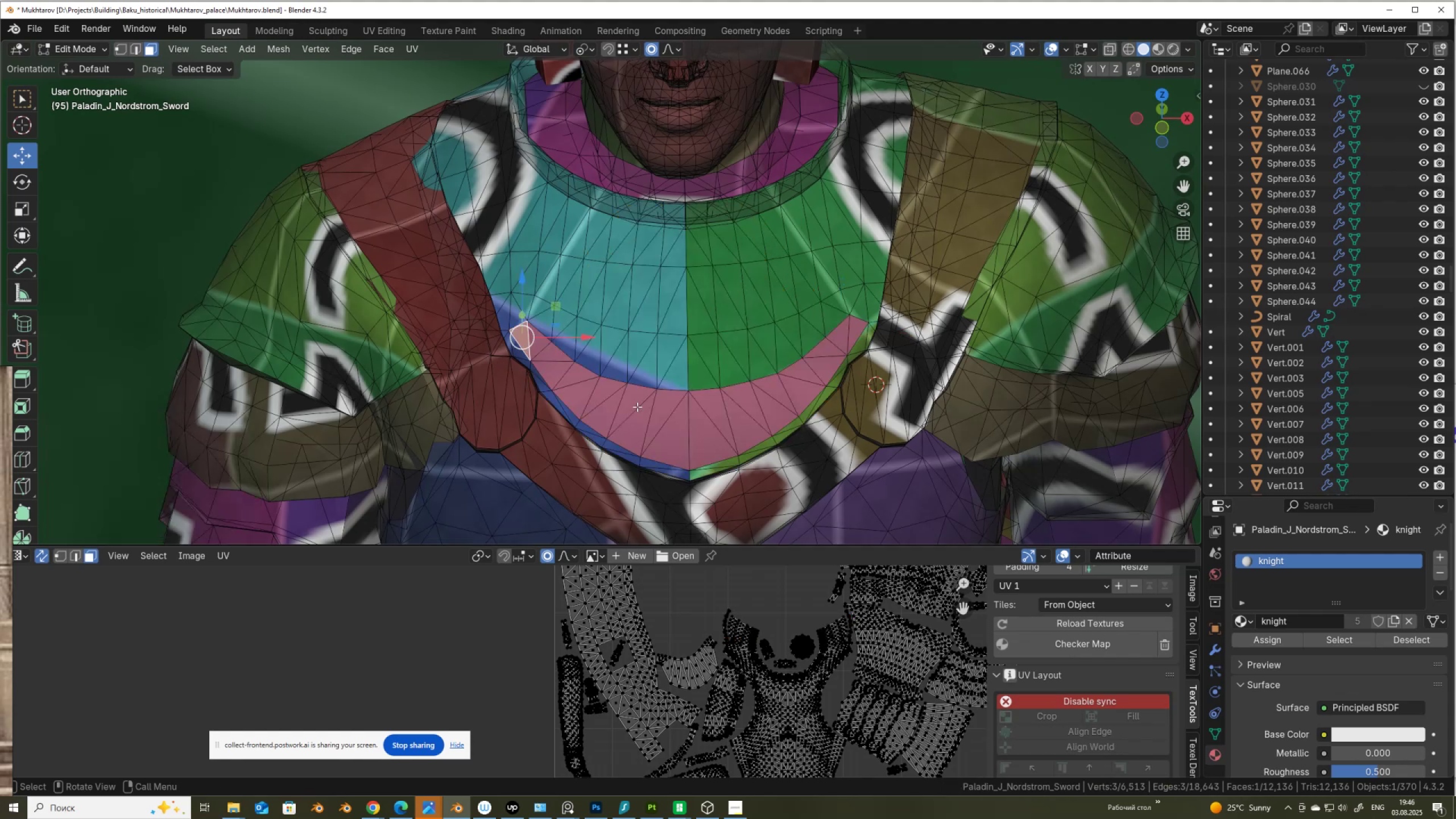 
hold_key(key=ControlLeft, duration=1.12)
hold_key(key=ShiftLeft, duration=1.08)
left_click([665, 435])
 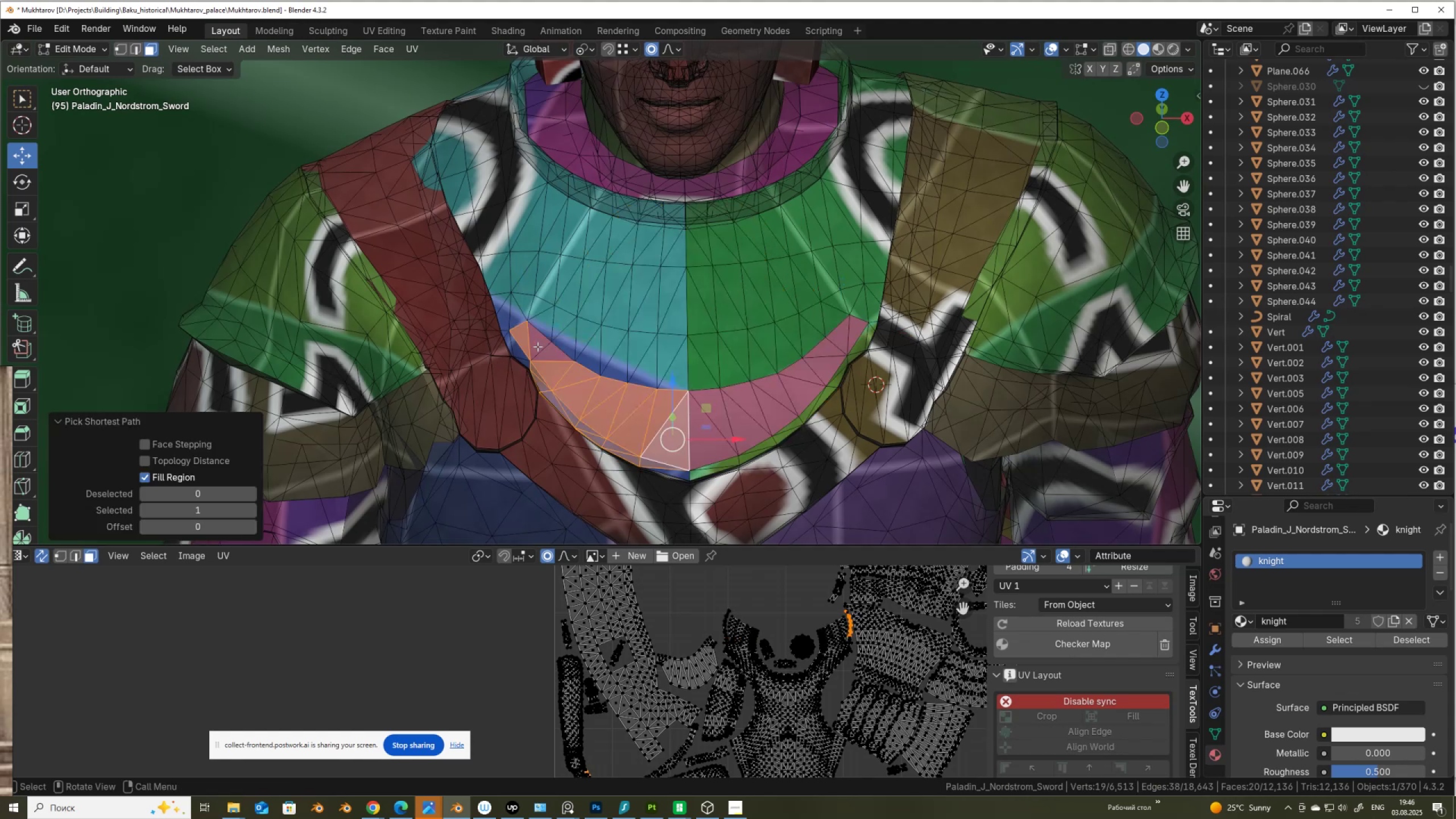 
key(Control+ControlLeft)
 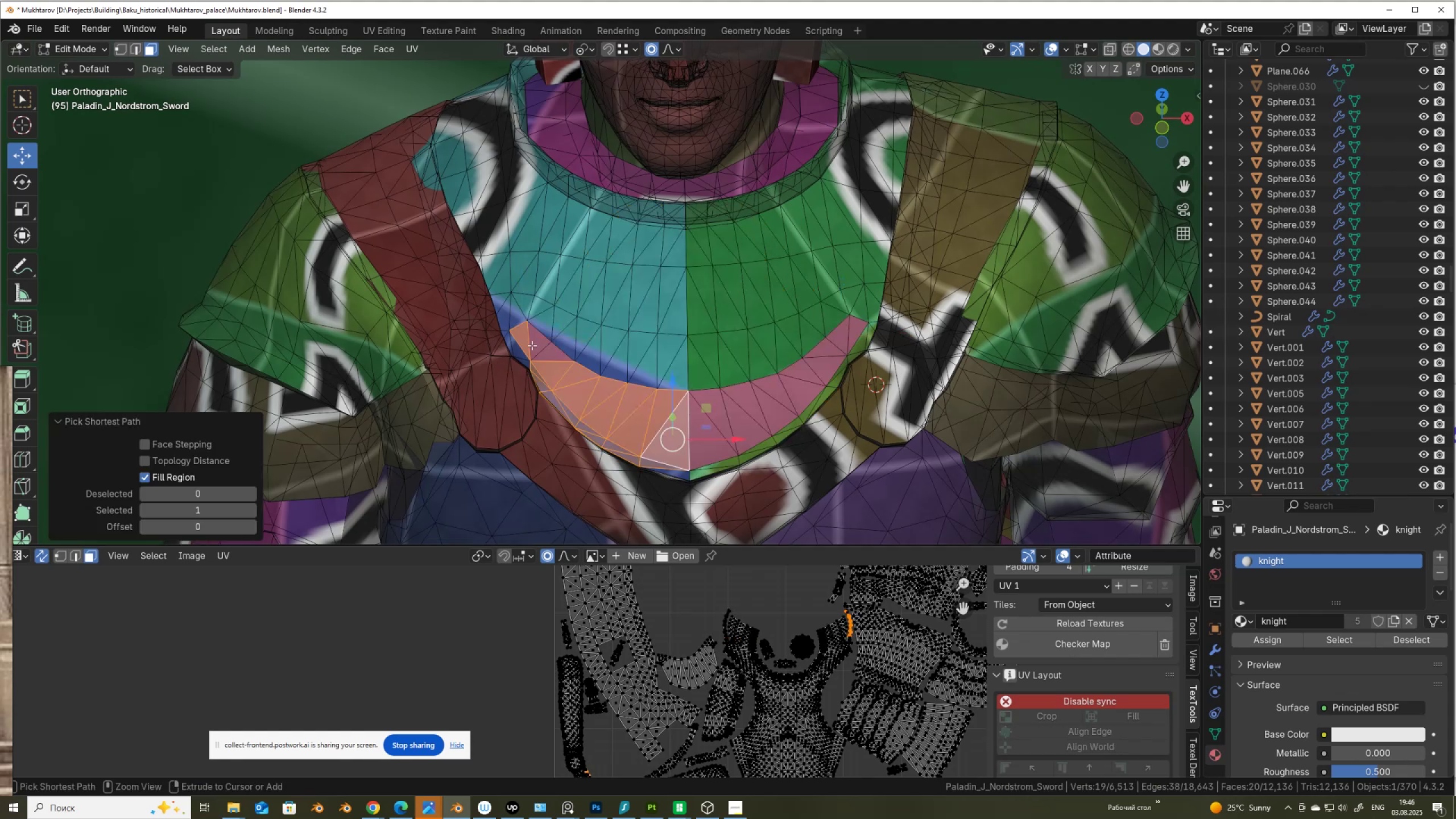 
key(Control+Z)
 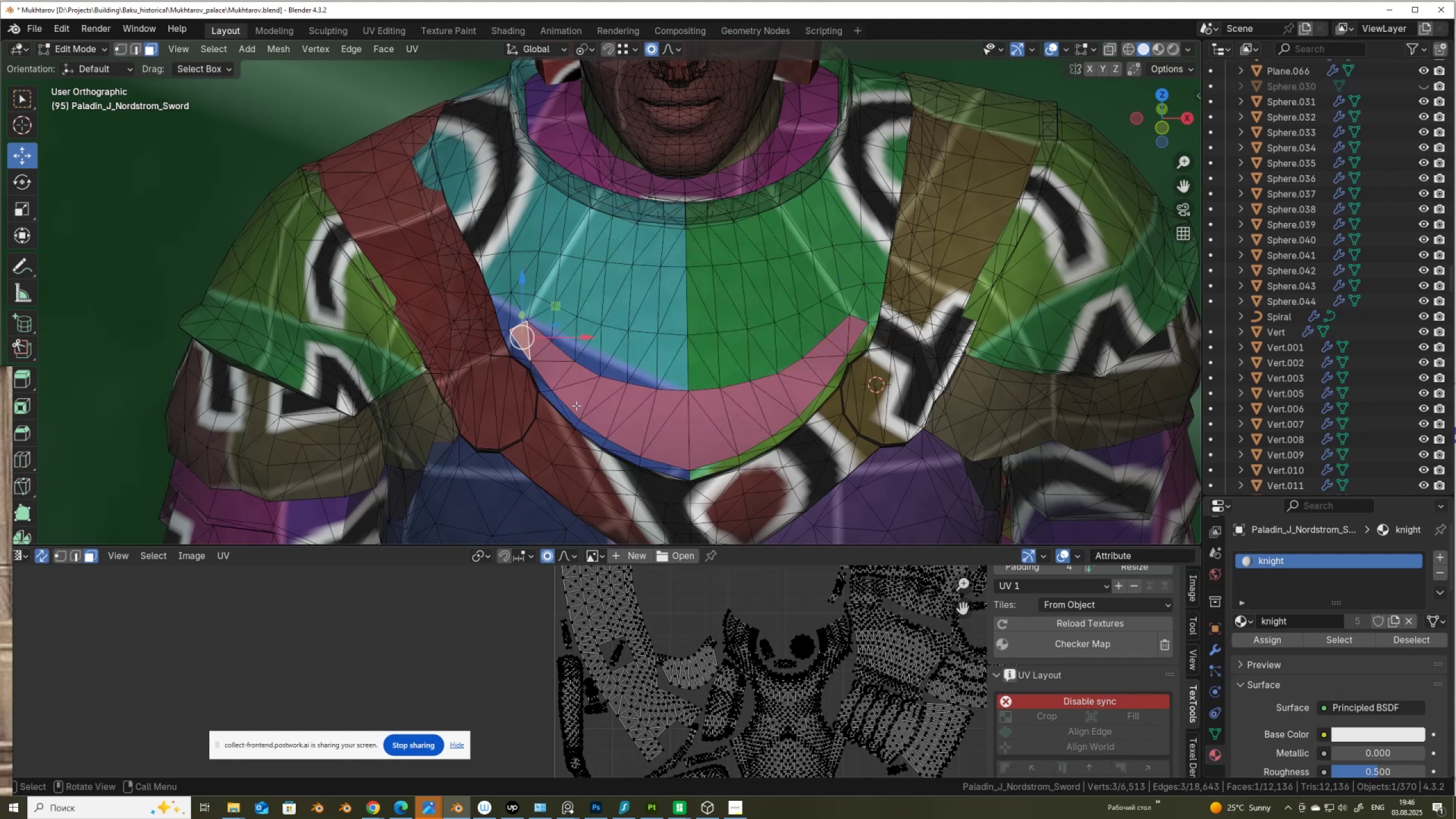 
scroll: coordinate [734, 471], scroll_direction: up, amount: 2.0
 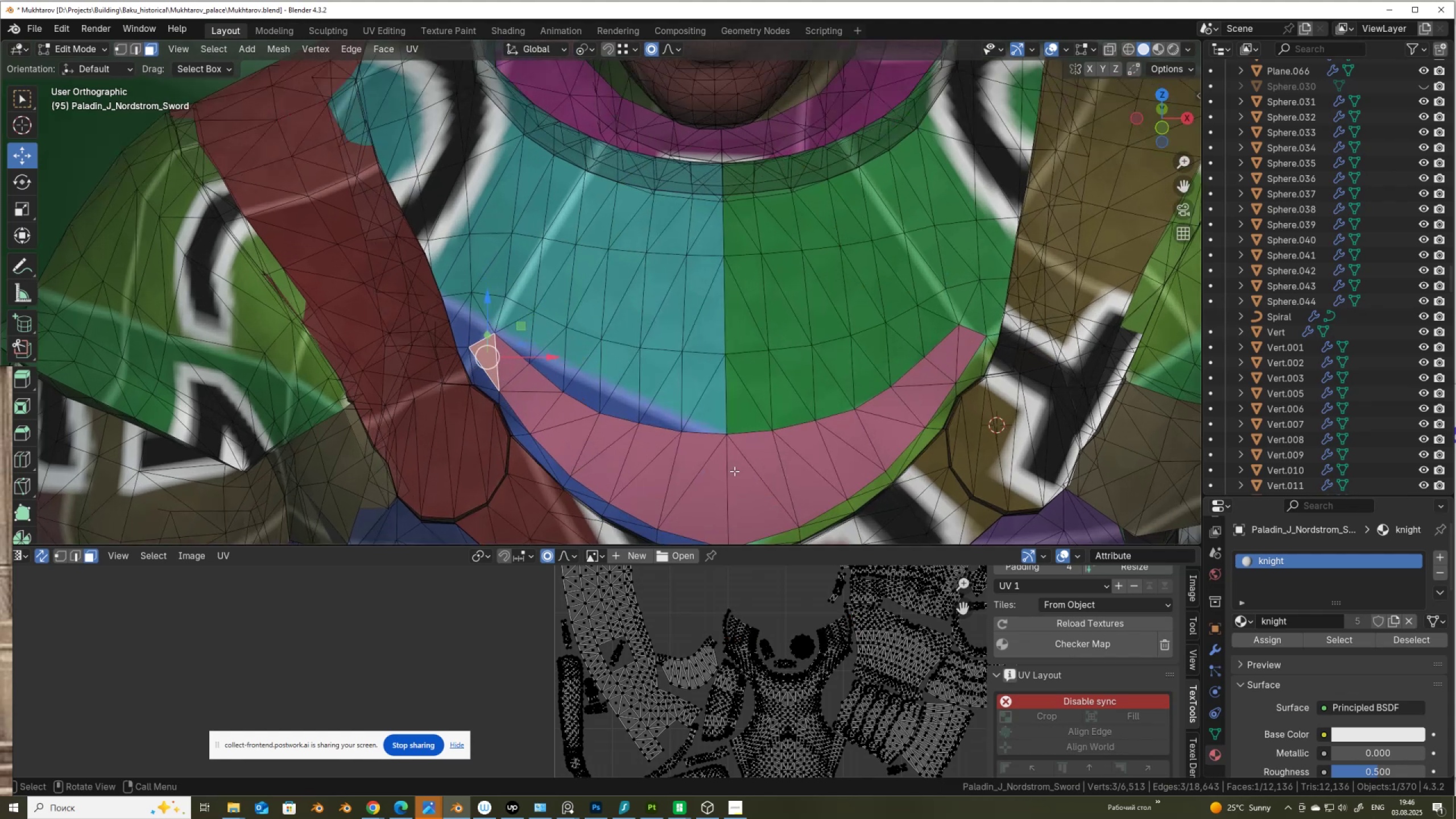 
key(C)
 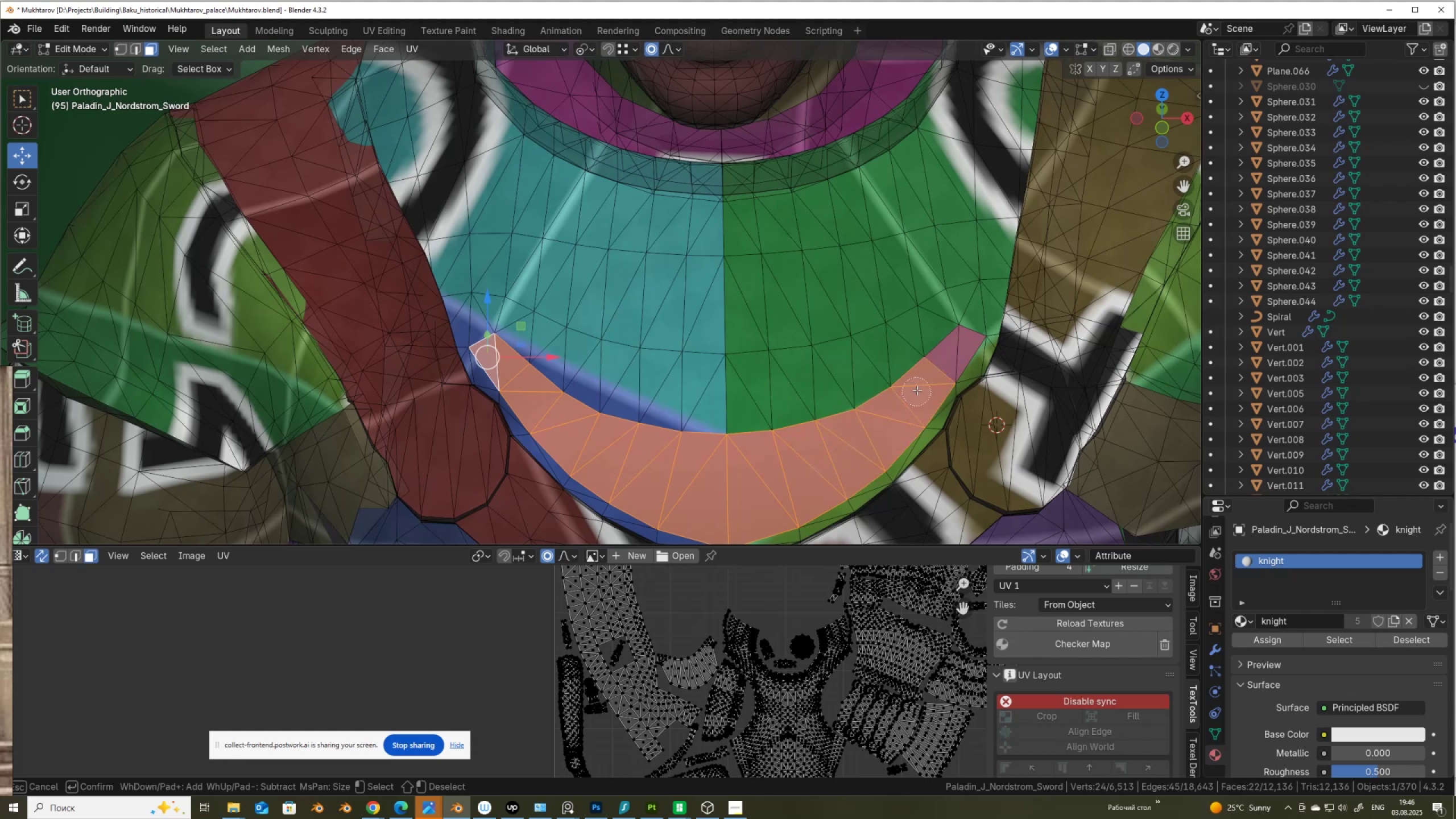 
wait(6.63)
 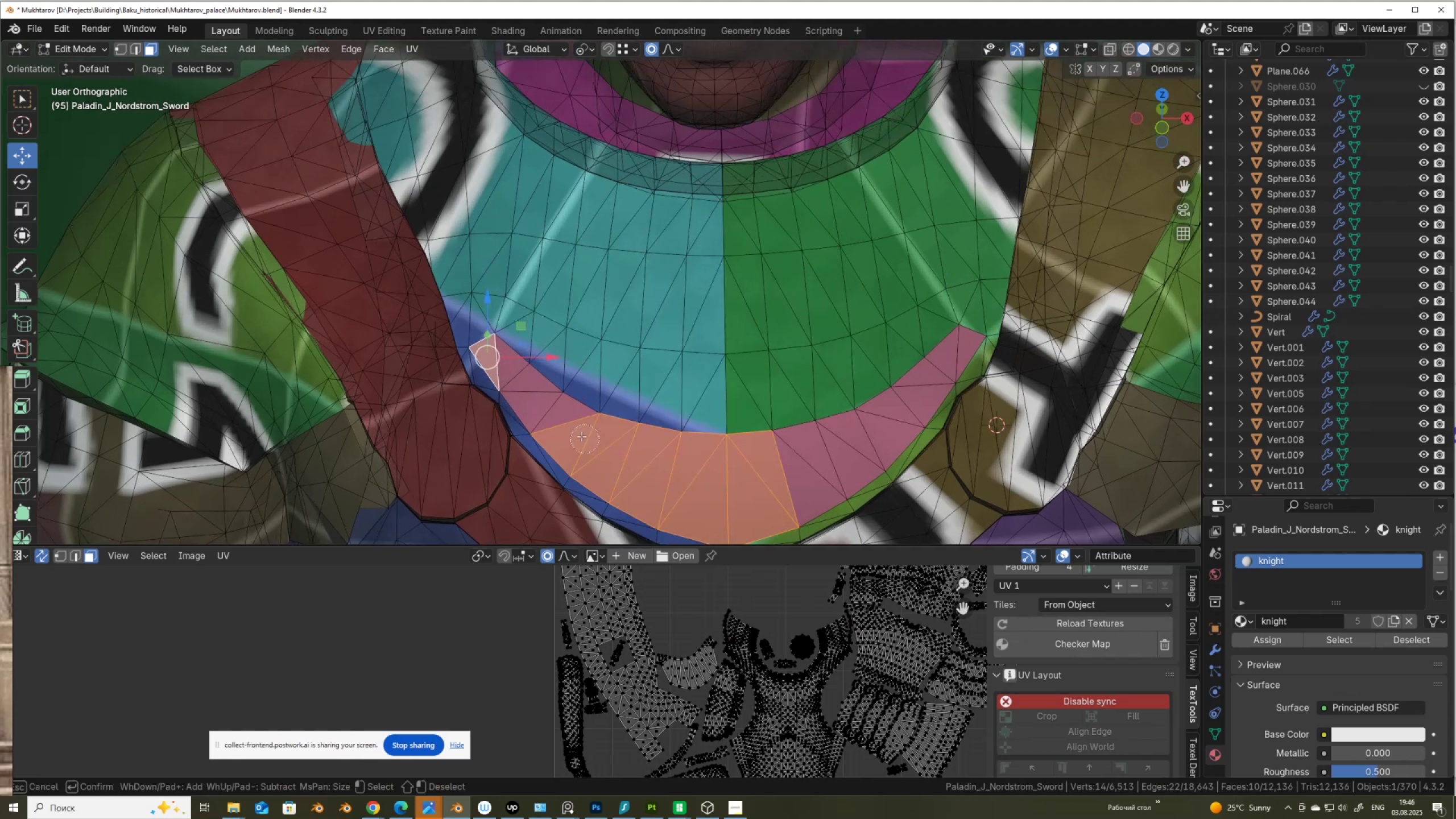 
right_click([886, 396])
 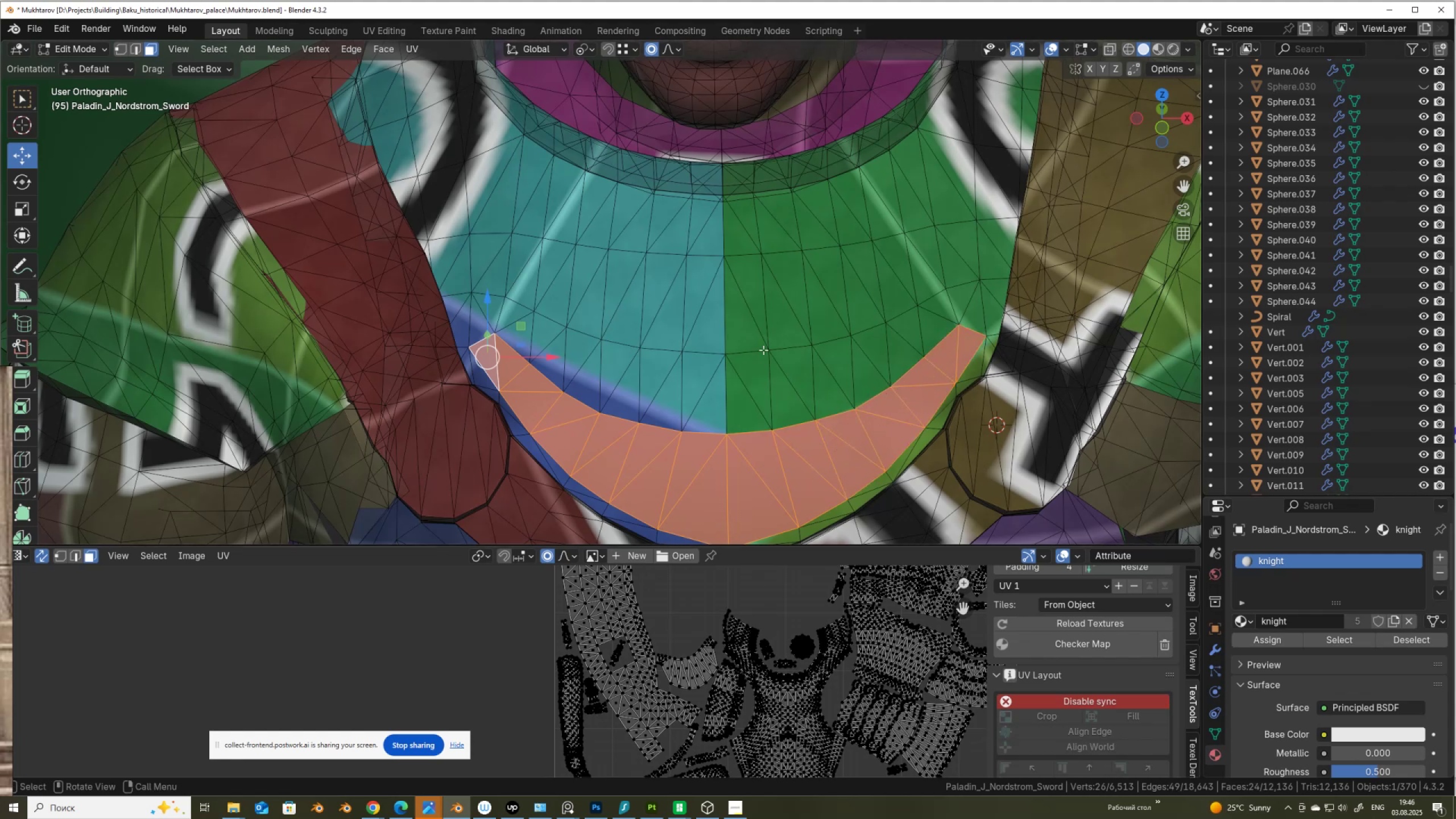 
scroll: coordinate [752, 334], scroll_direction: down, amount: 2.0
 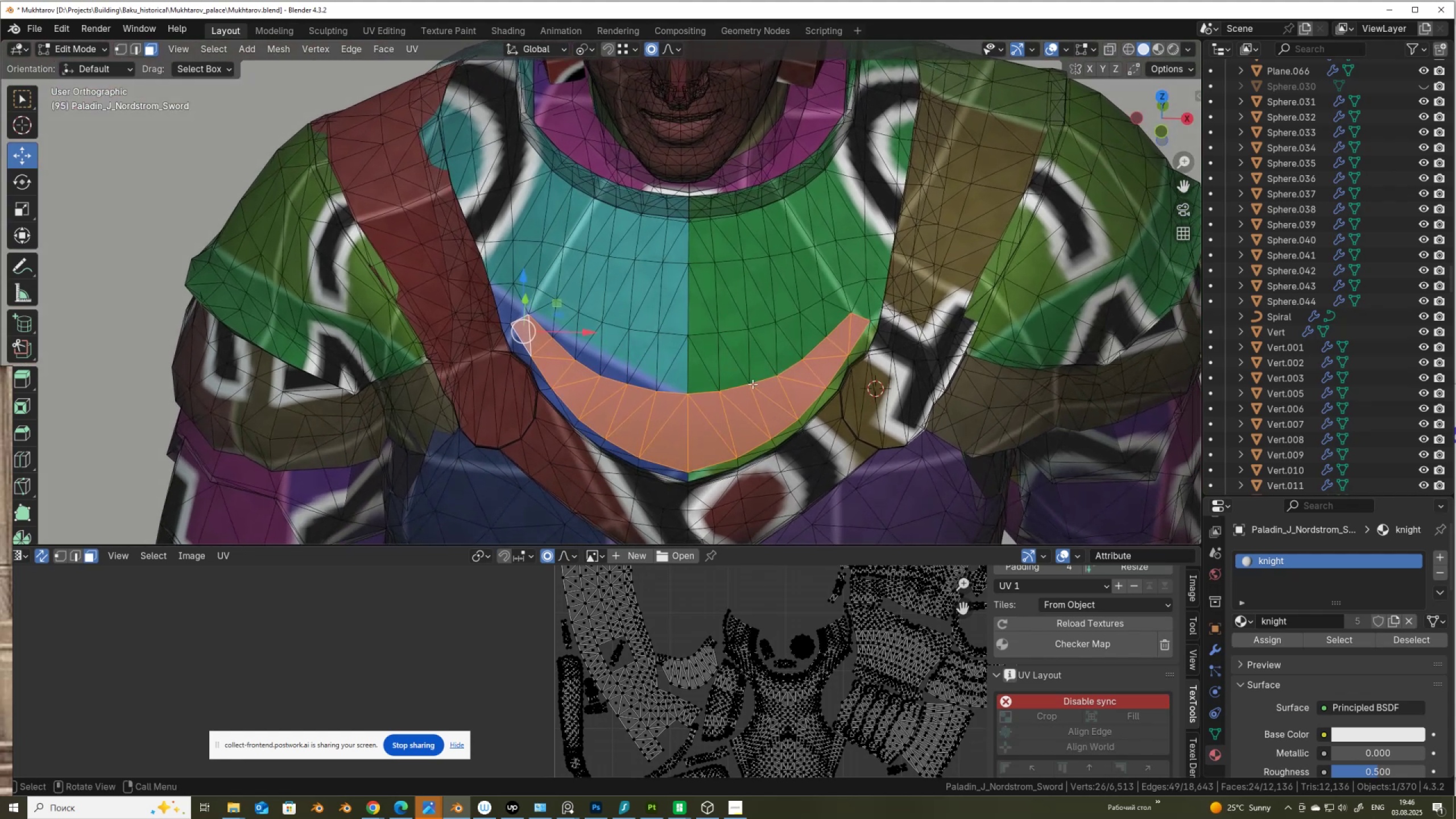 
key(U)
 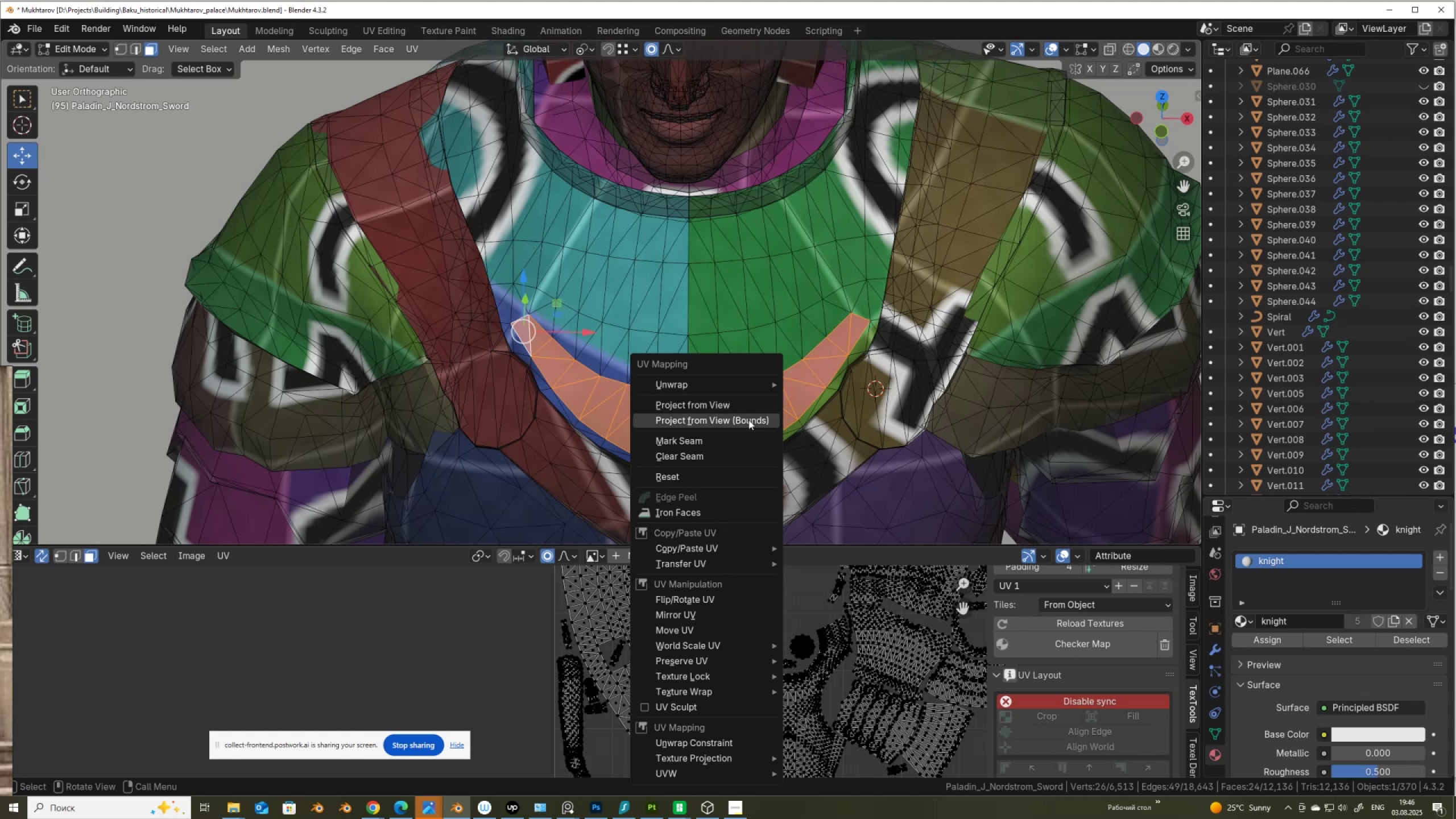 
left_click([748, 410])
 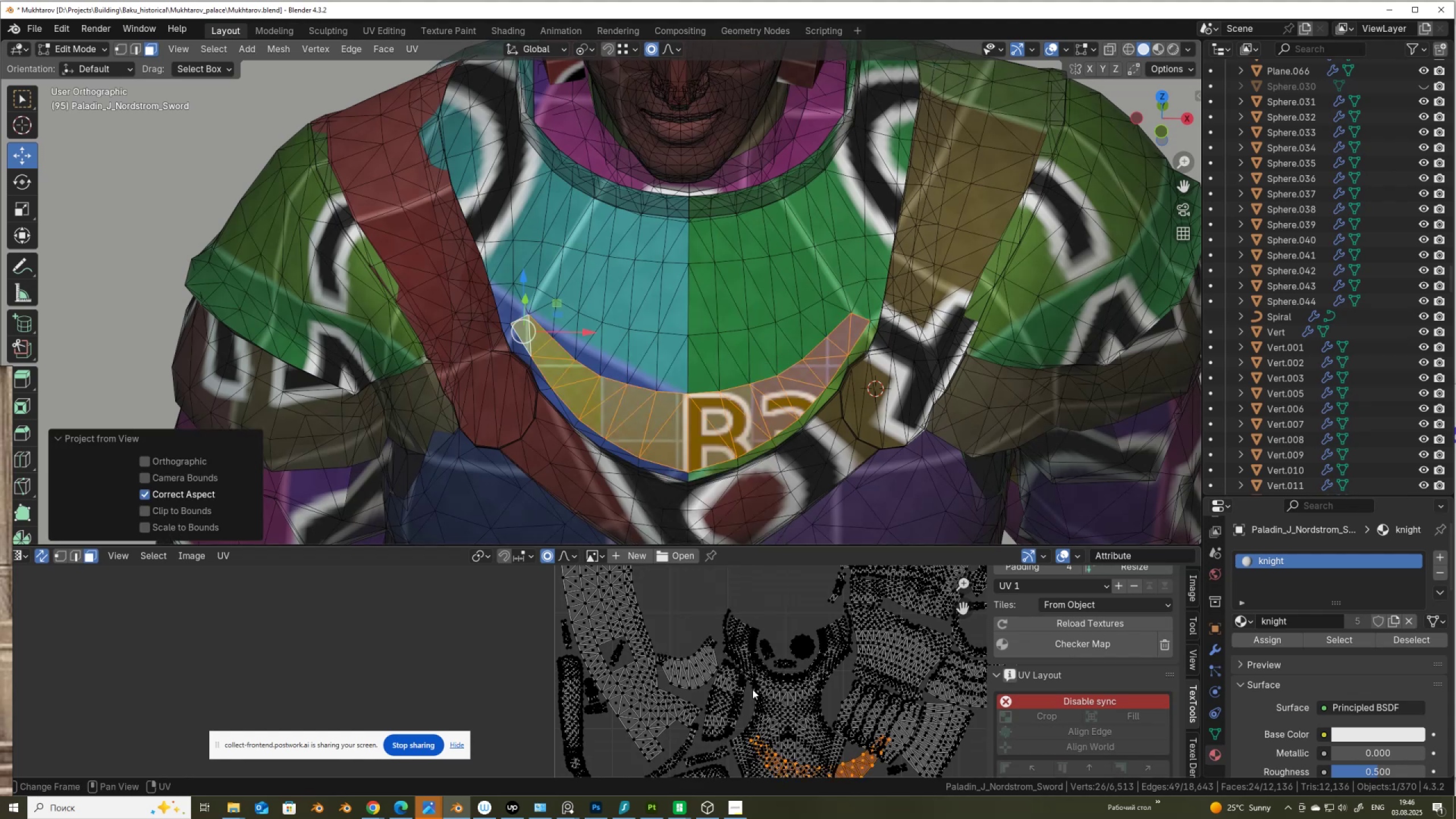 
scroll: coordinate [784, 742], scroll_direction: down, amount: 3.0
 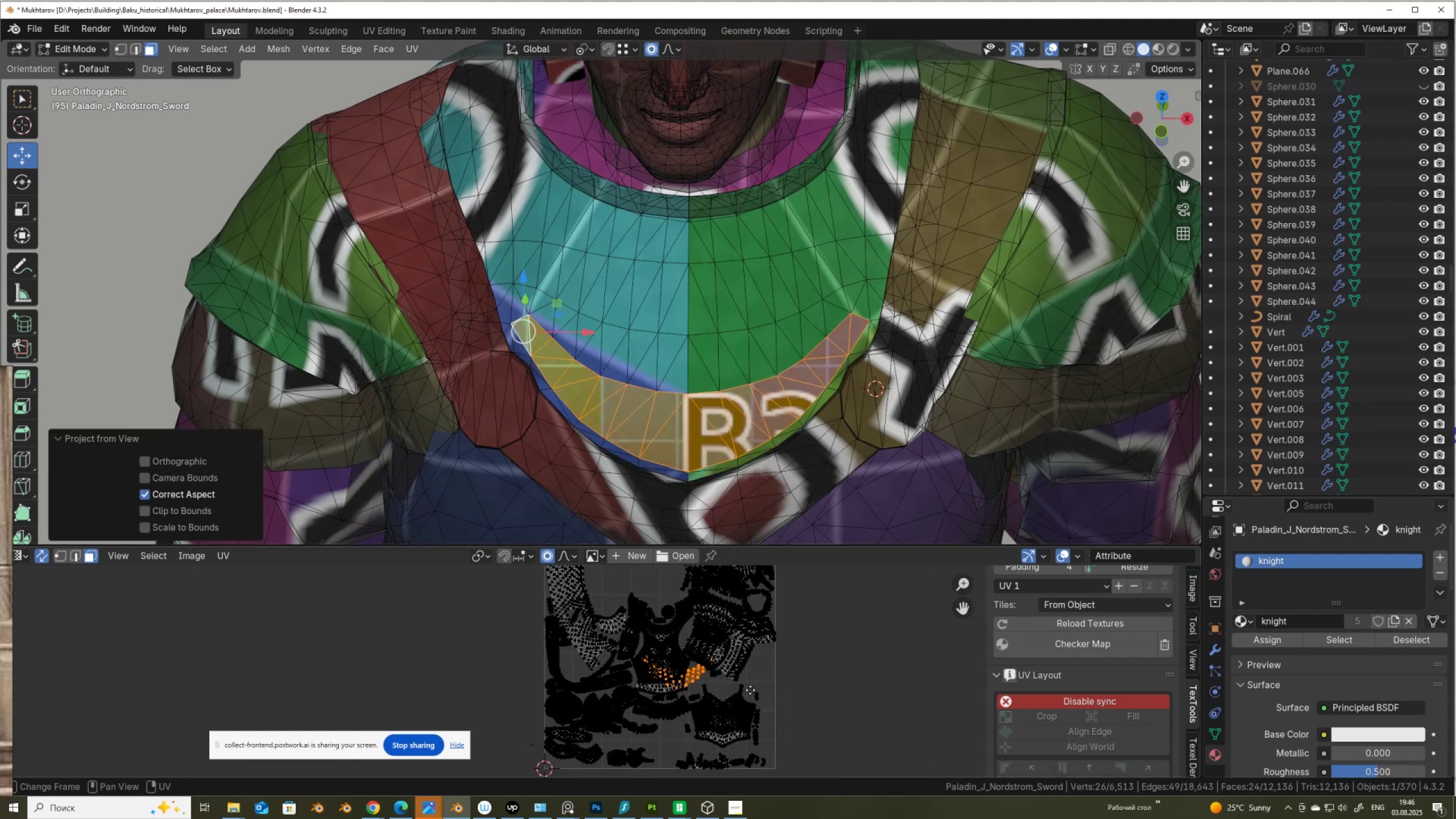 
scroll: coordinate [755, 704], scroll_direction: up, amount: 5.0
 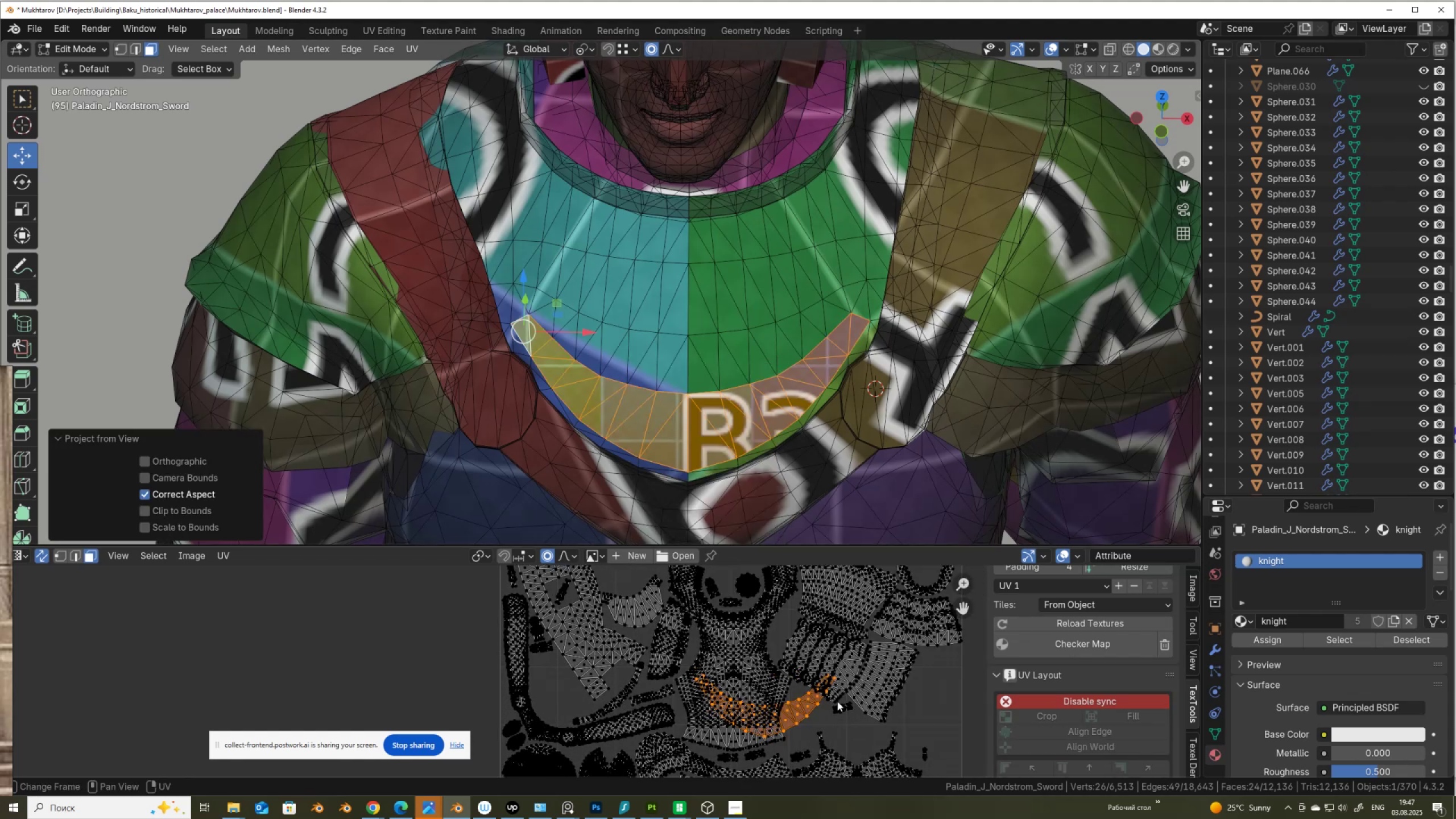 
key(S)
 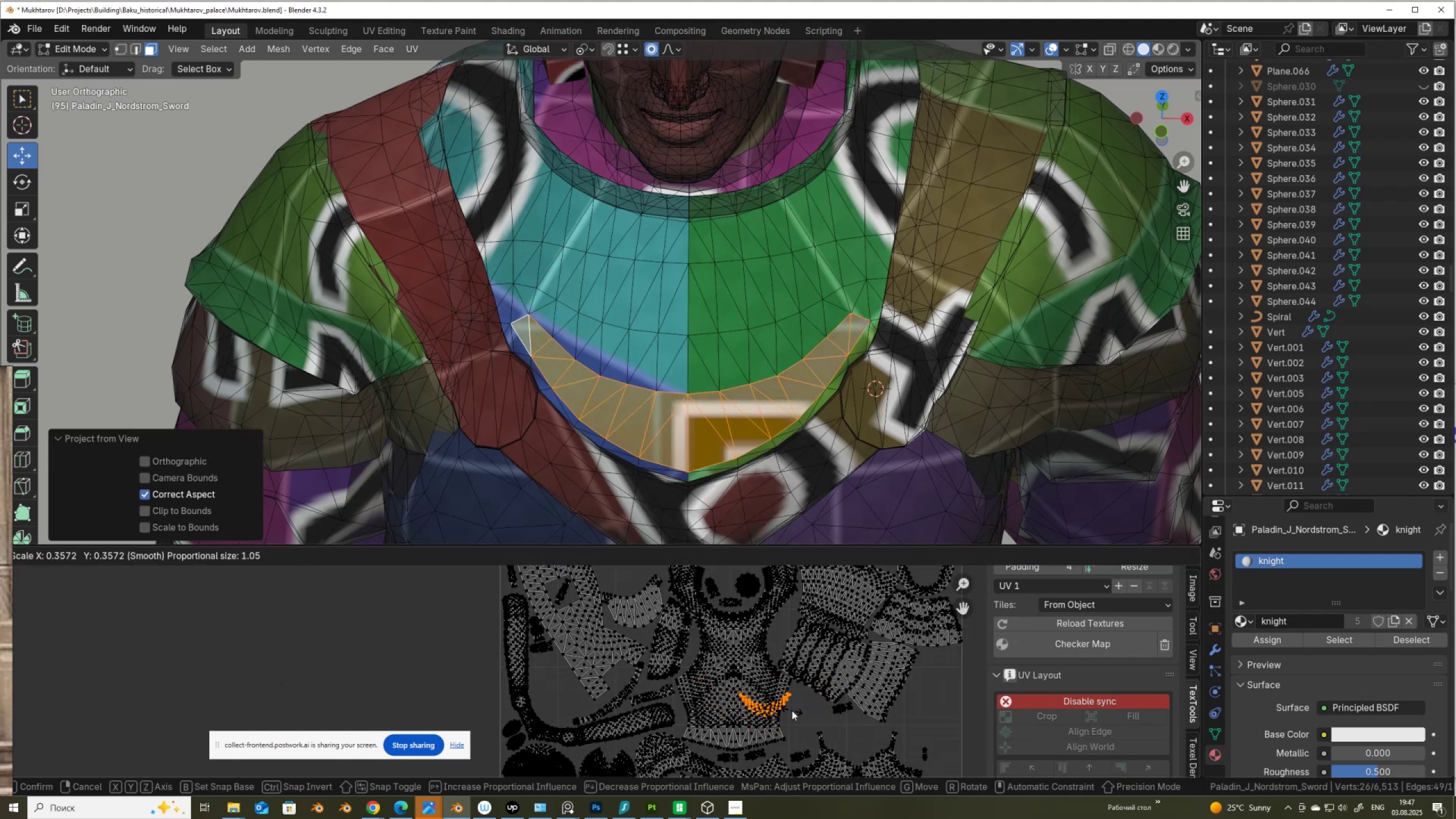 
left_click([792, 710])
 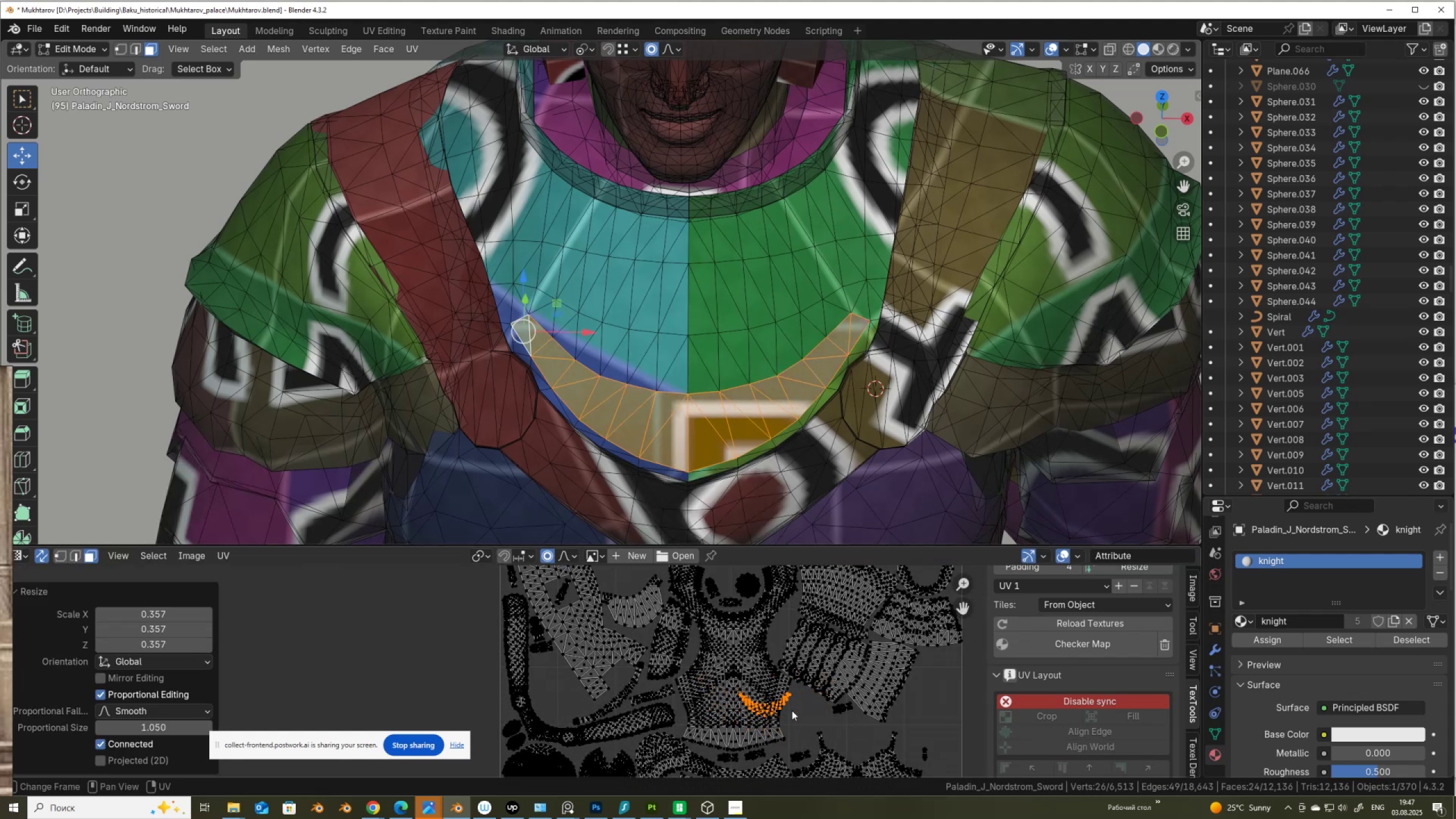 
key(G)
 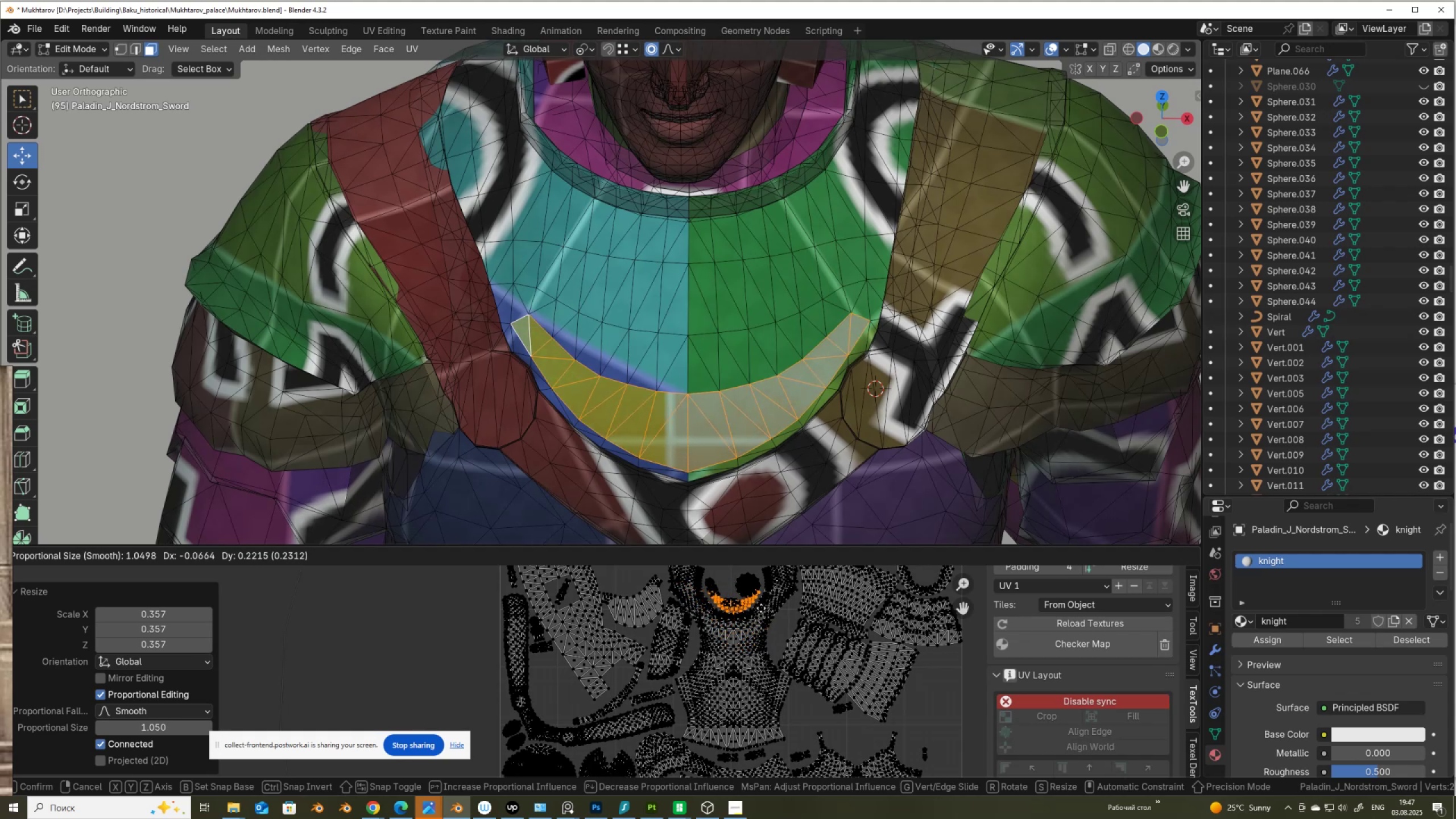 
wait(8.57)
 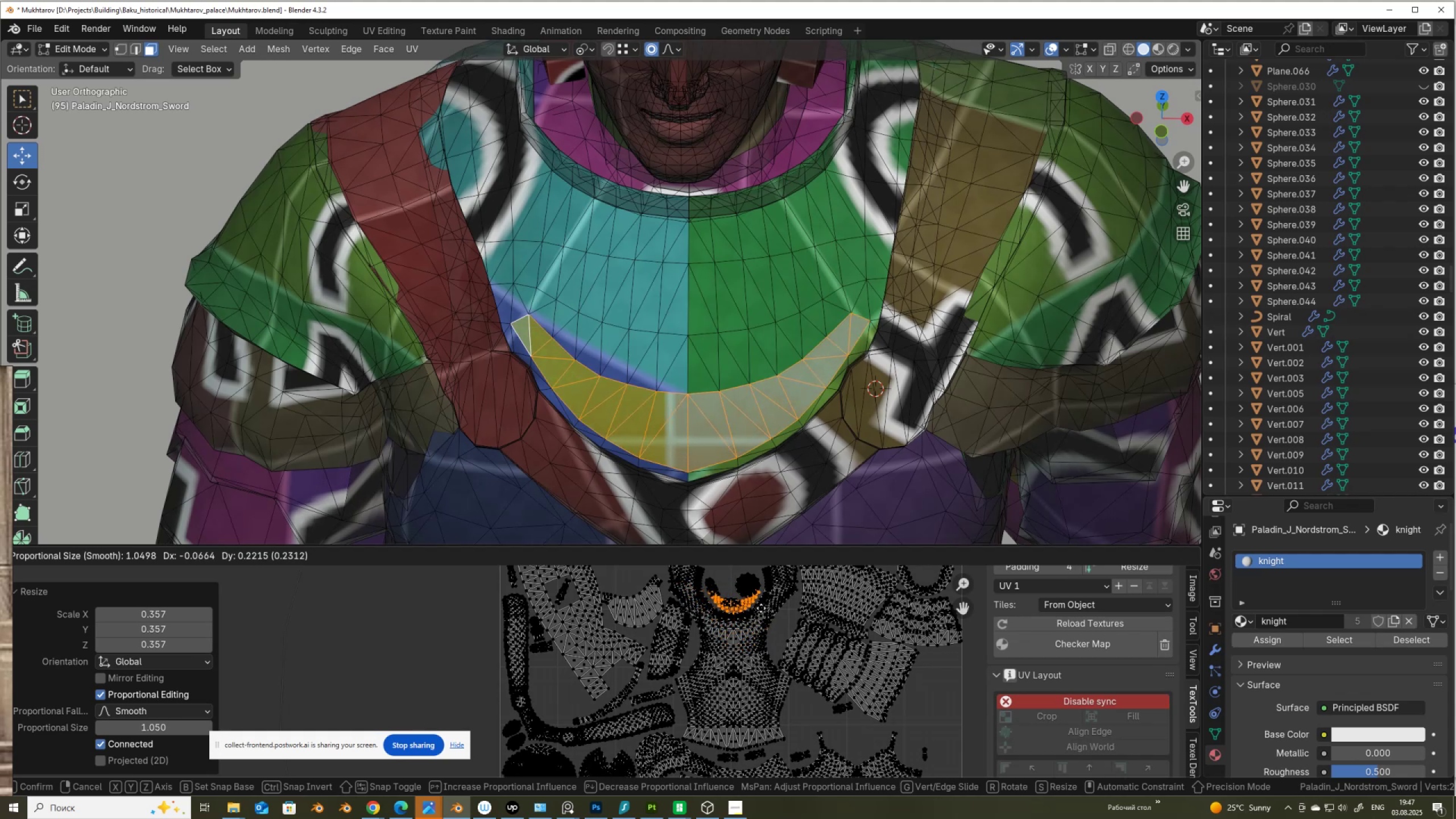 
left_click([884, 751])
 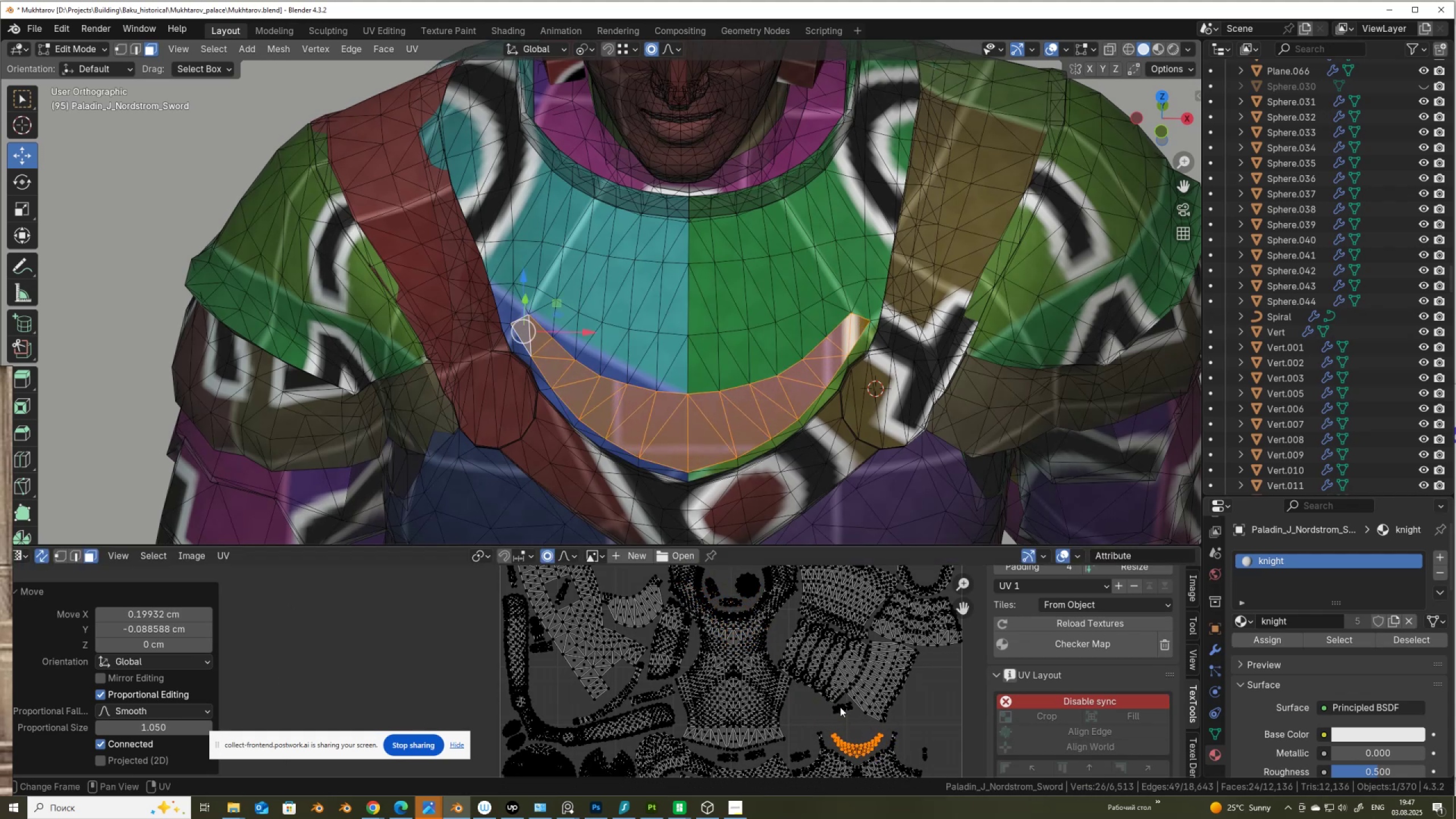 
scroll: coordinate [601, 690], scroll_direction: up, amount: 7.0
 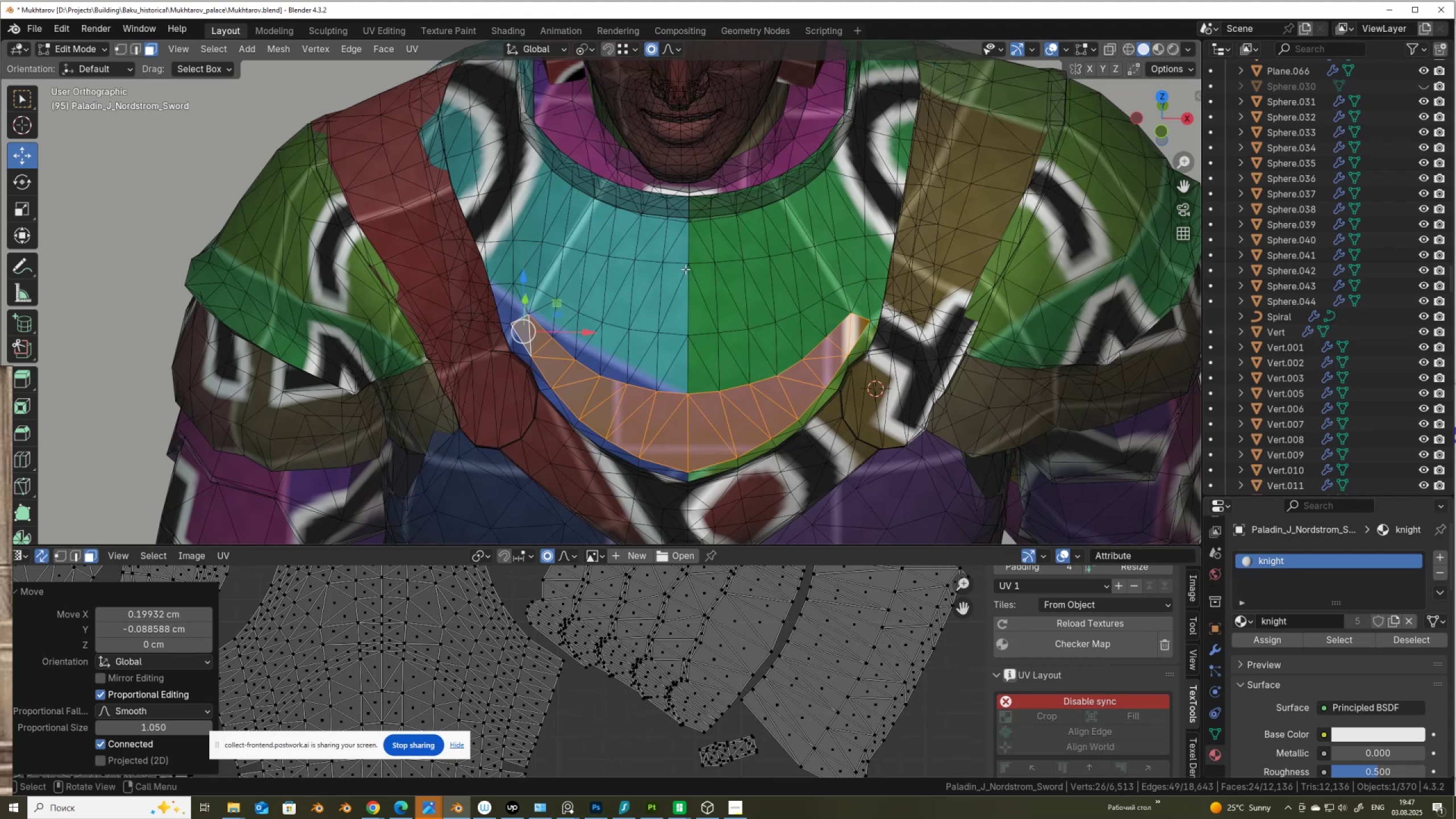 
scroll: coordinate [685, 269], scroll_direction: down, amount: 4.0
 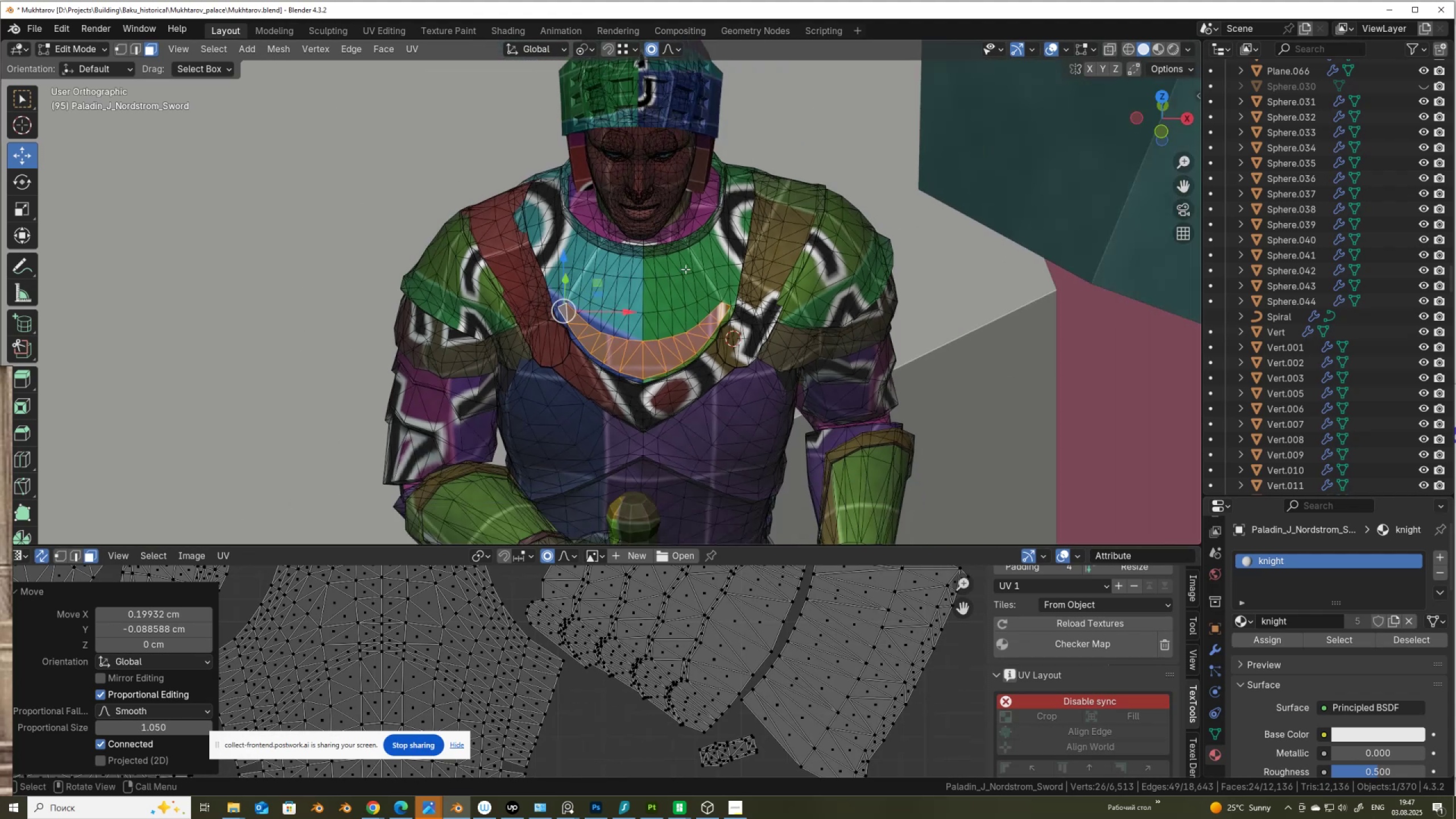 
key(Tab)
 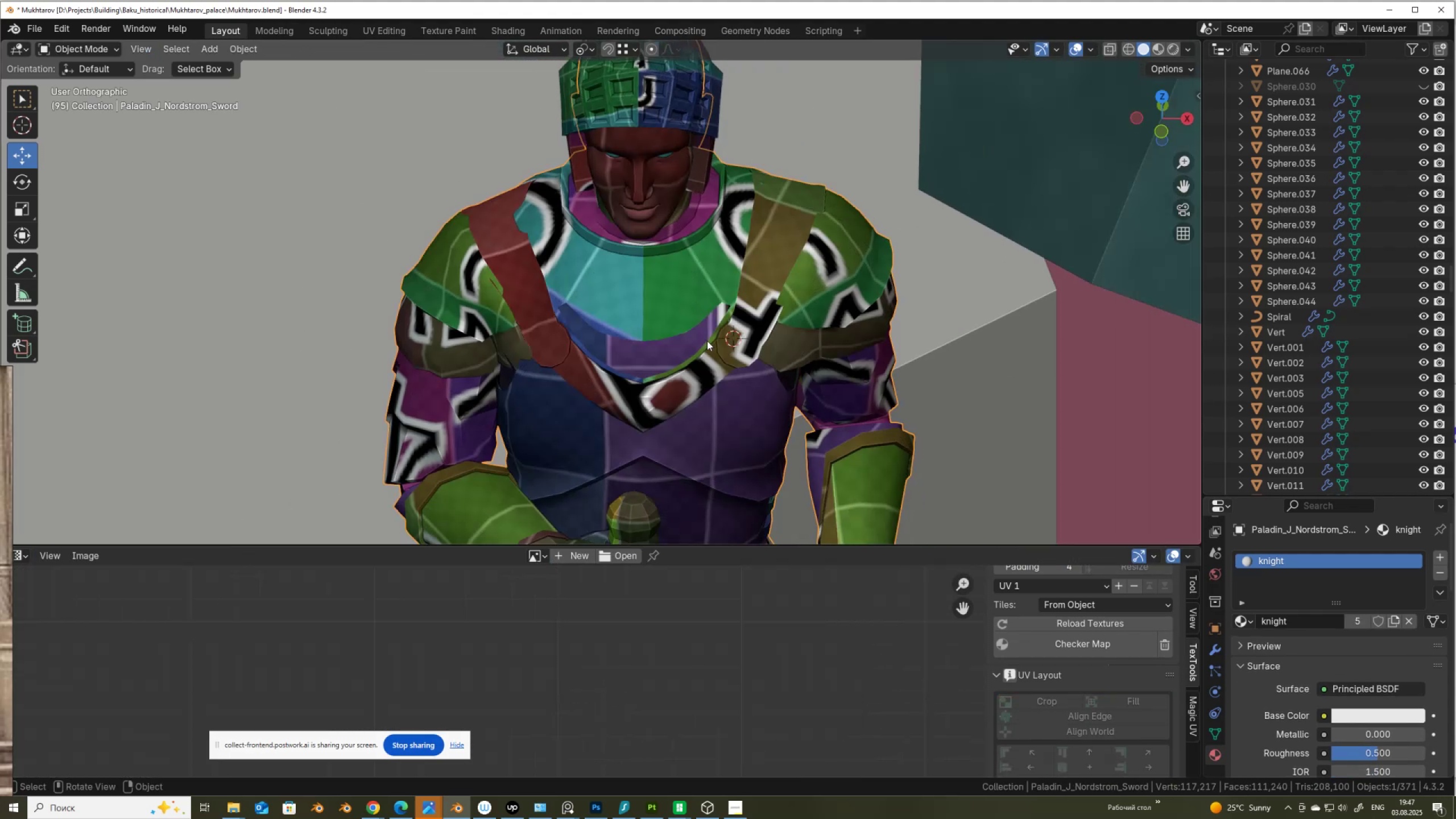 
scroll: coordinate [771, 306], scroll_direction: down, amount: 4.0
 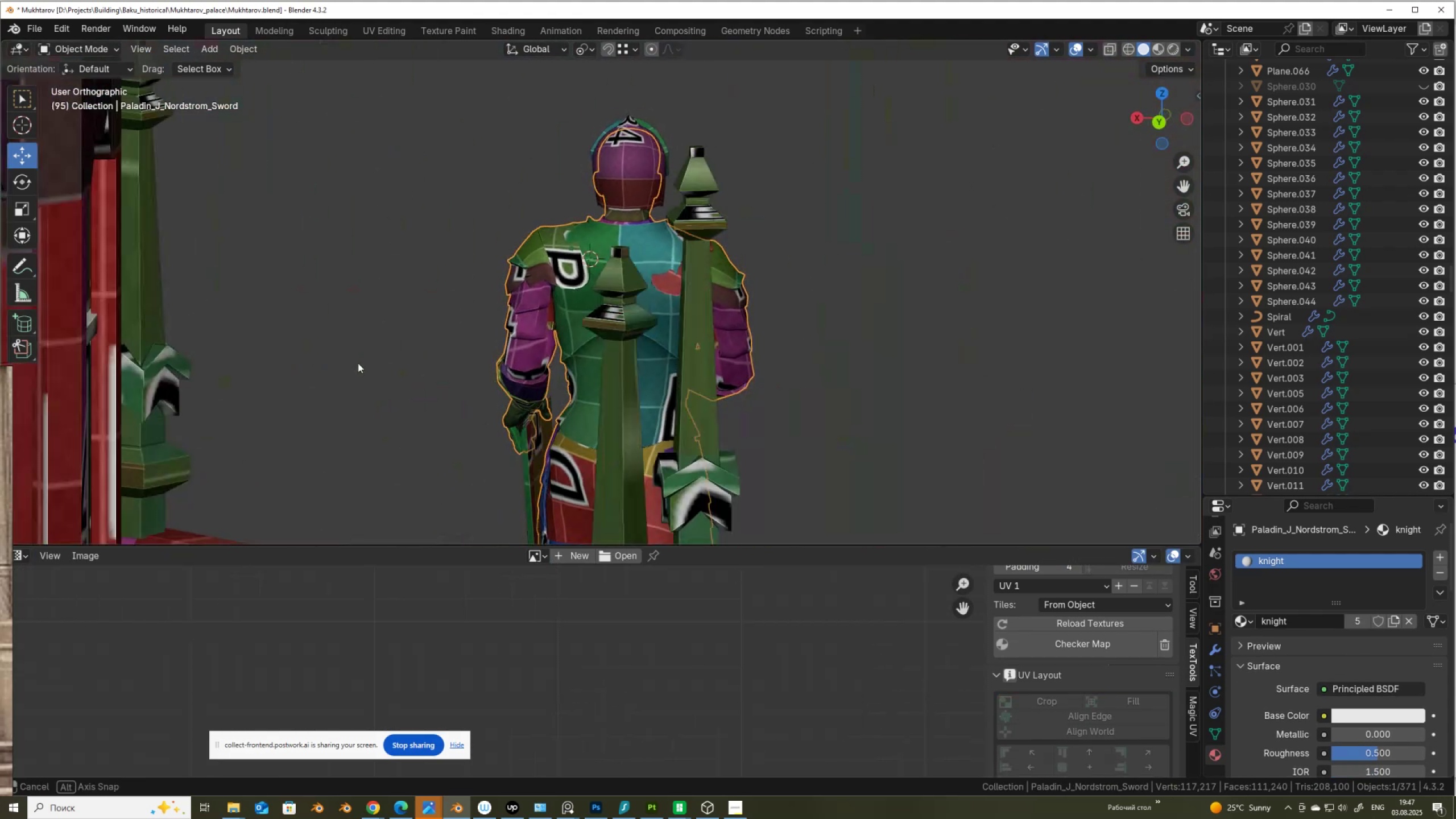 
scroll: coordinate [643, 327], scroll_direction: up, amount: 7.0
 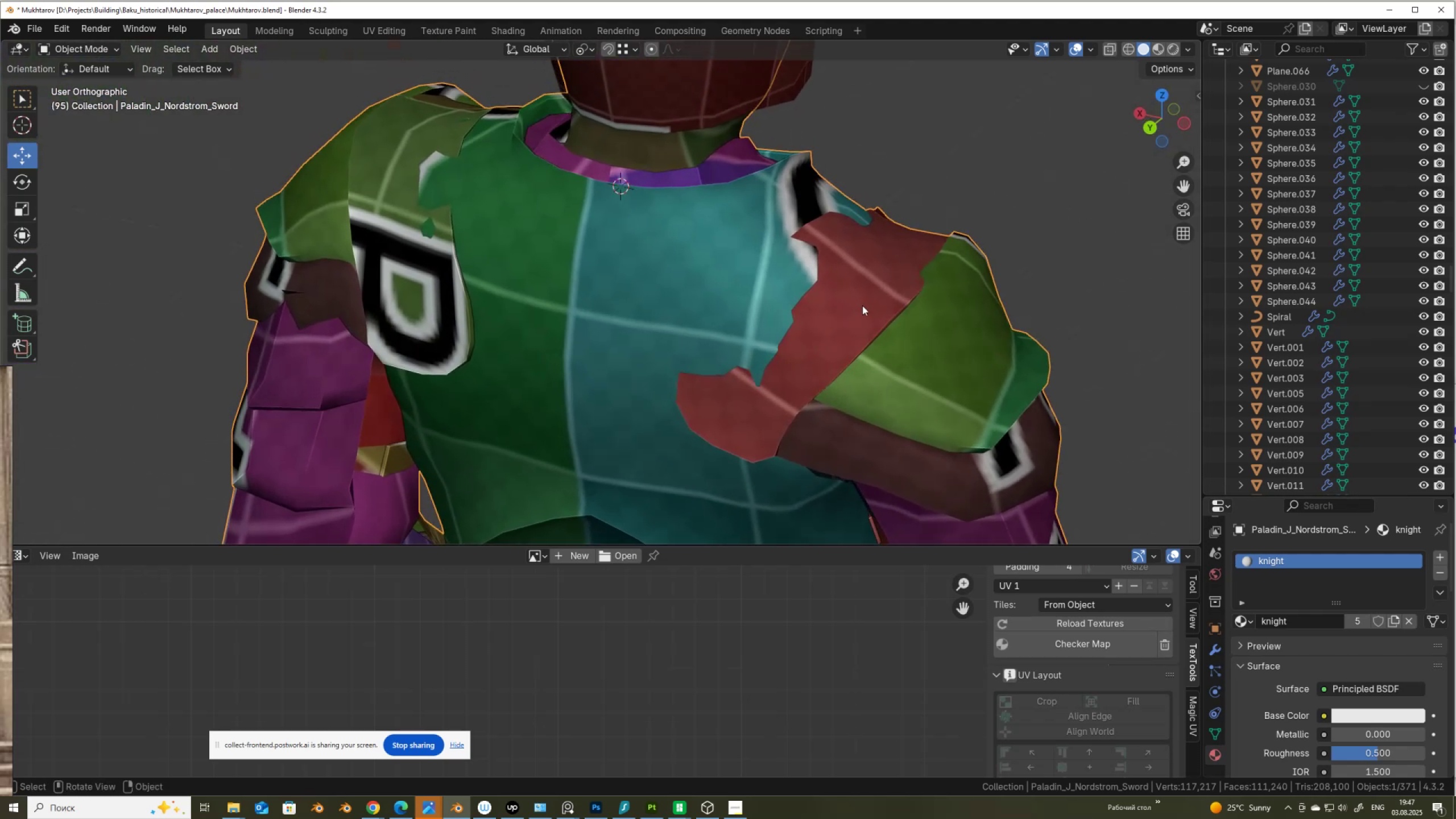 
key(Tab)
 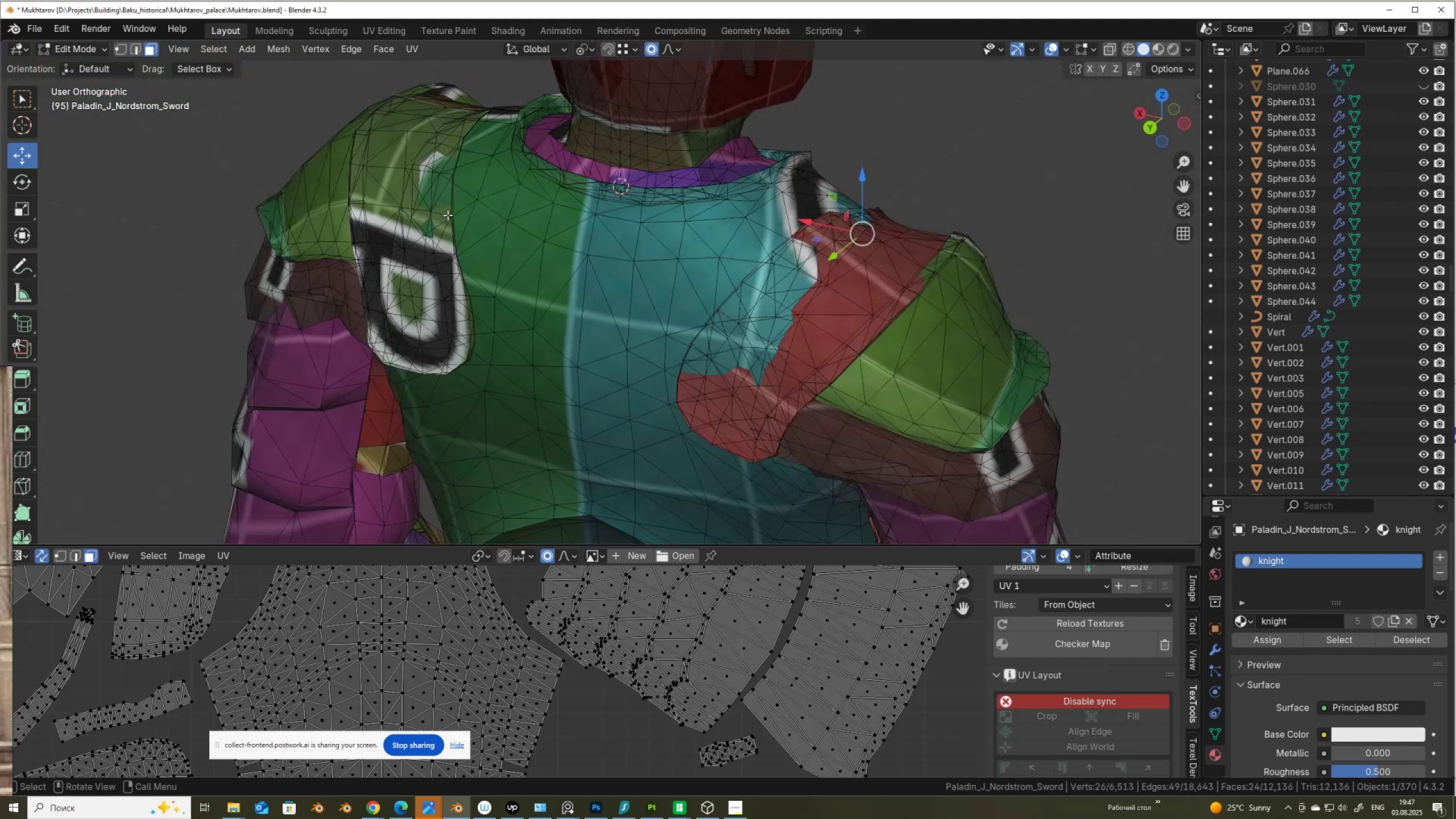 
left_click([453, 218])
 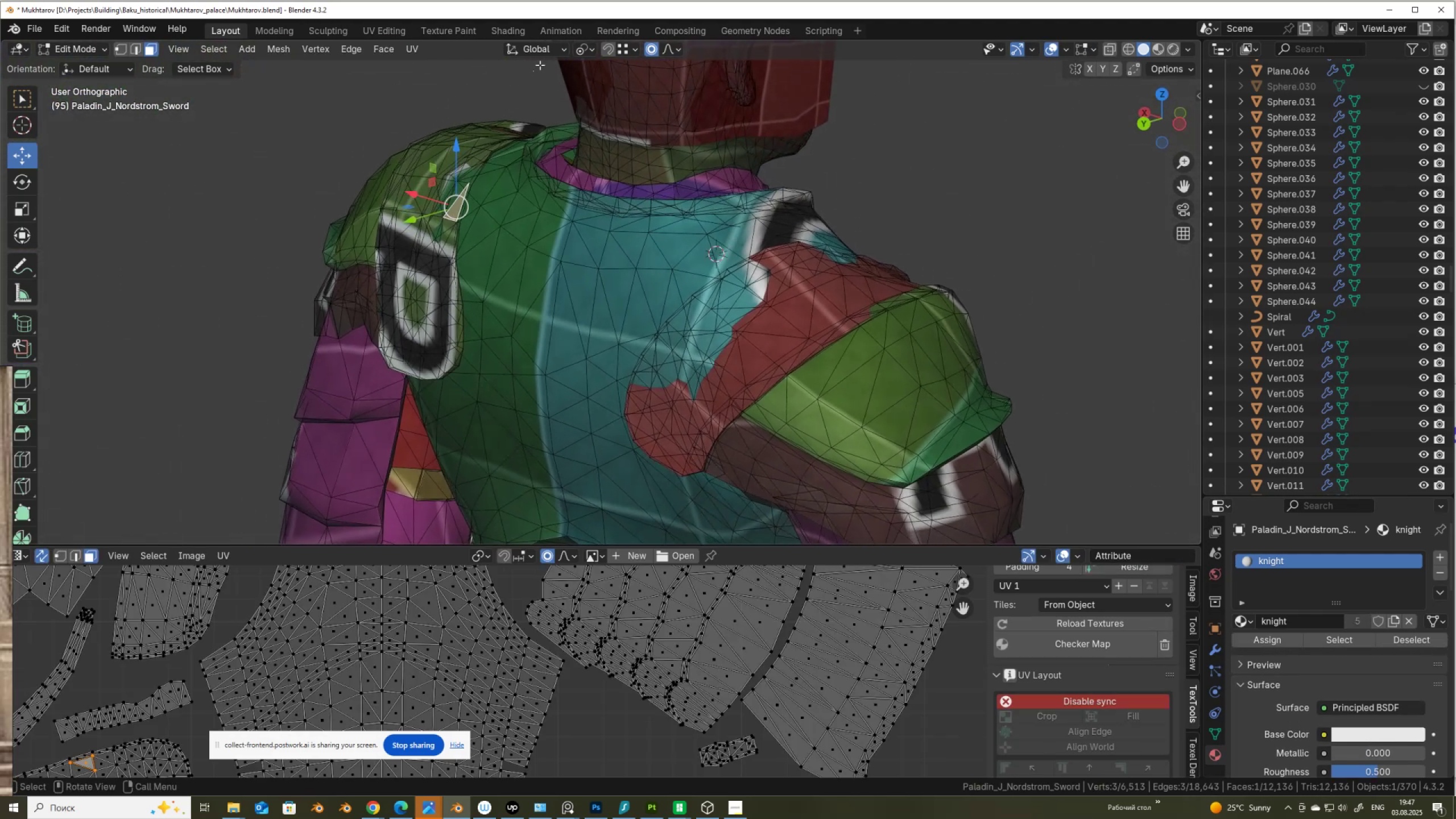 
left_click([545, 43])
 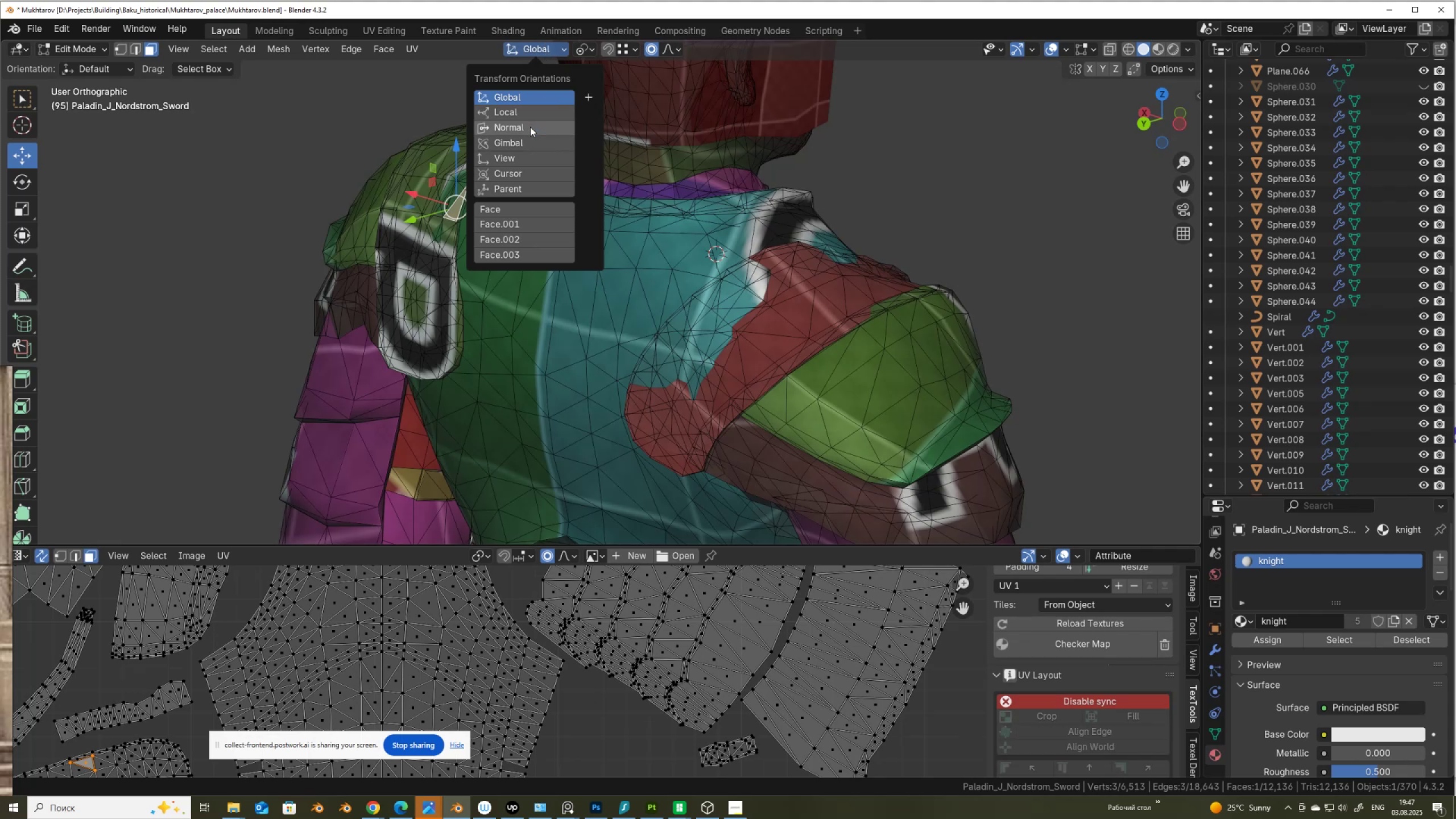 
left_click([530, 127])
 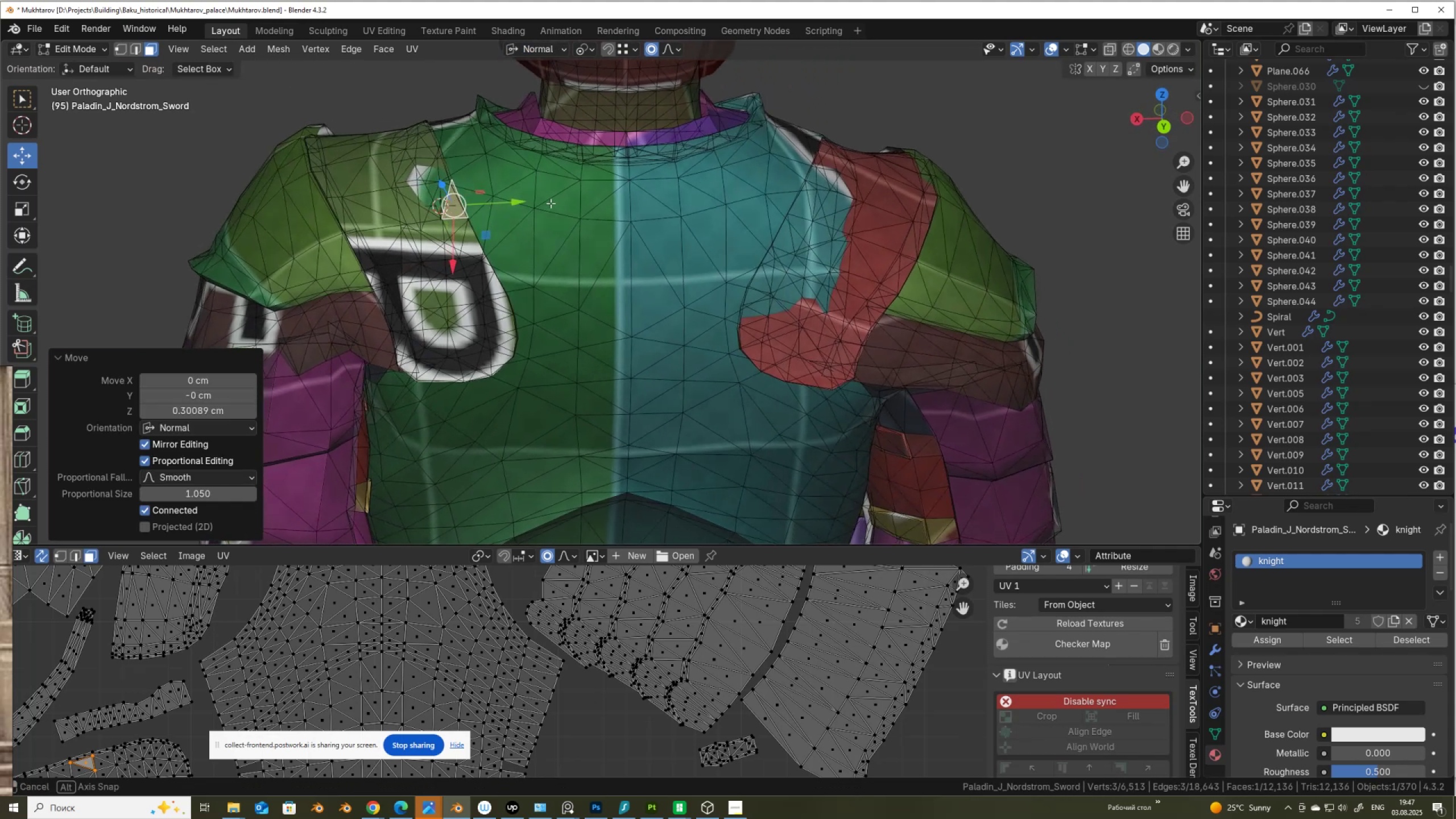 
left_click([429, 194])
 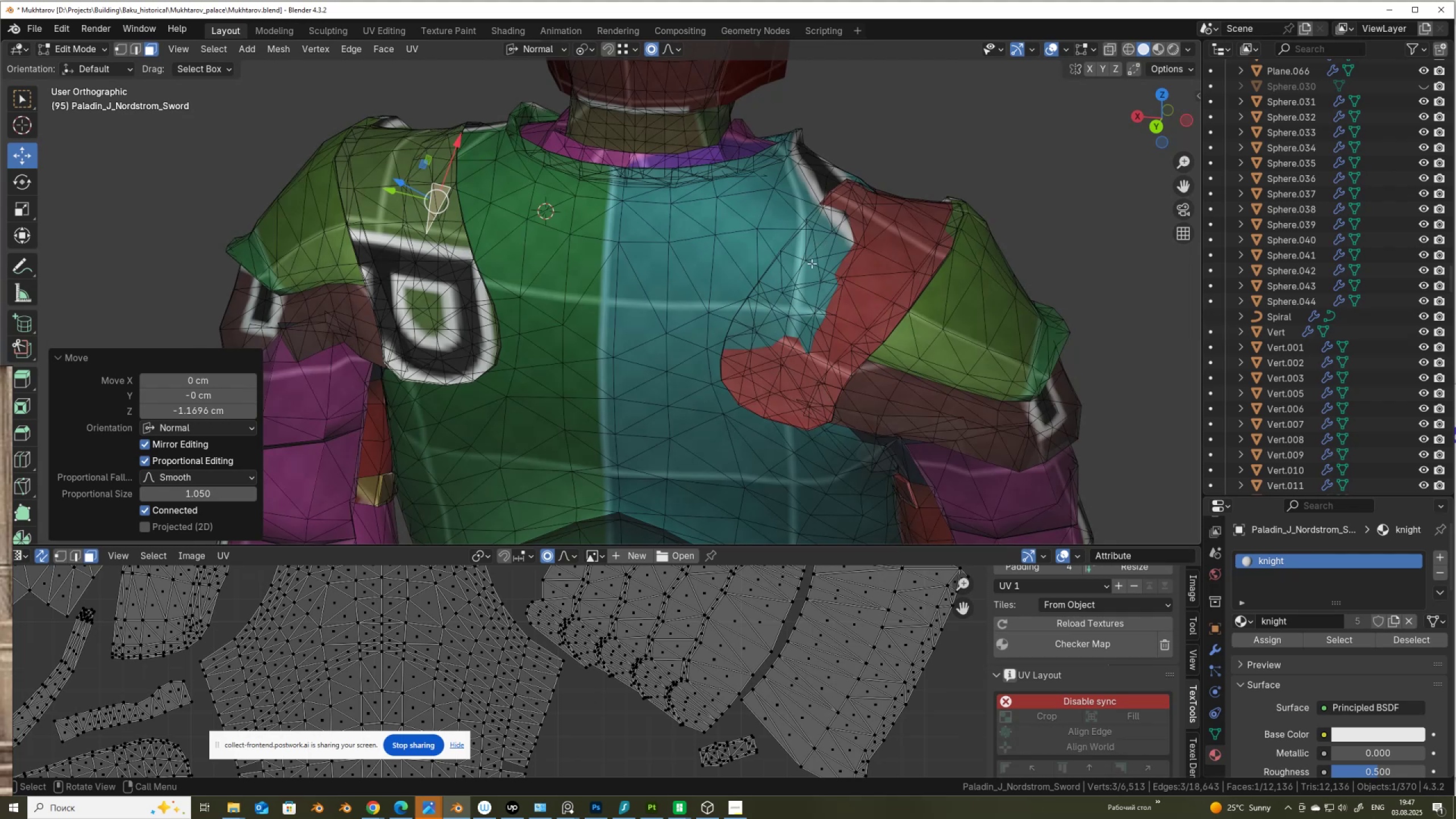 
wait(7.49)
 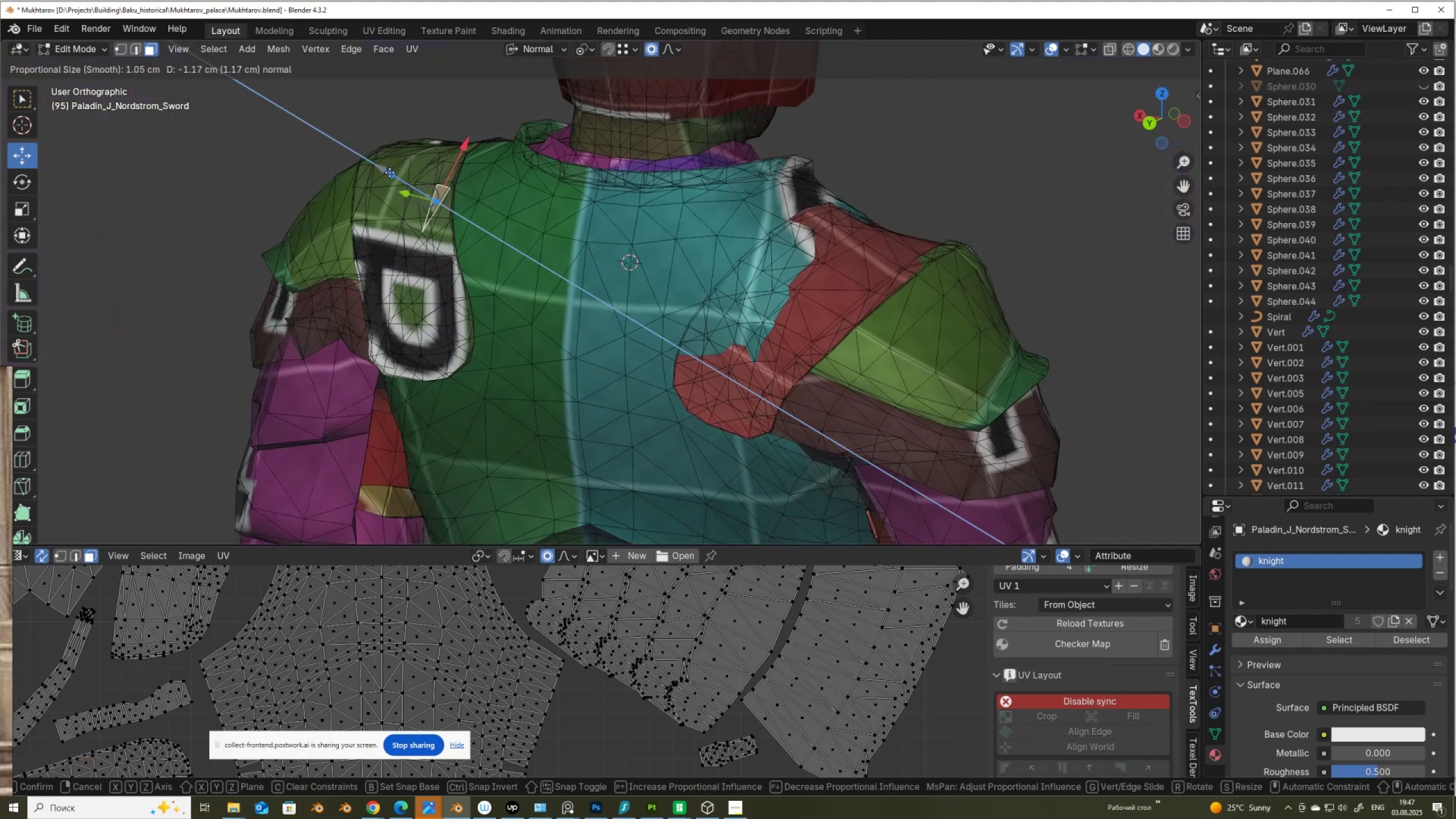 
left_click([906, 256])
 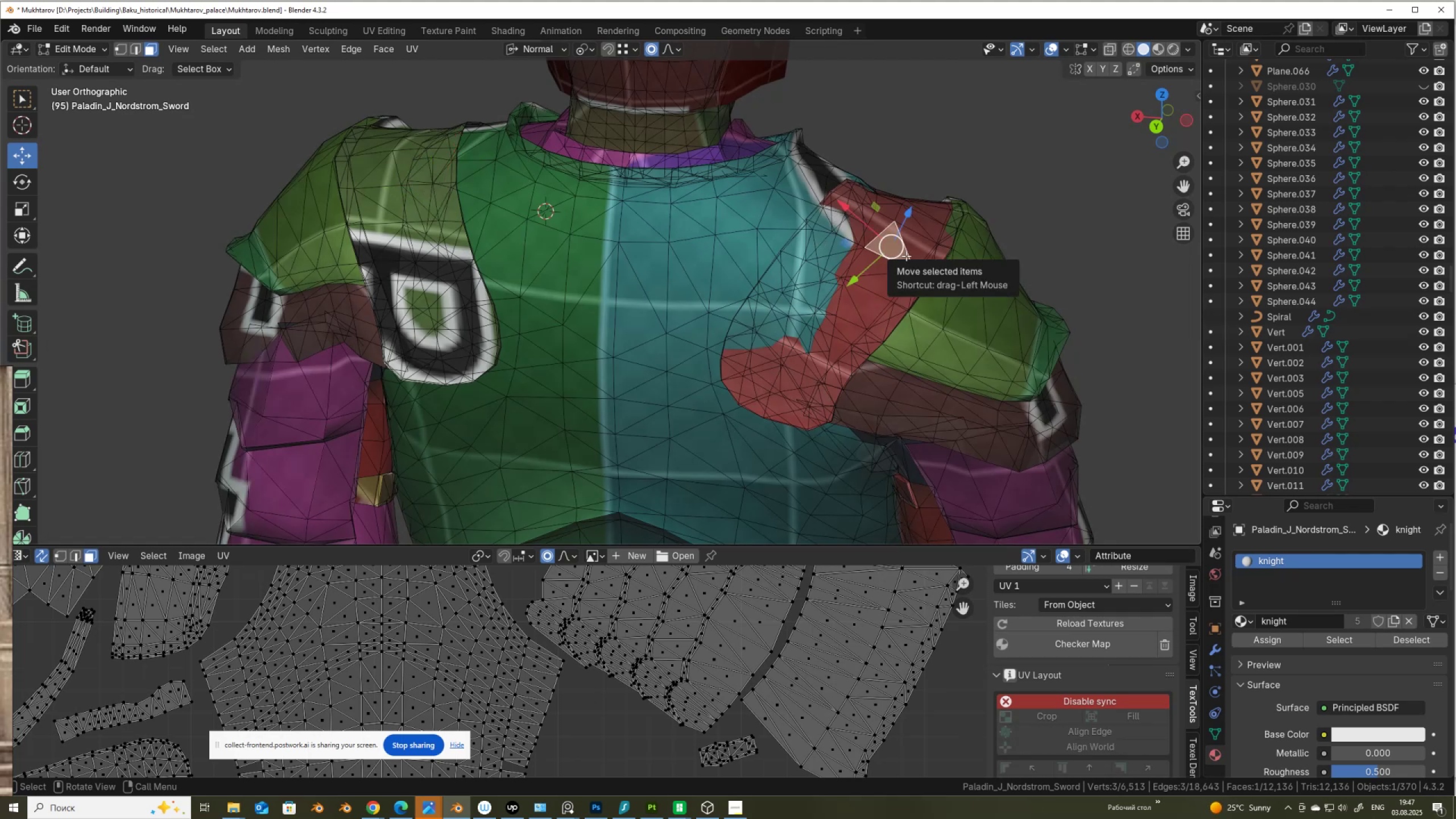 
key(L)
 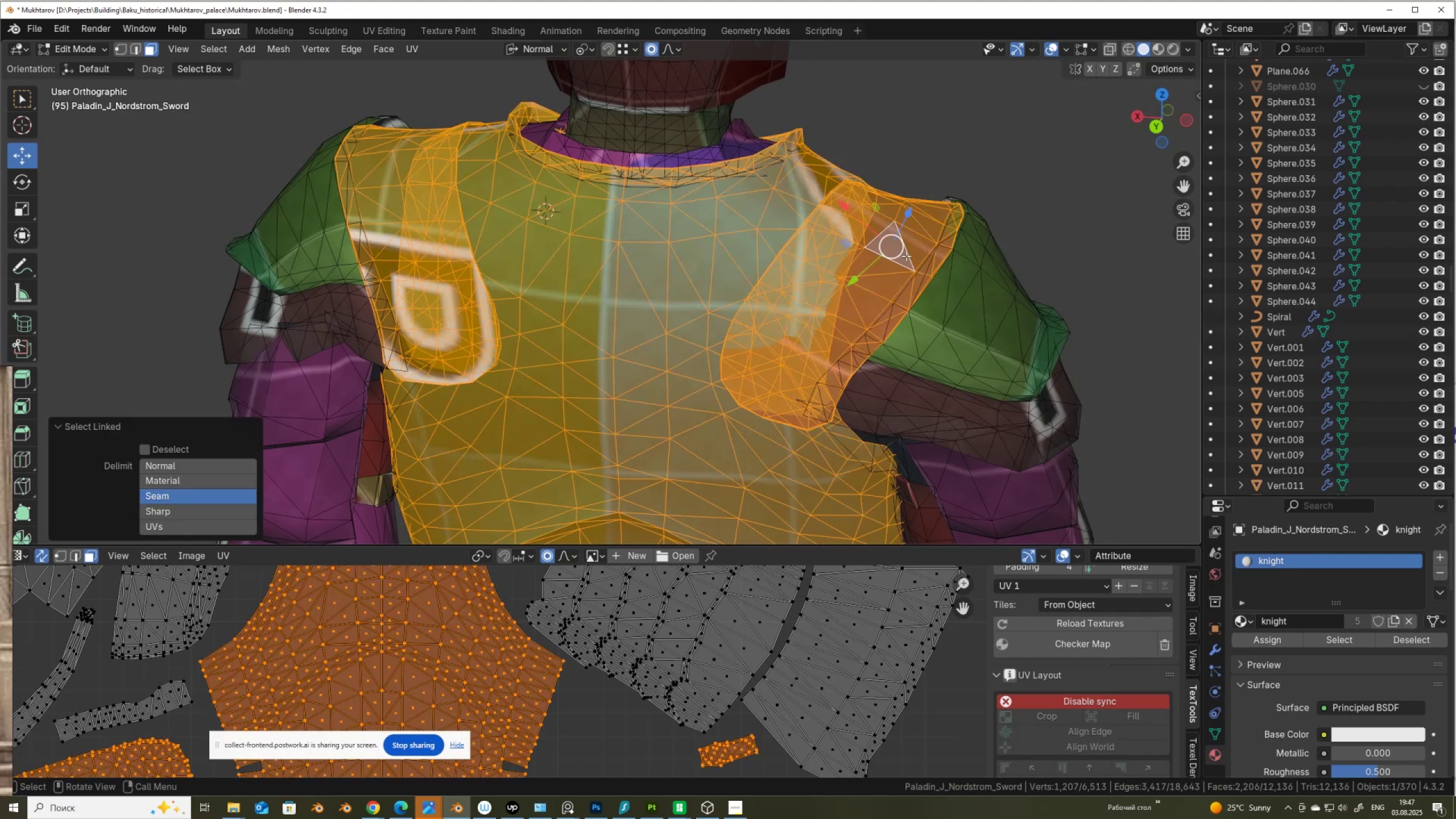 
scroll: coordinate [911, 258], scroll_direction: up, amount: 1.0
 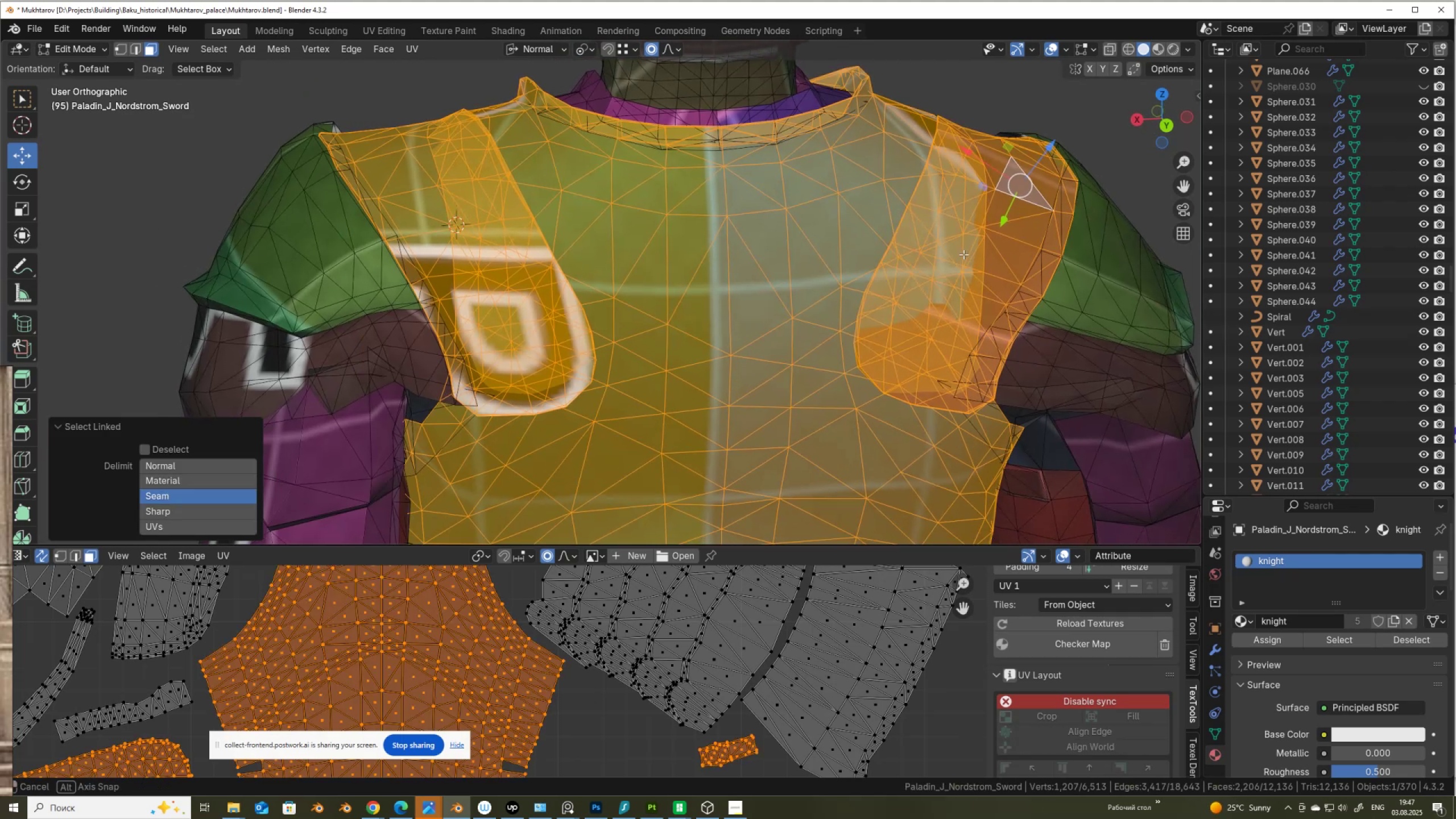 
hold_key(key=AltLeft, duration=0.31)
 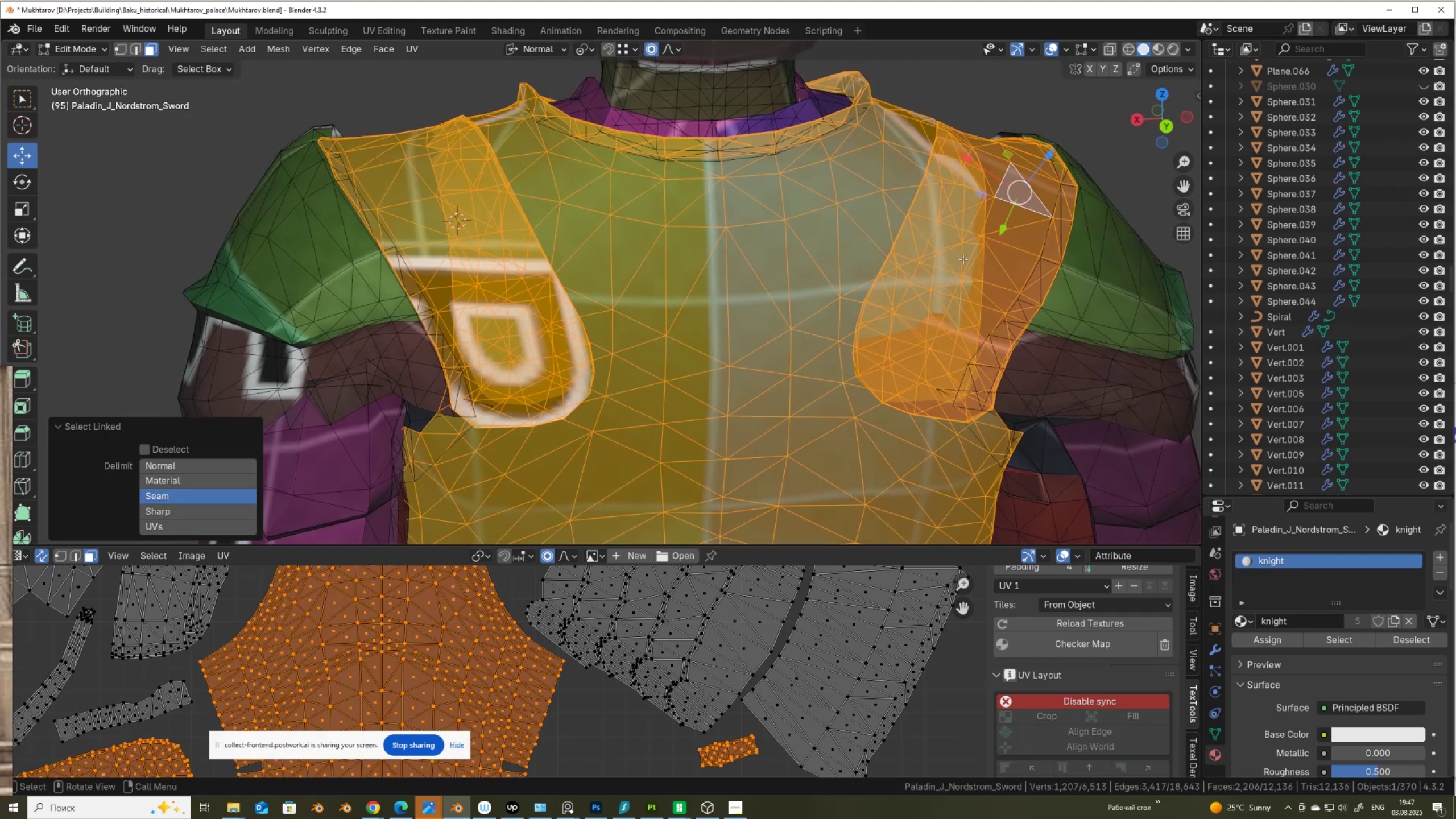 
key(Alt+AltLeft)
 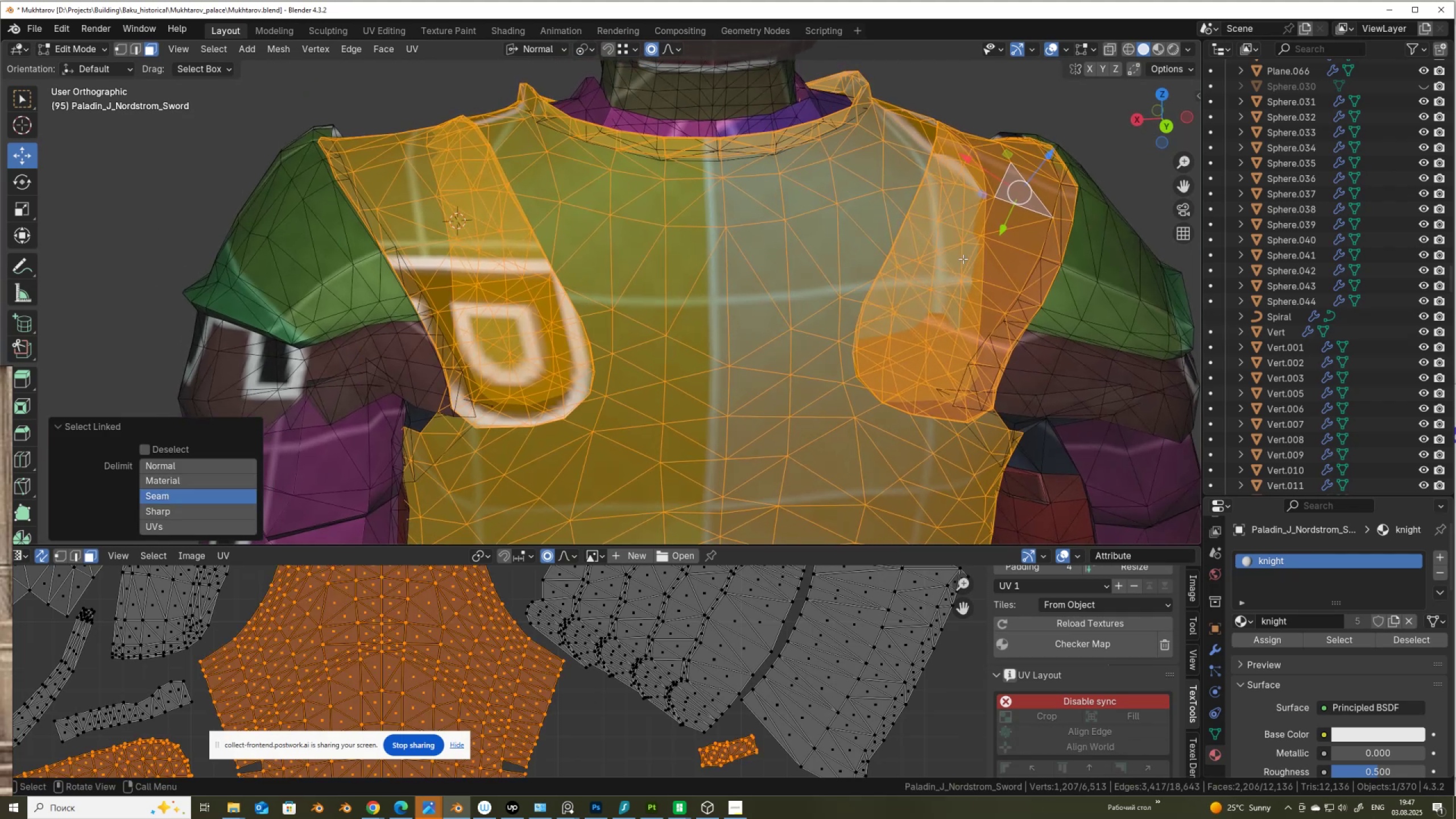 
key(Alt+Z)
 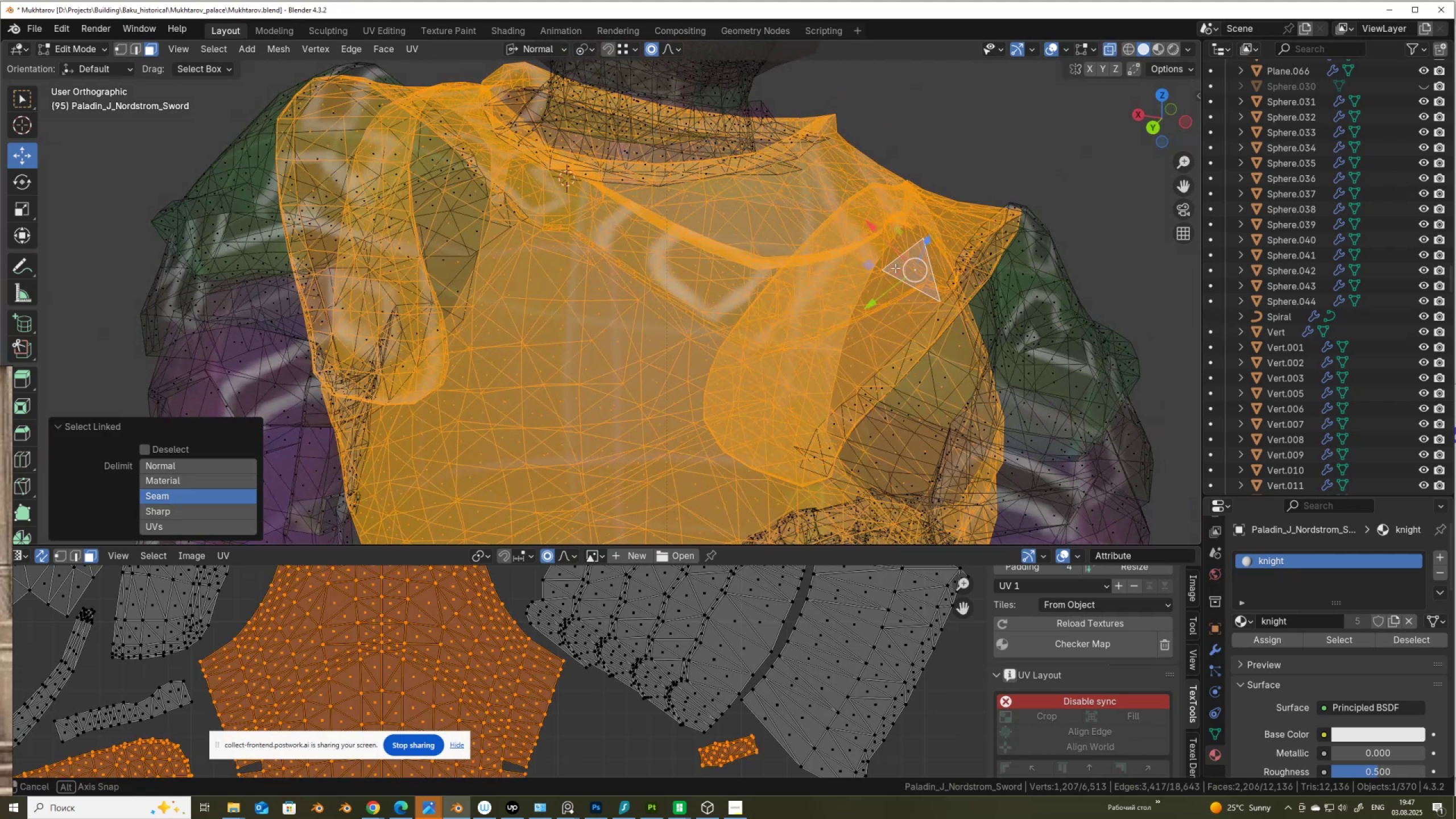 
key(Alt+Z)
 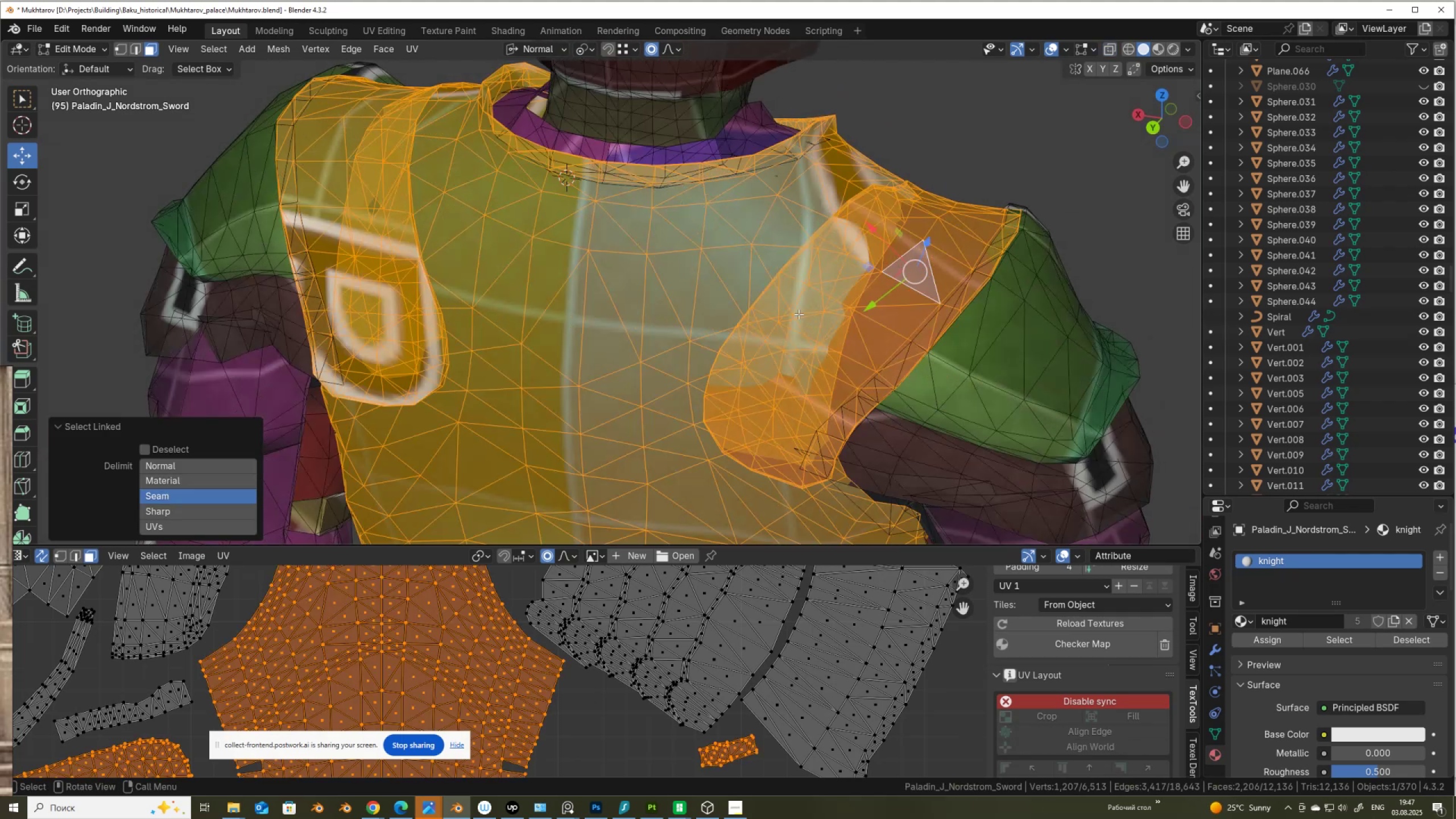 
key(Alt+AltLeft)
 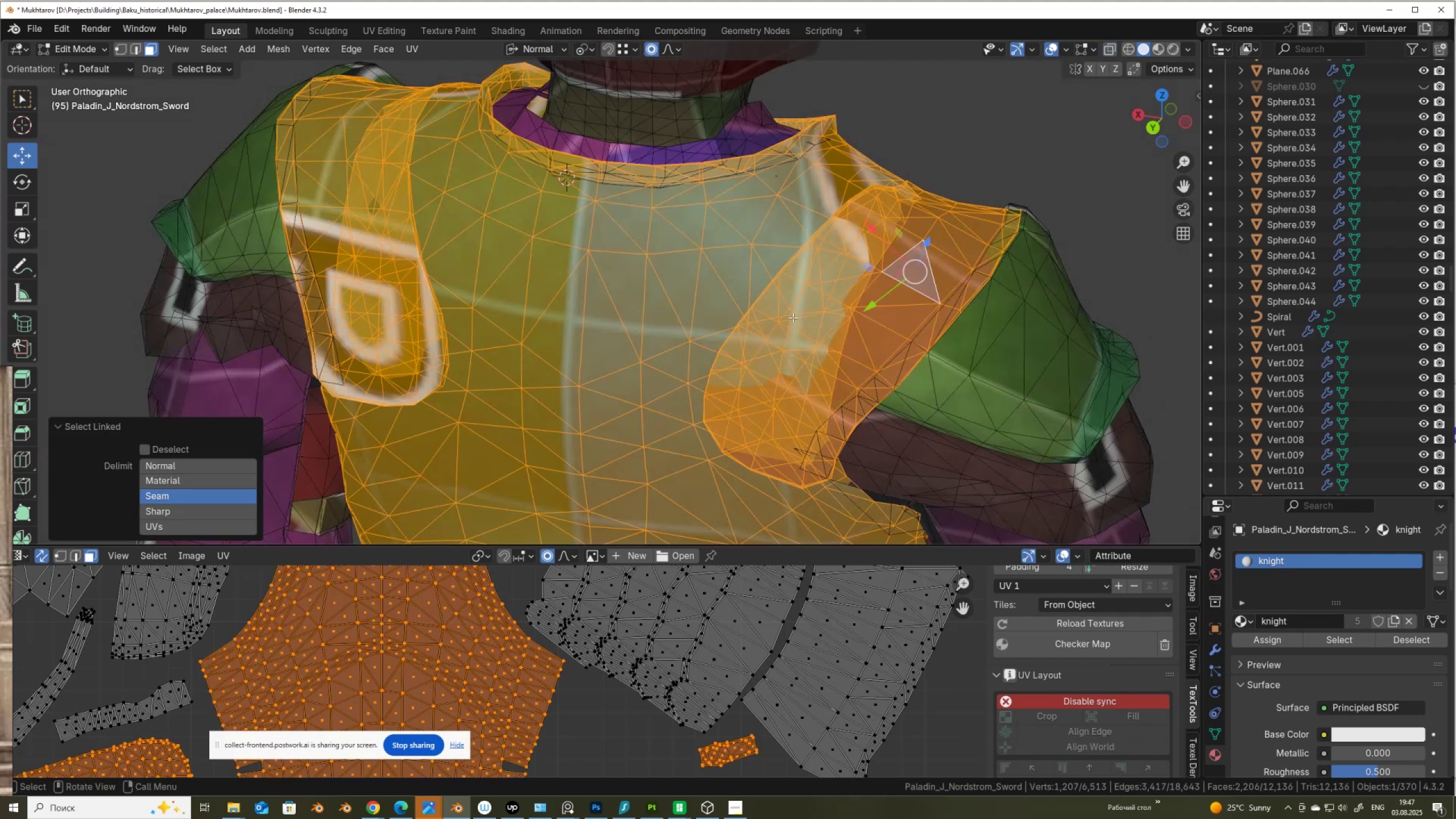 
key(Alt+AltLeft)
 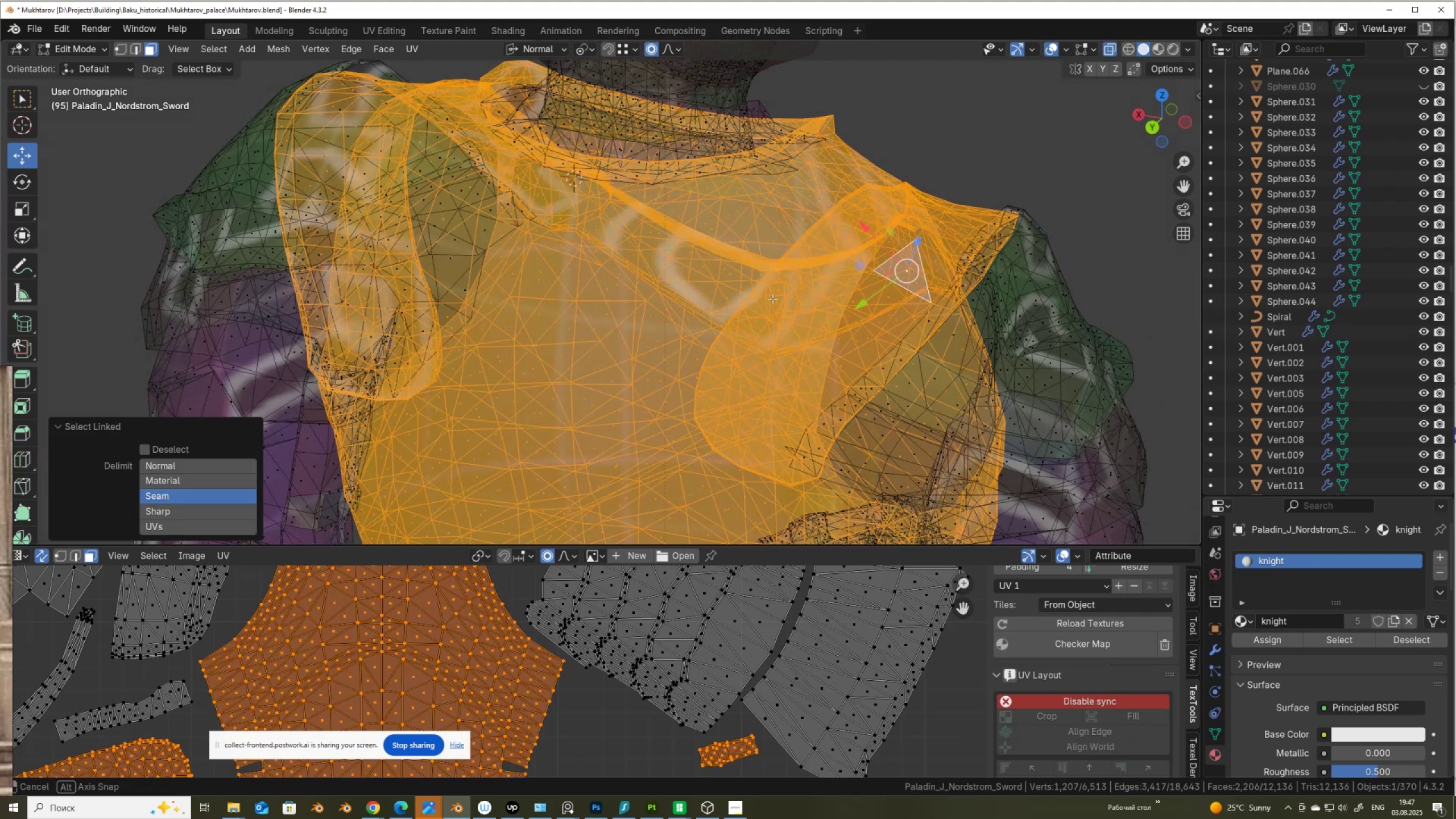 
key(Alt+Z)
 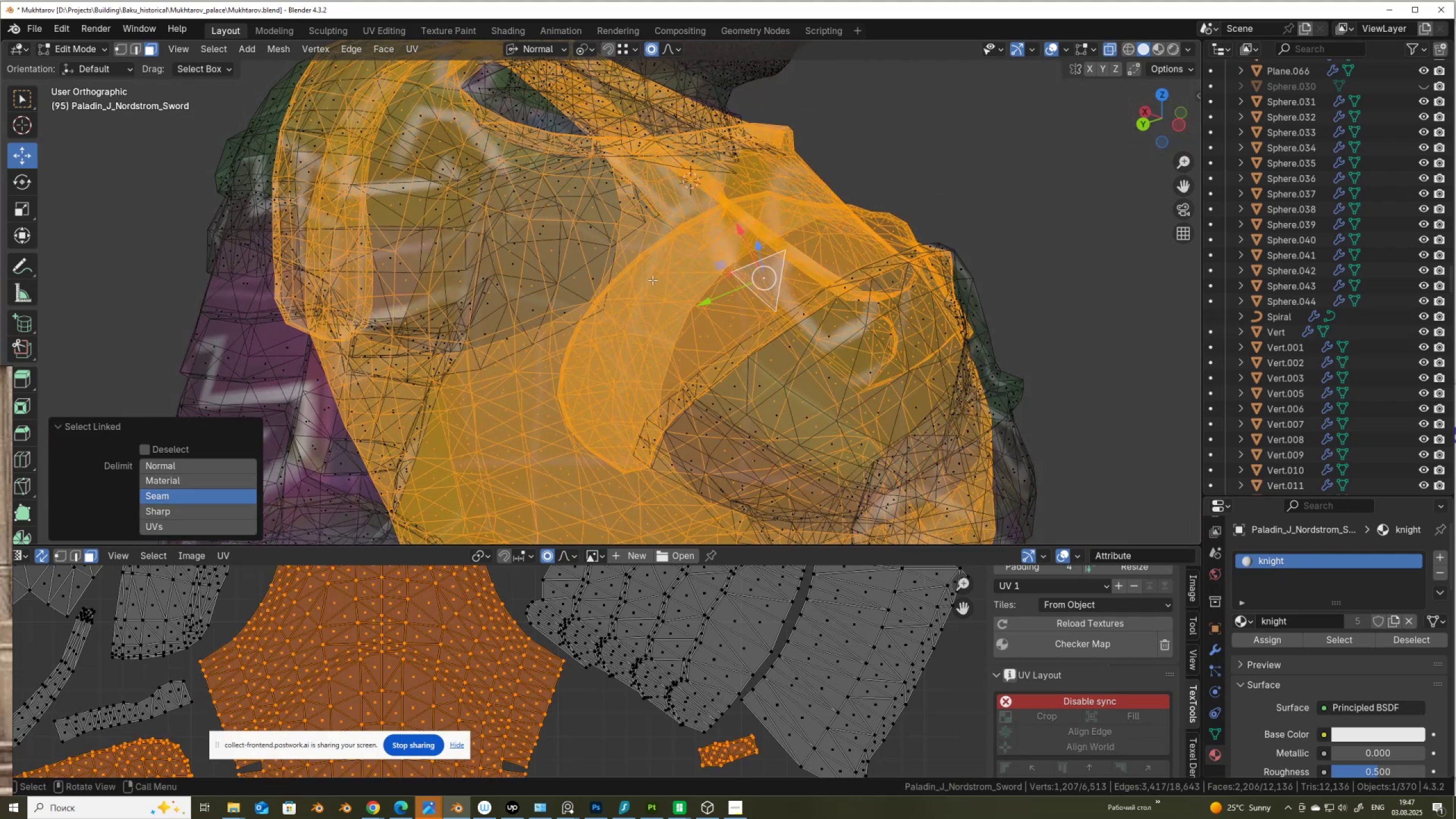 
left_click([647, 271])
 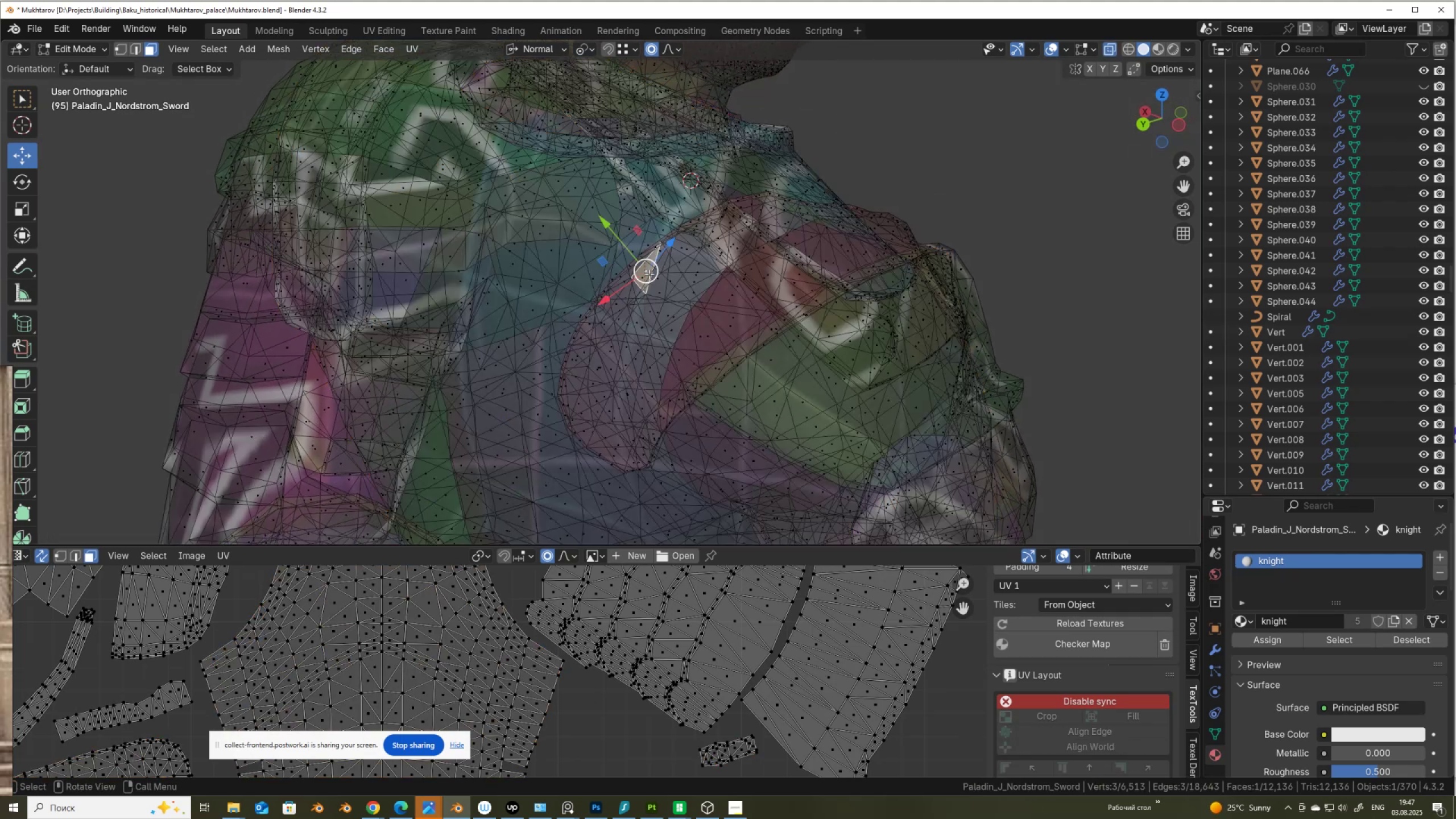 
key(Alt+AltLeft)
 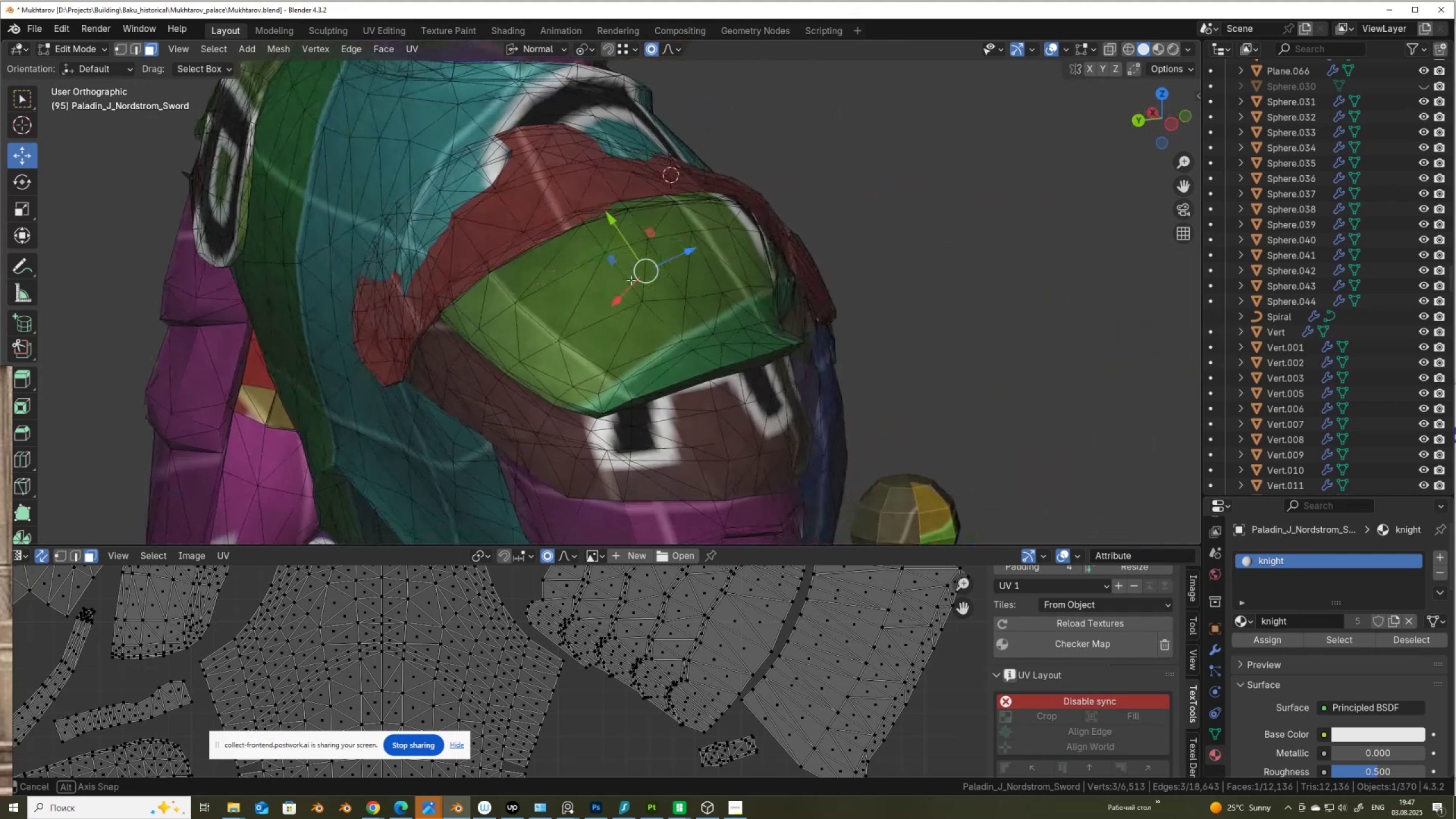 
key(Alt+Z)
 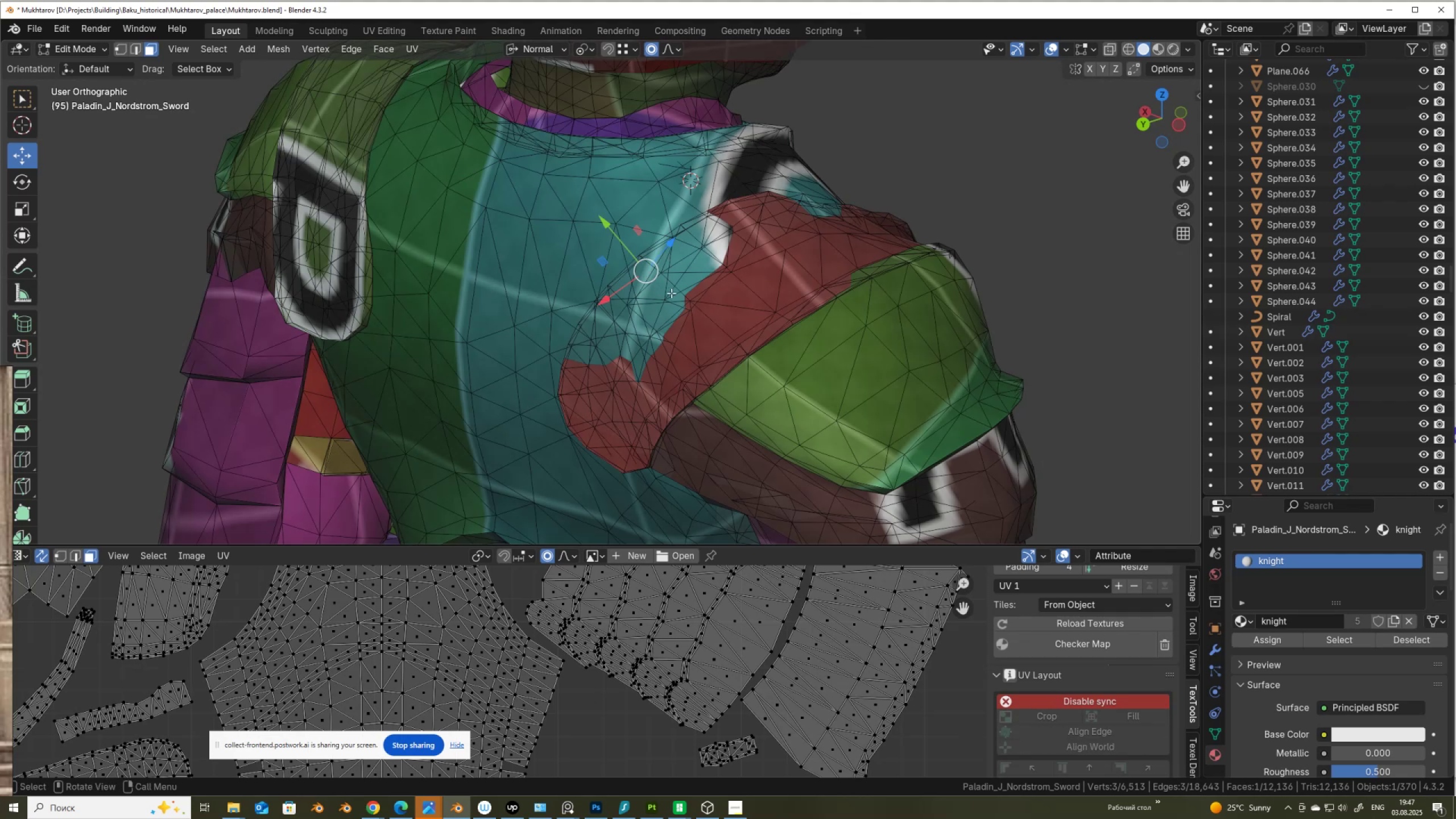 
key(Alt+Z)
 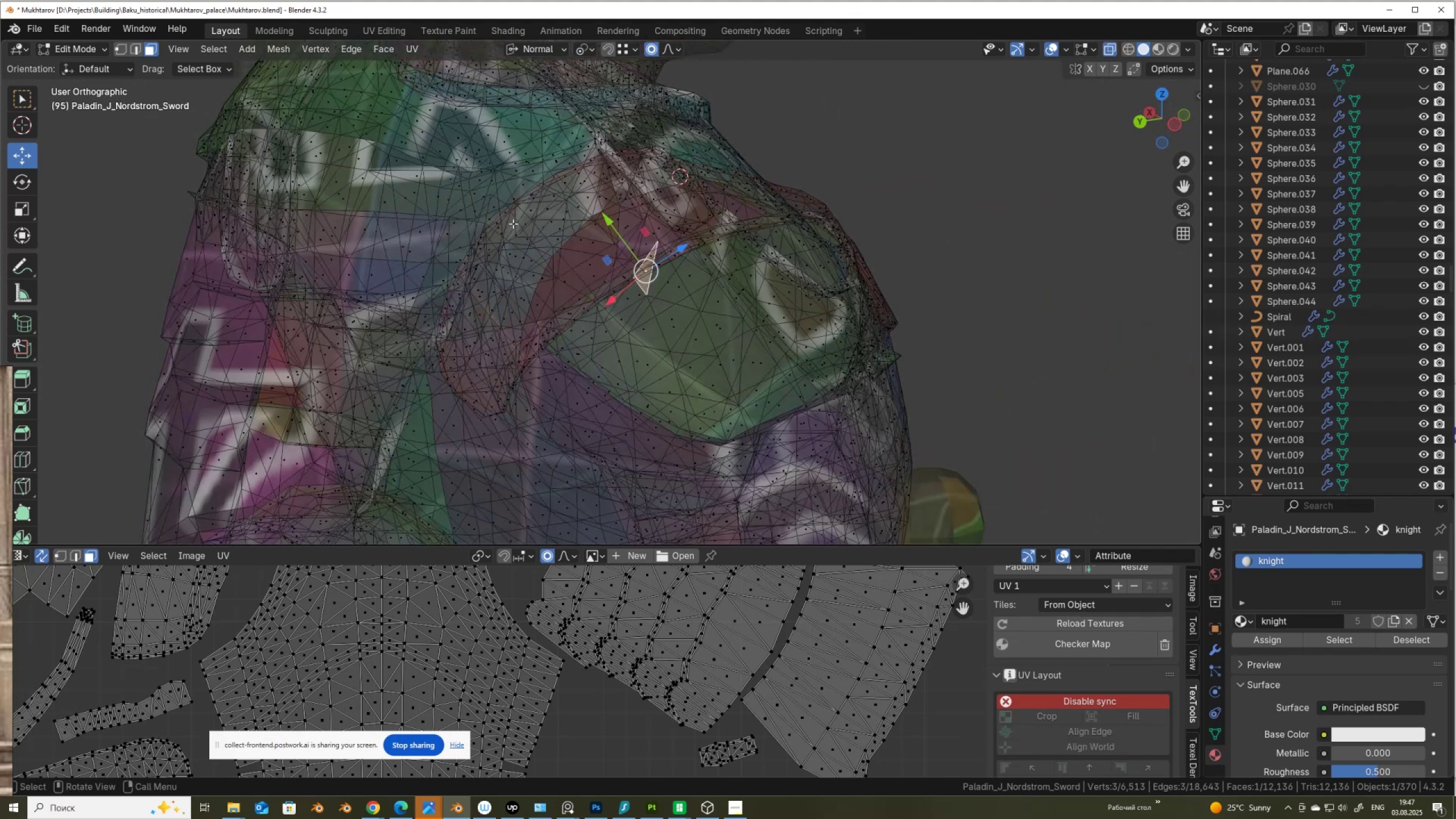 
key(Alt+AltLeft)
 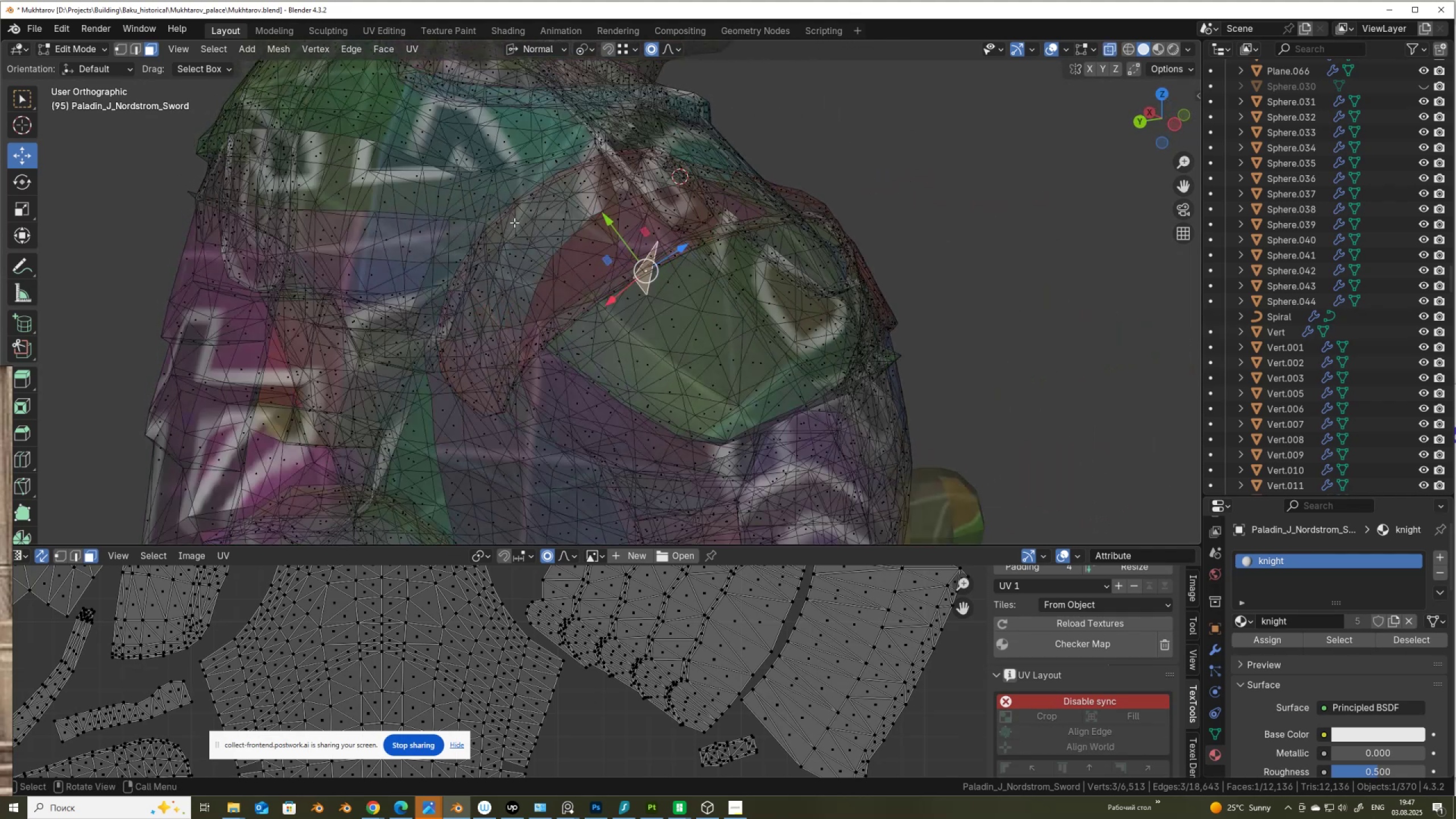 
left_click([513, 224])
 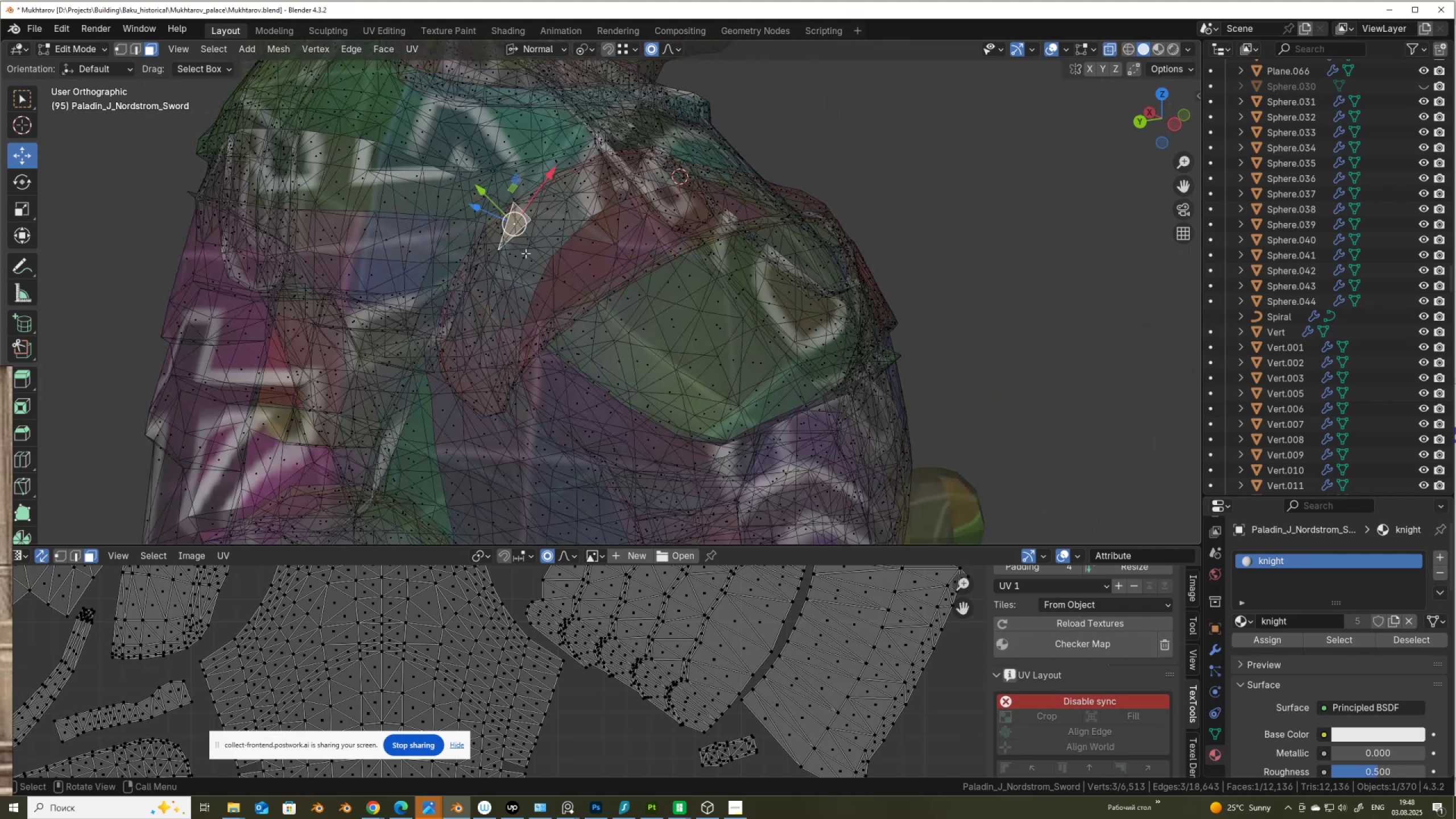 
key(Alt+Z)
 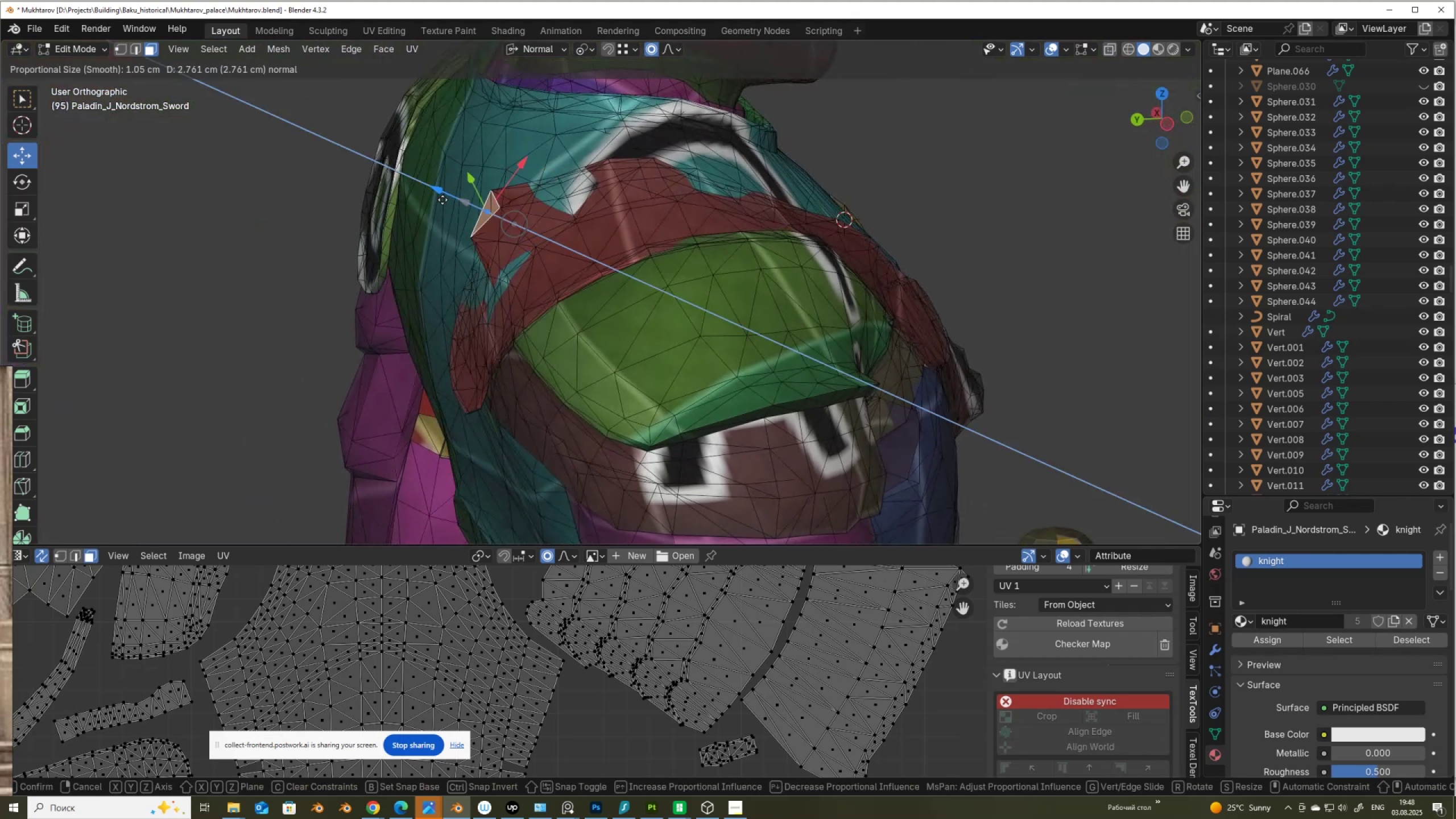 
key(Alt+AltLeft)
 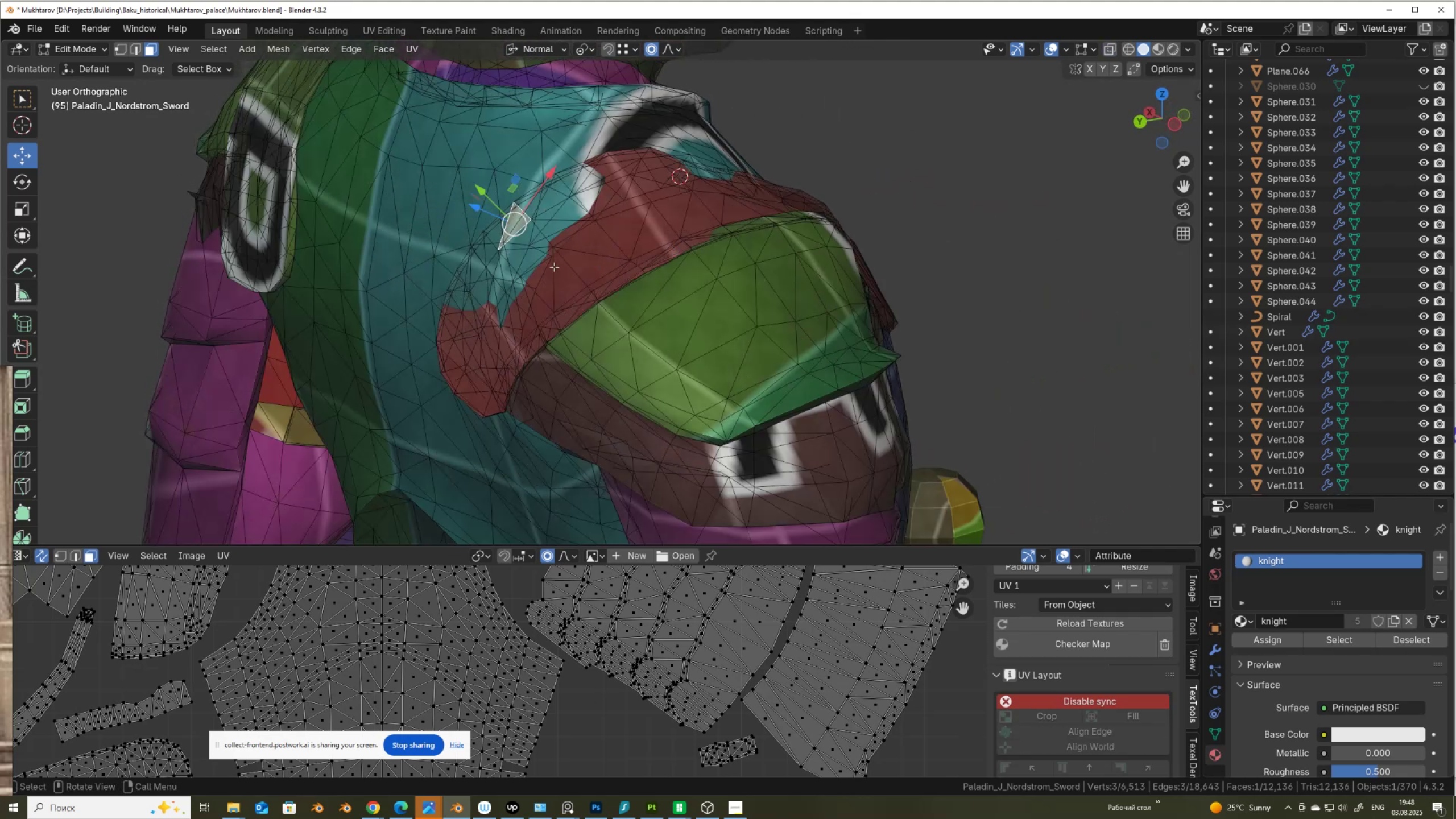 
scroll: coordinate [445, 218], scroll_direction: down, amount: 21.0
 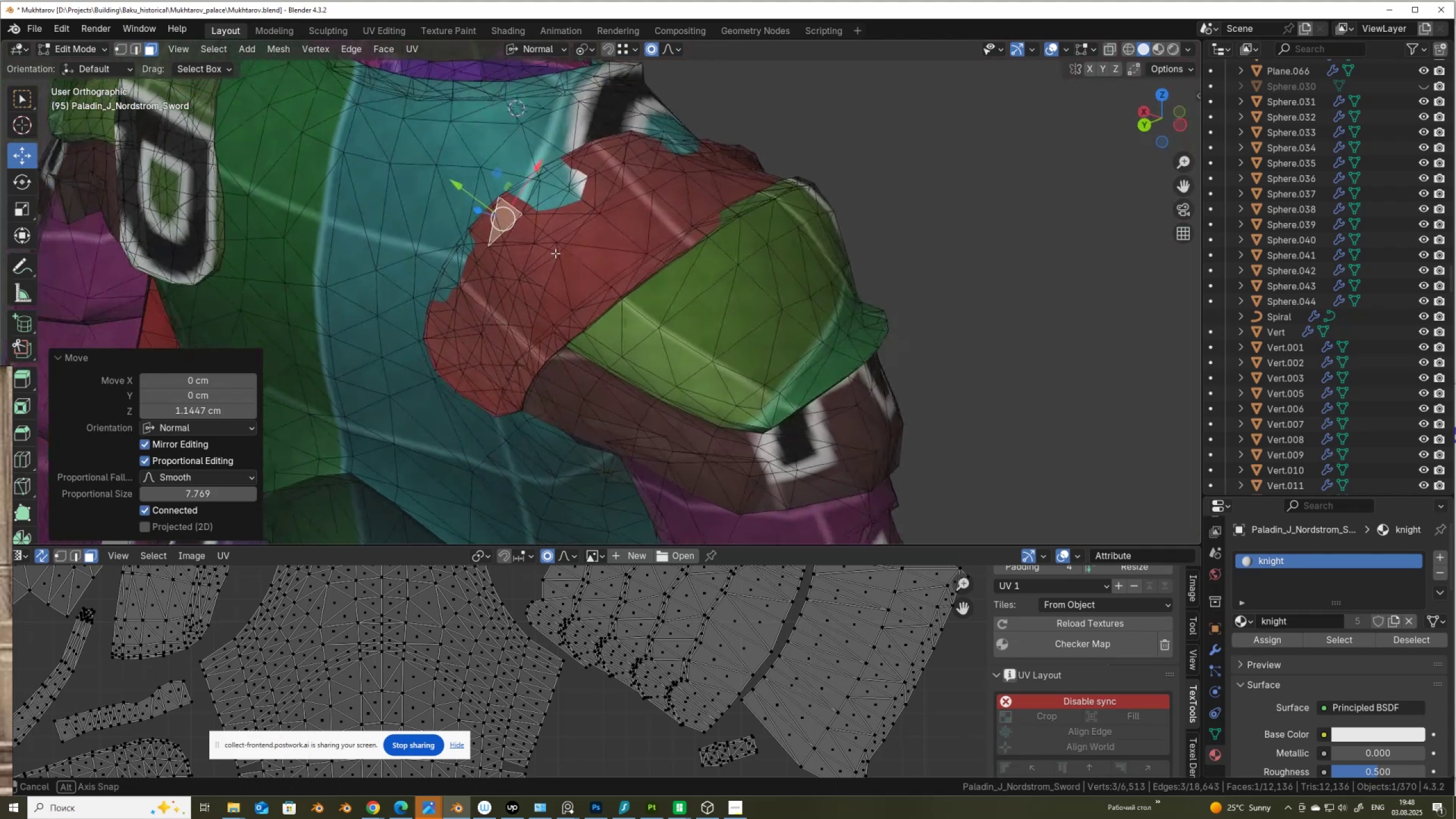 
scroll: coordinate [540, 258], scroll_direction: up, amount: 1.0
 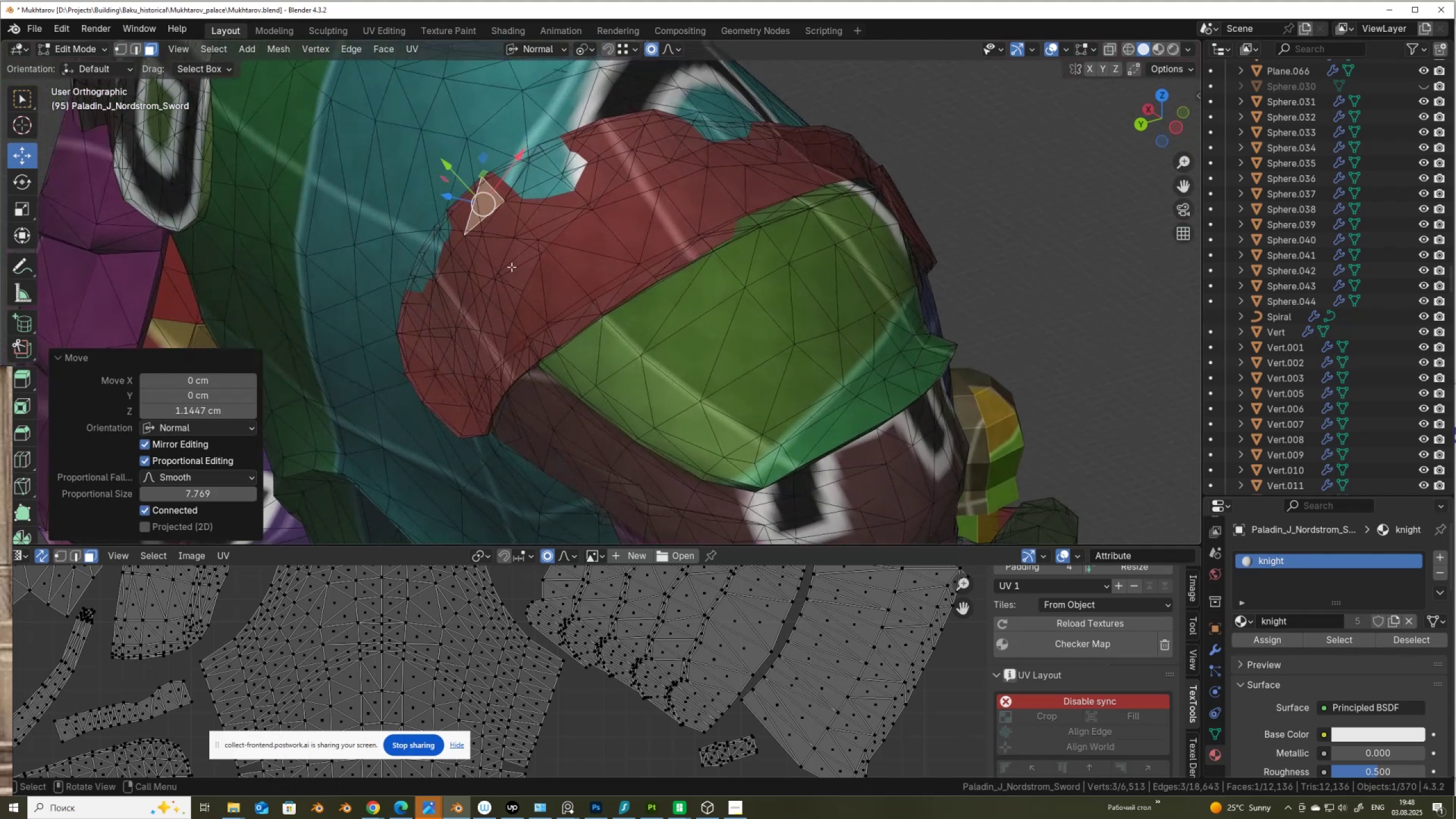 
key(Shift+ShiftLeft)
 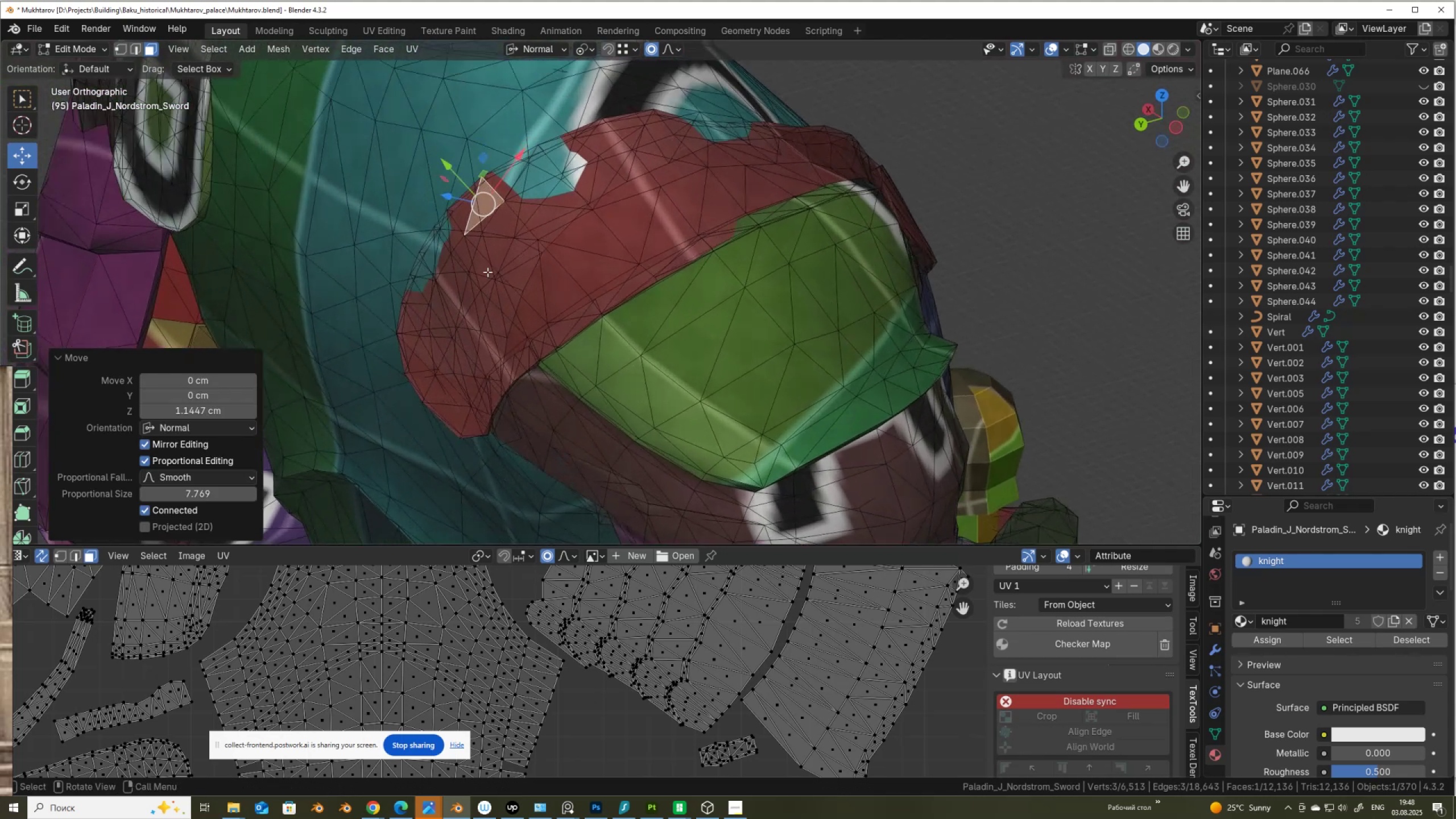 
key(Control+NumpadAdd)
 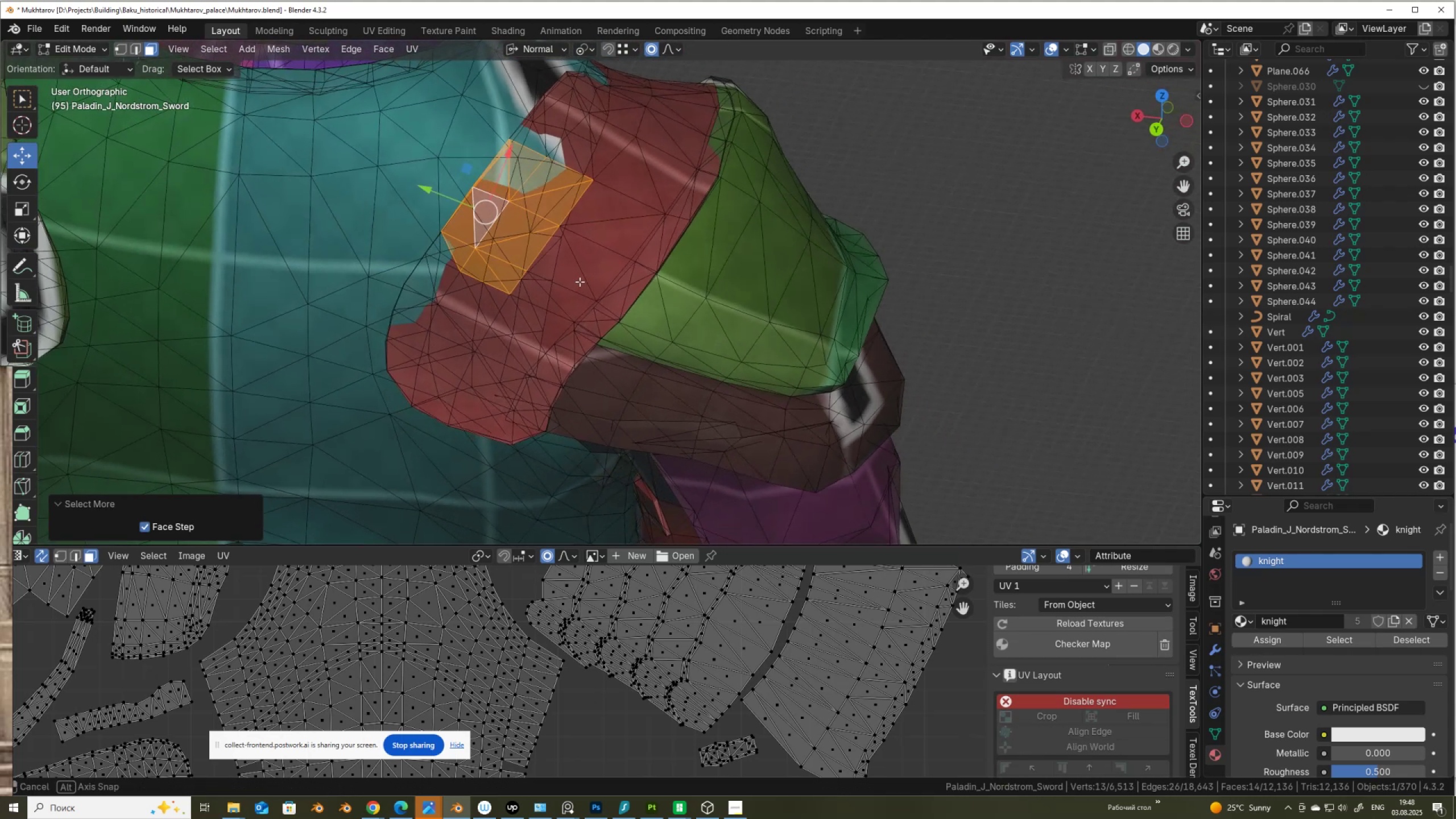 
hold_key(key=ControlLeft, duration=1.03)
 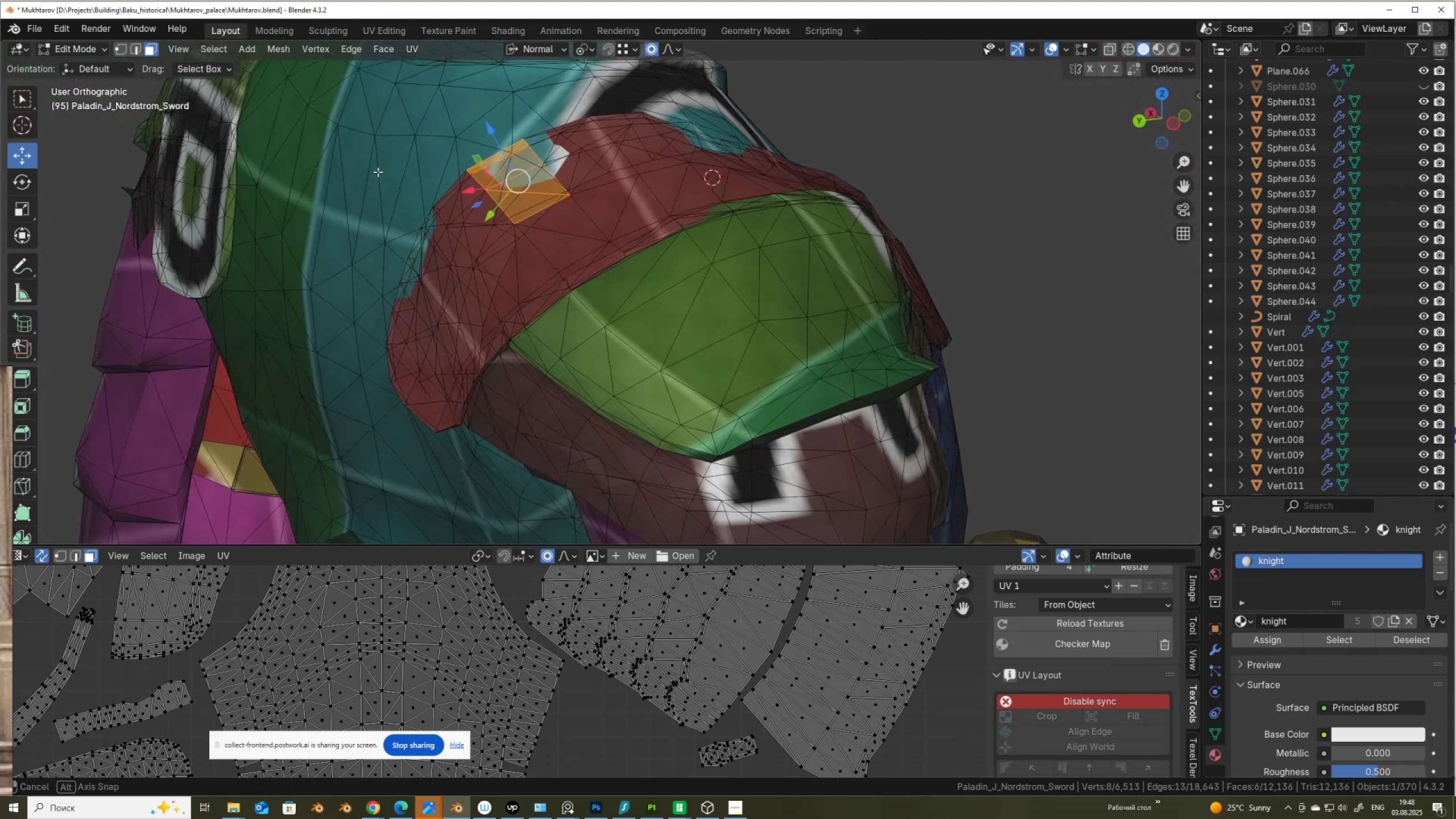 
hold_key(key=ControlLeft, duration=1.24)
 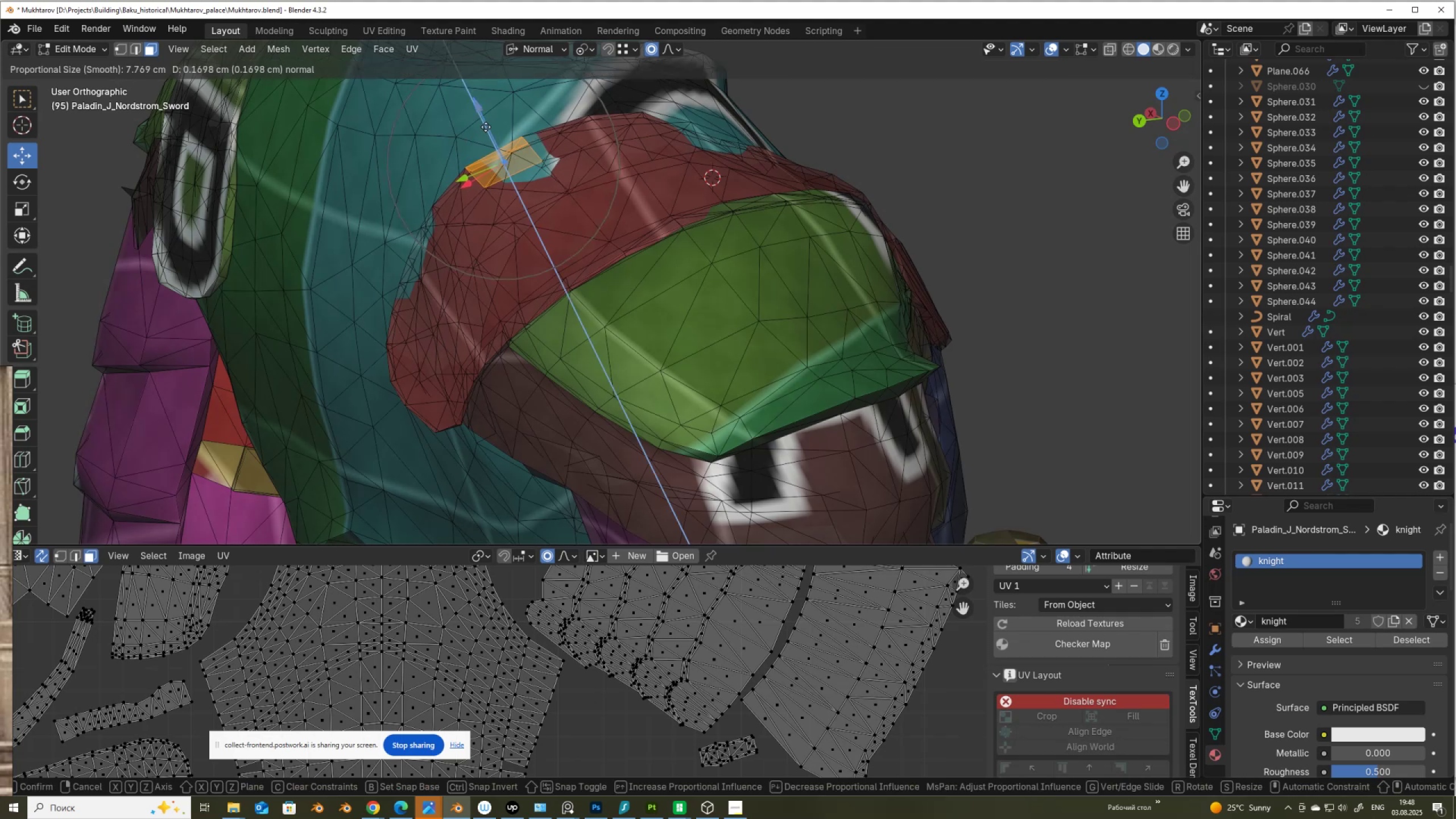 
scroll: coordinate [486, 127], scroll_direction: up, amount: 6.0
 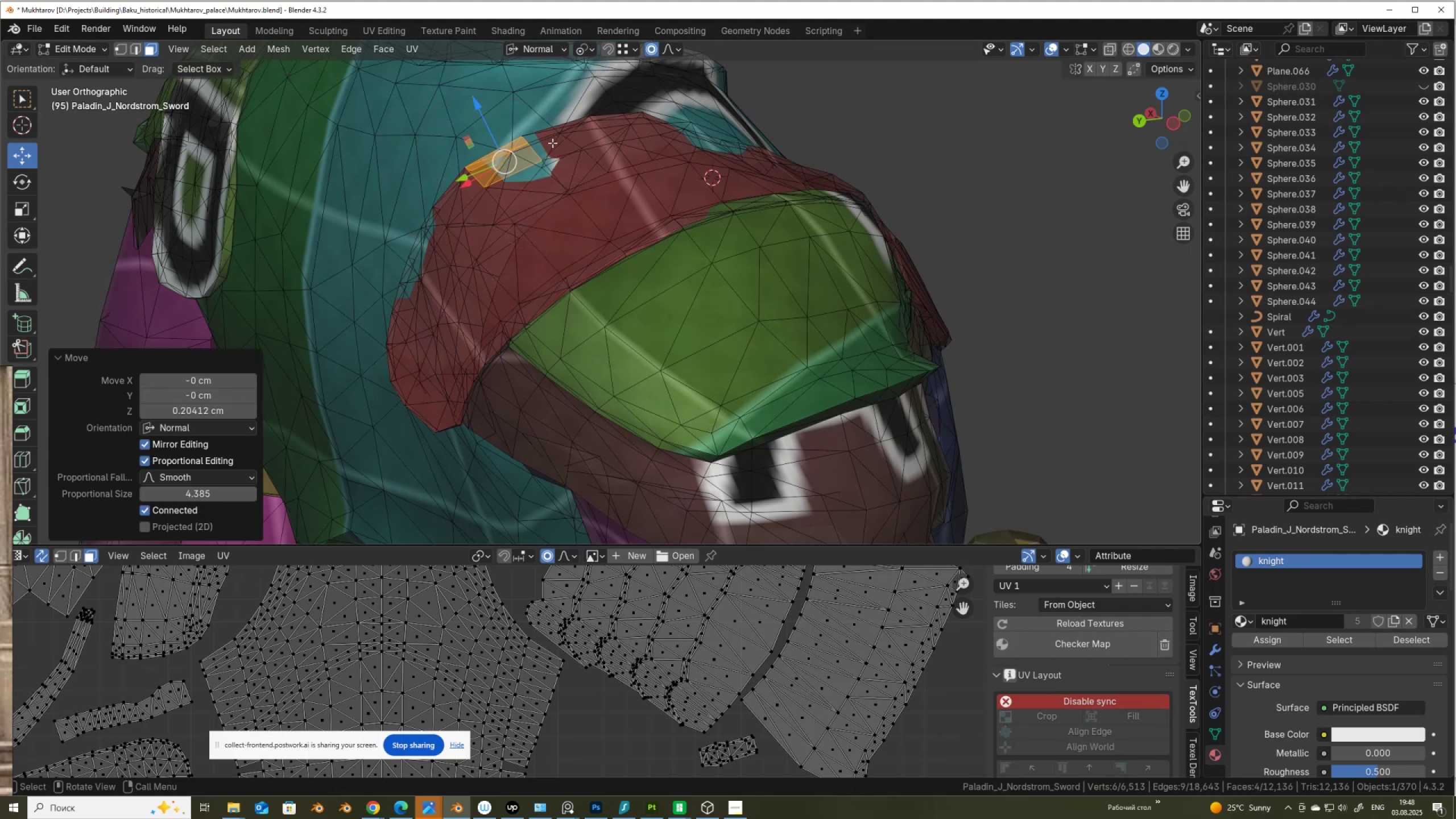 
key(Control+NumpadAdd)
 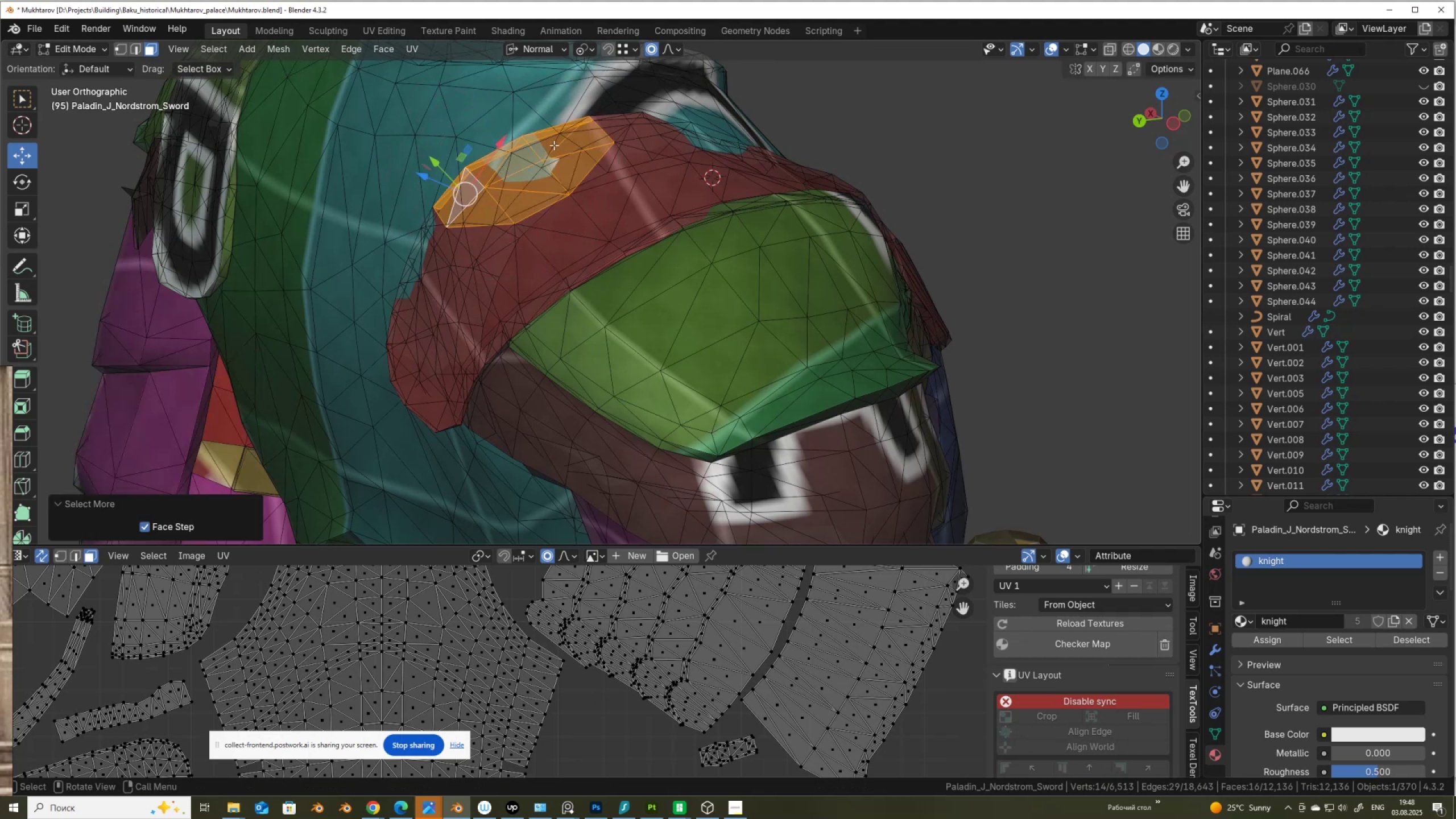 
hold_key(key=ControlLeft, duration=1.53)
 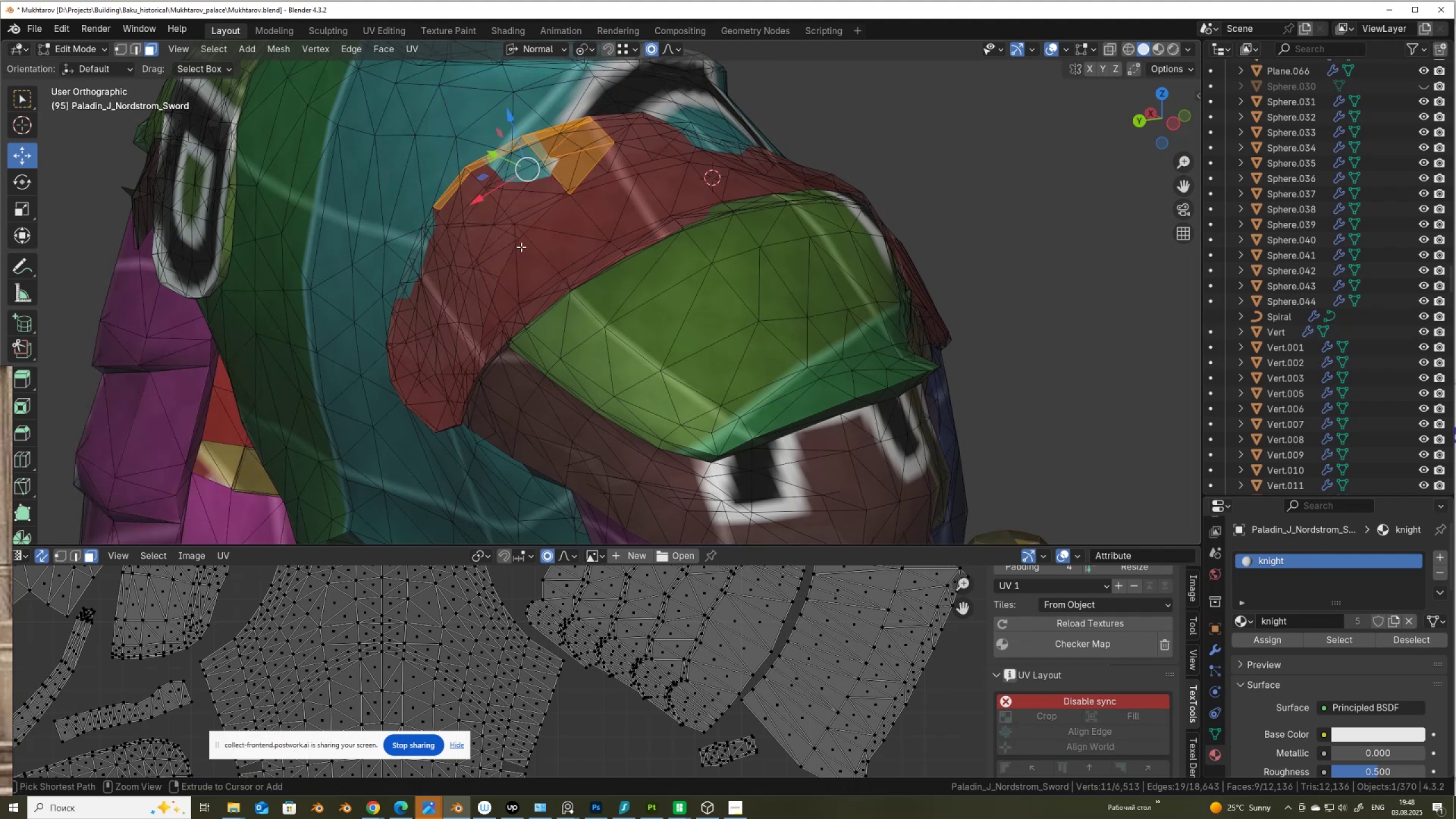 
hold_key(key=ControlLeft, duration=0.82)
 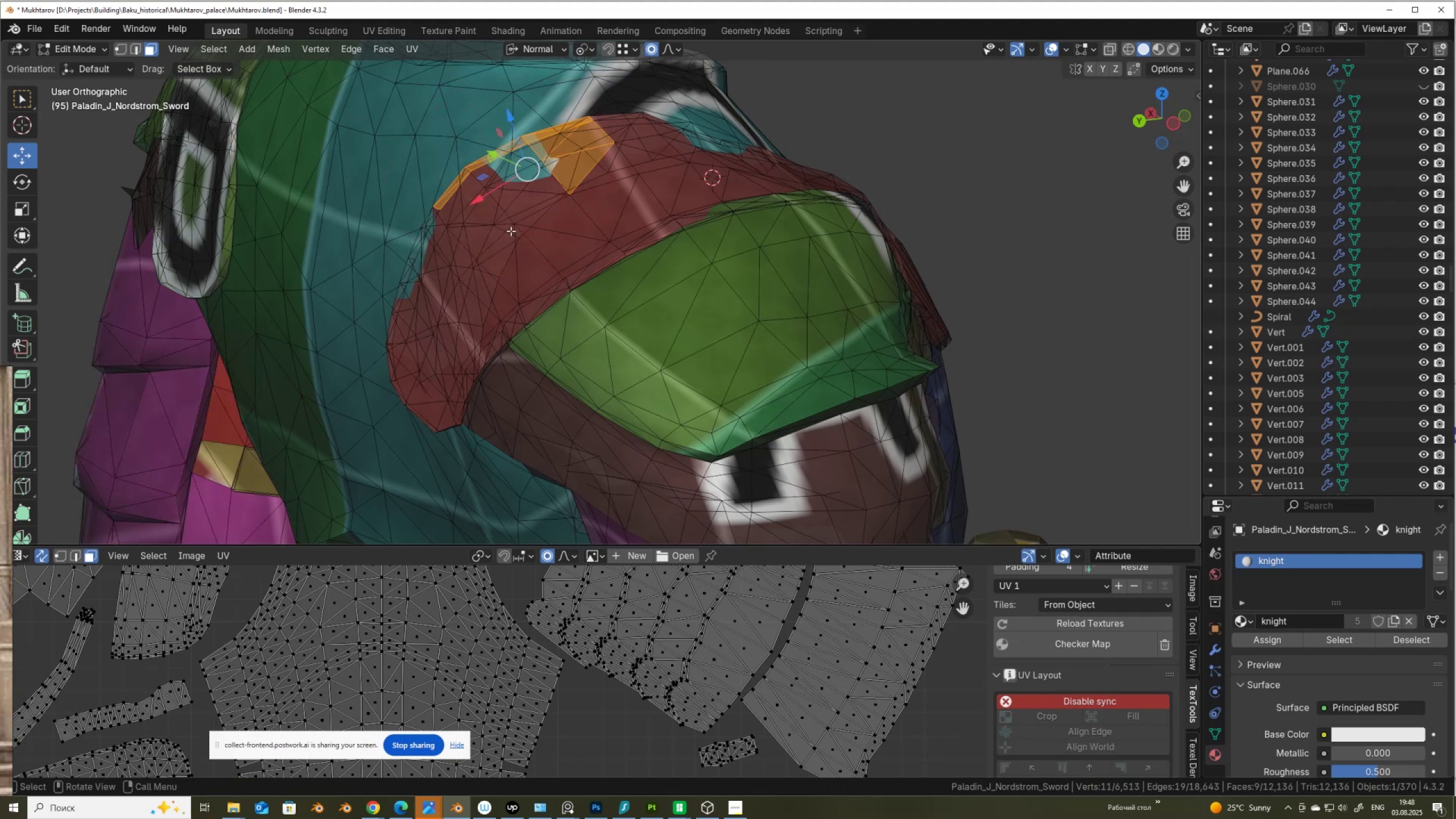 
key(Alt+AltLeft)
 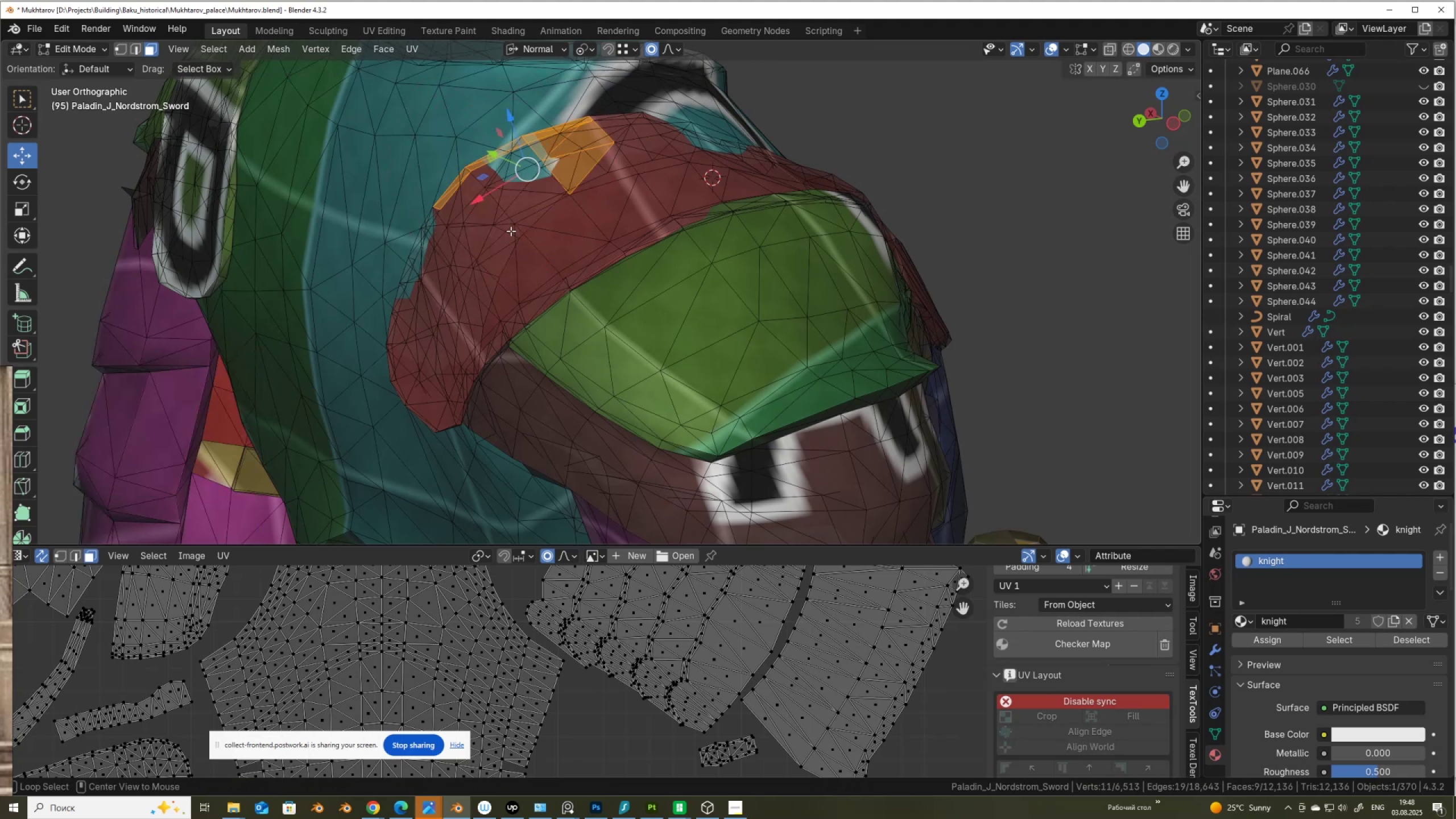 
key(Z)
 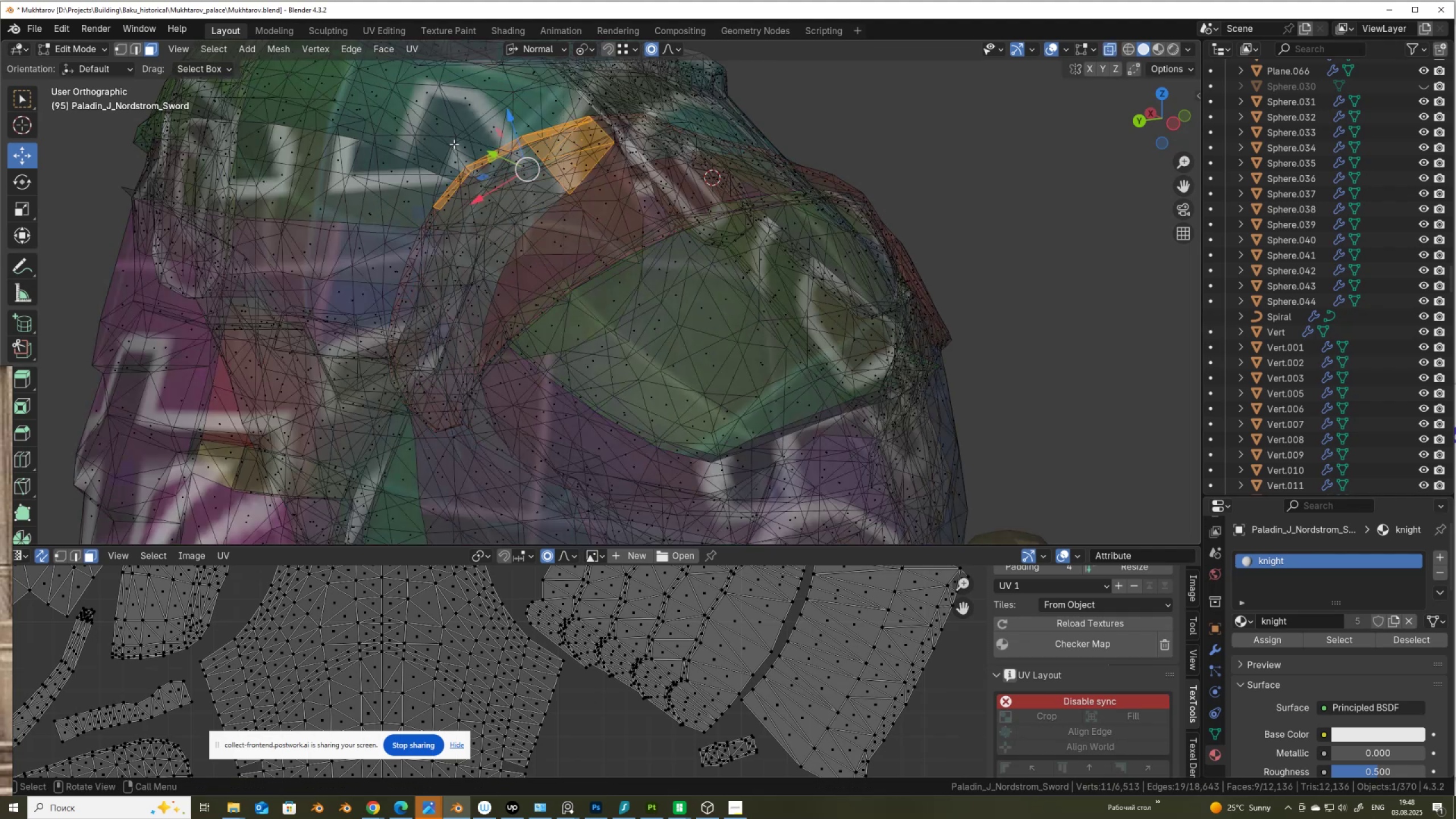 
hold_key(key=ControlLeft, duration=1.03)
 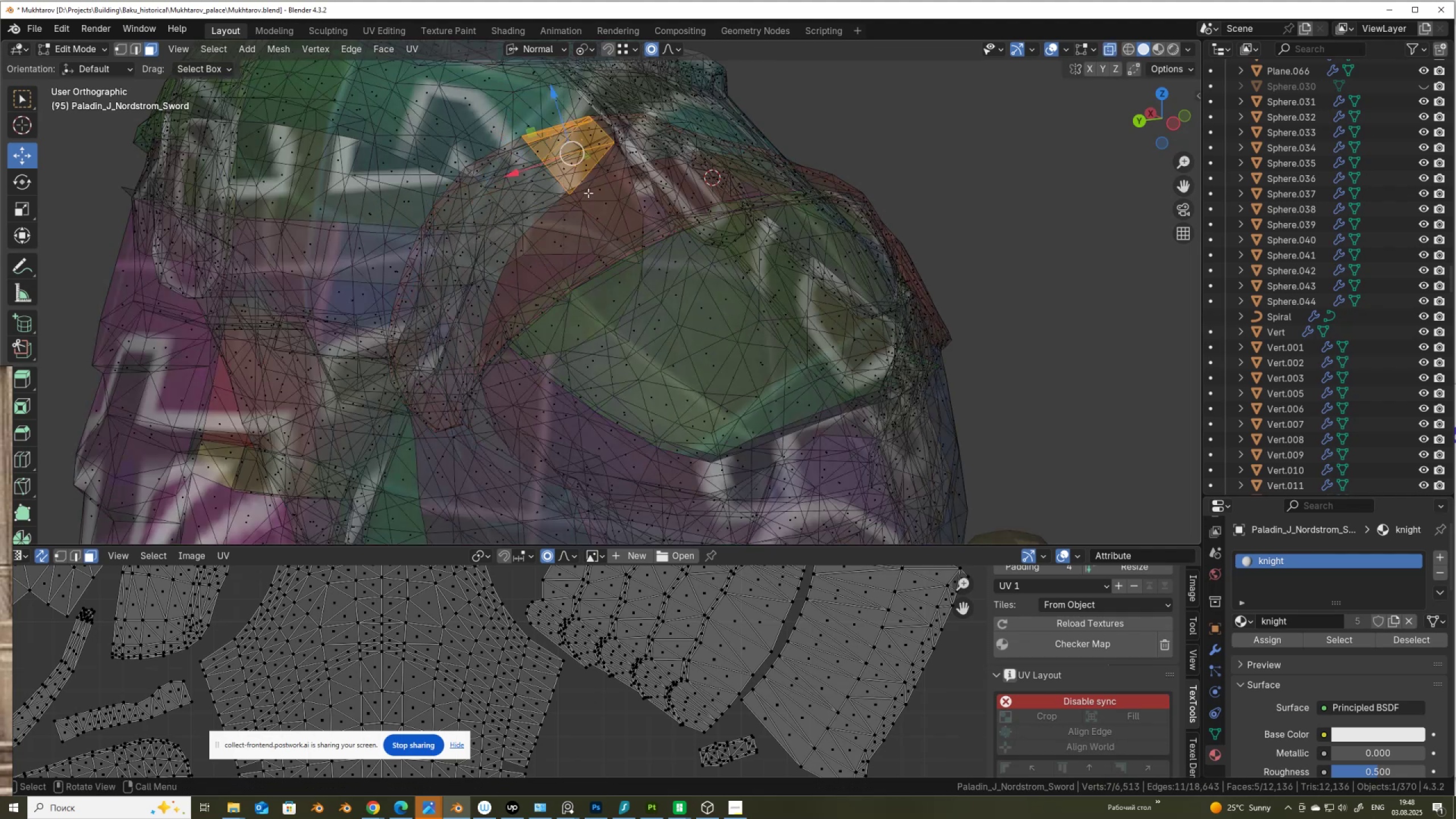 
key(Alt+Z)
 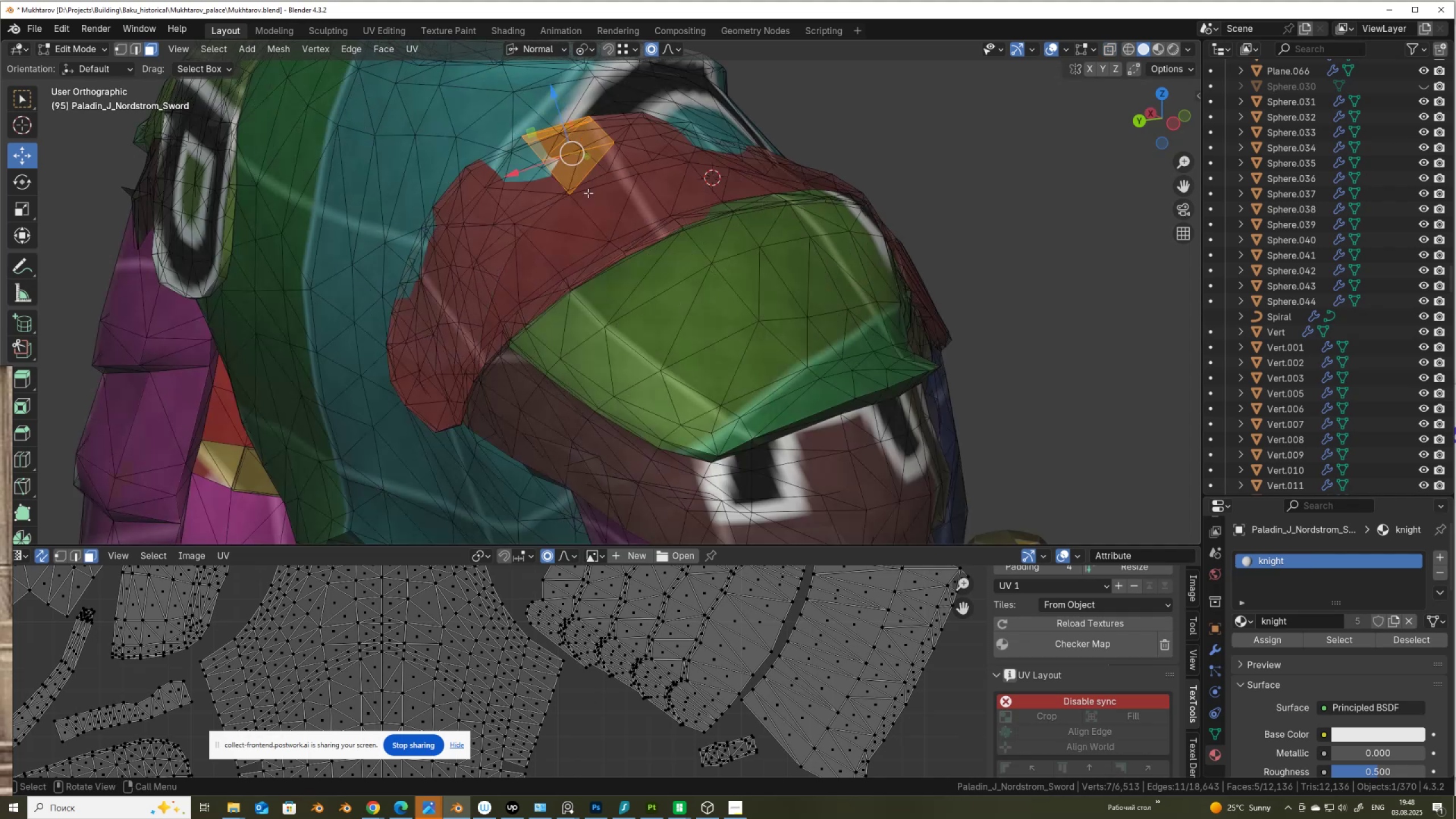 
key(Alt+AltLeft)
 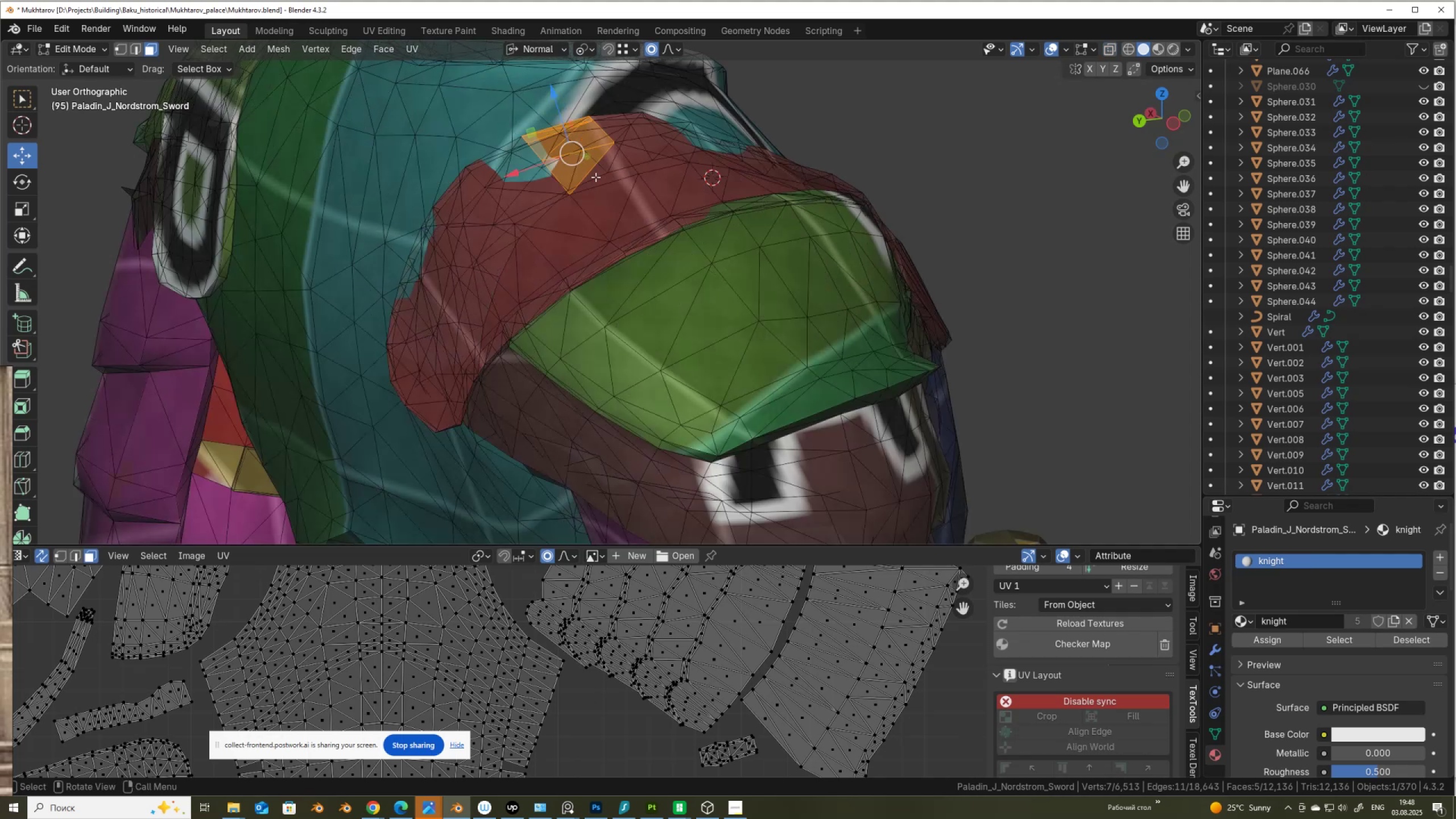 
hold_key(key=ControlLeft, duration=1.35)
 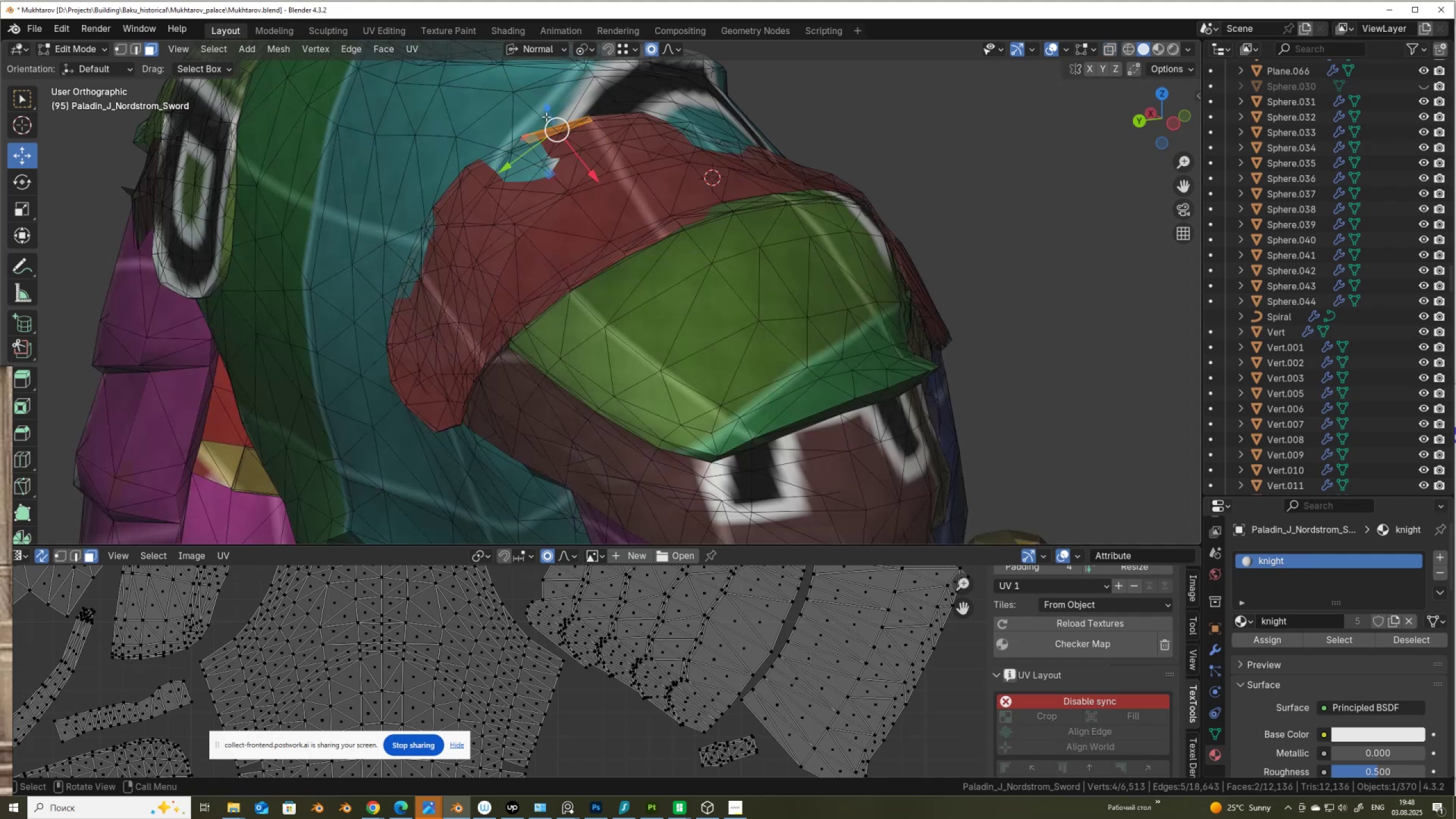 
scroll: coordinate [551, 117], scroll_direction: up, amount: 1.0
 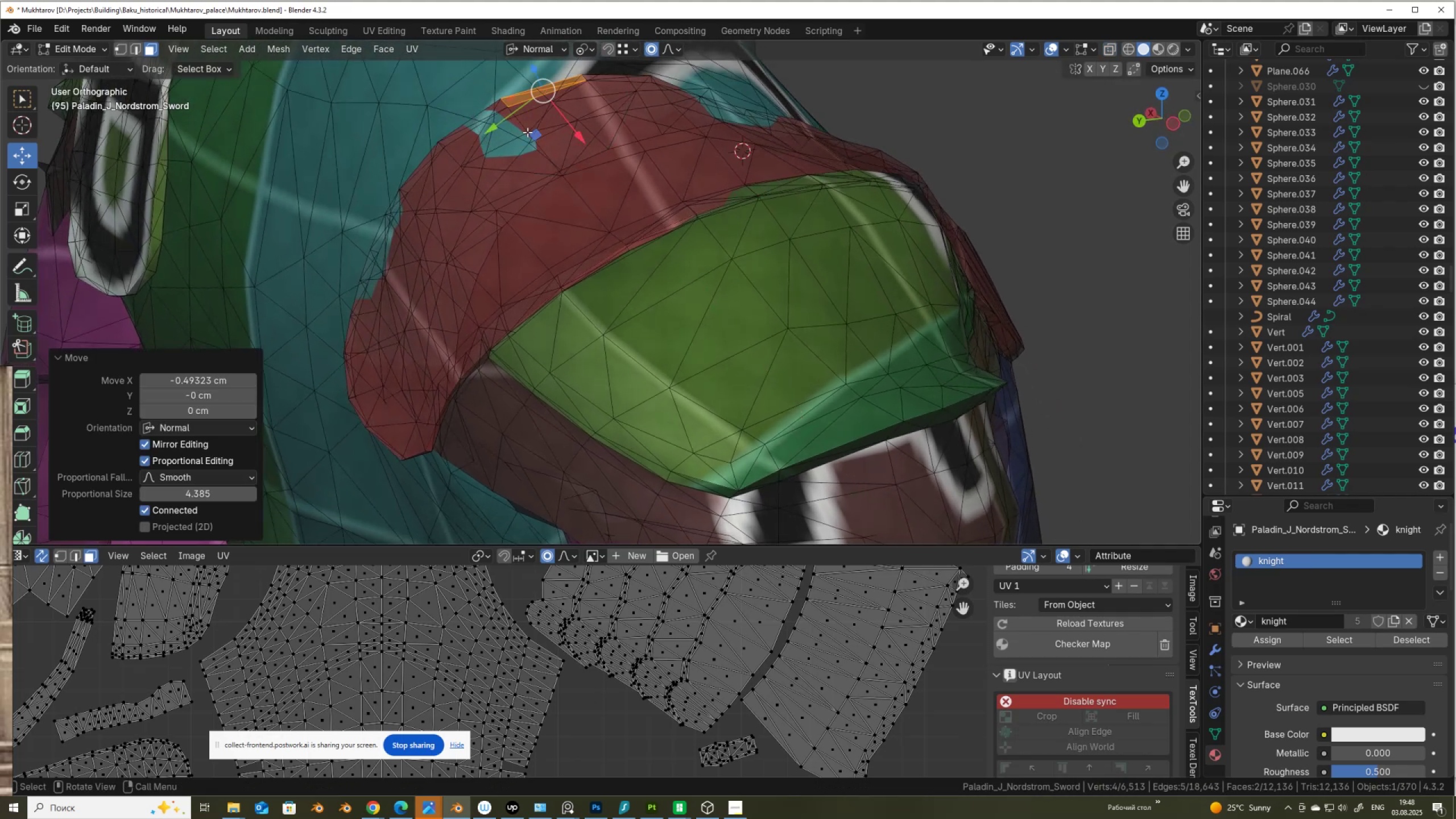 
hold_key(key=ShiftLeft, duration=0.35)
 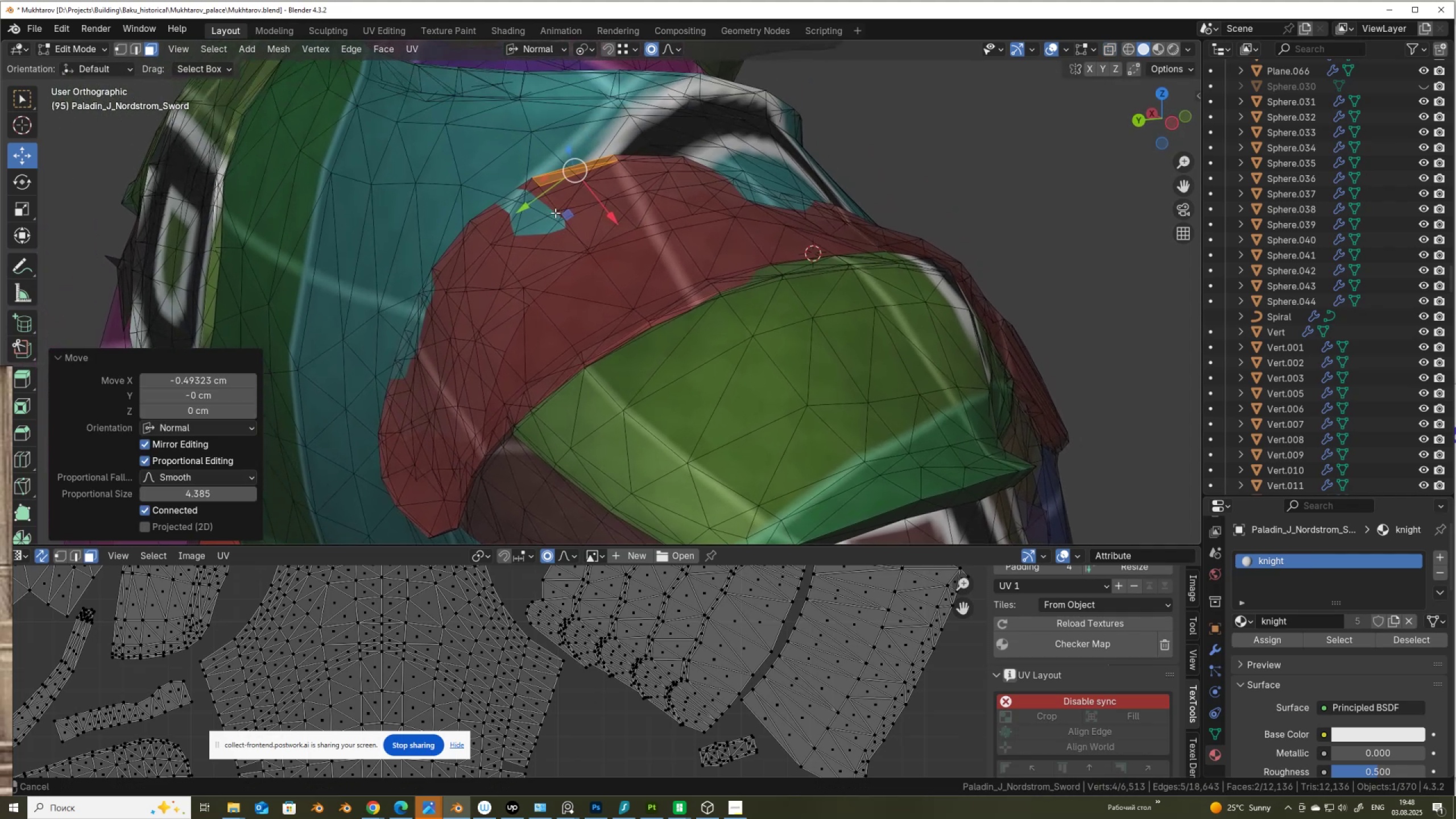 
scroll: coordinate [555, 213], scroll_direction: up, amount: 5.0
 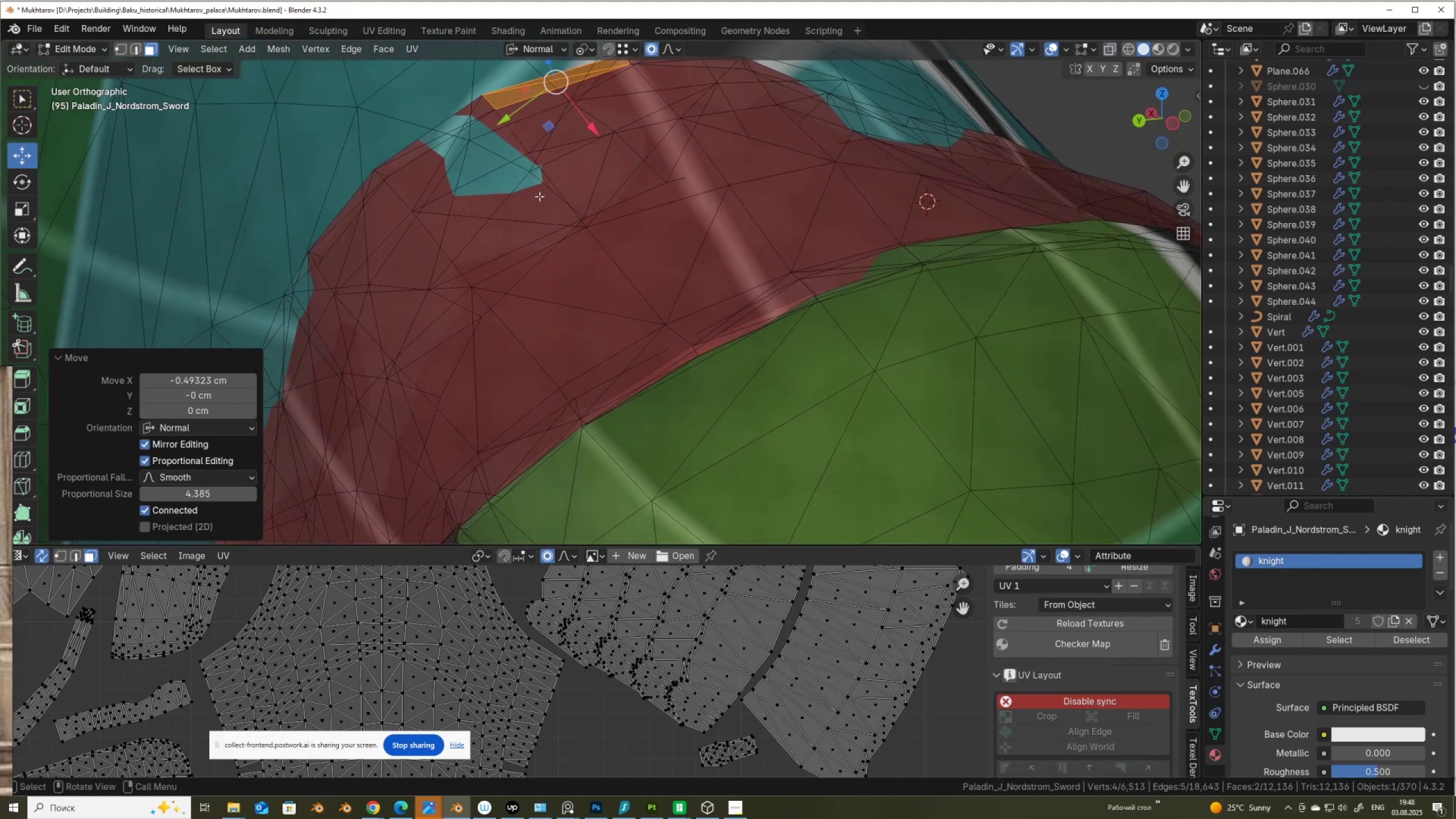 
key(2)
 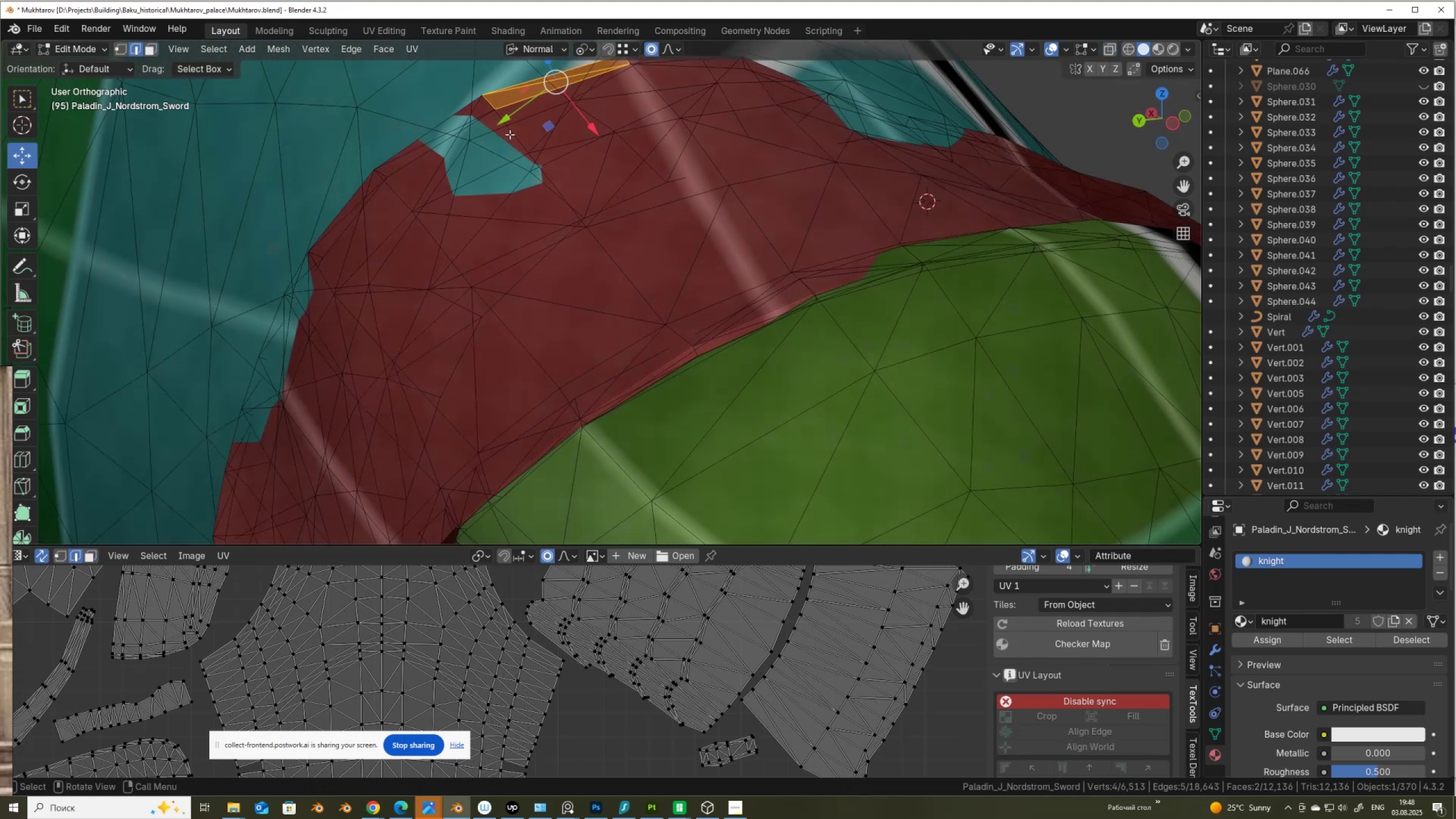 
left_click([510, 134])
 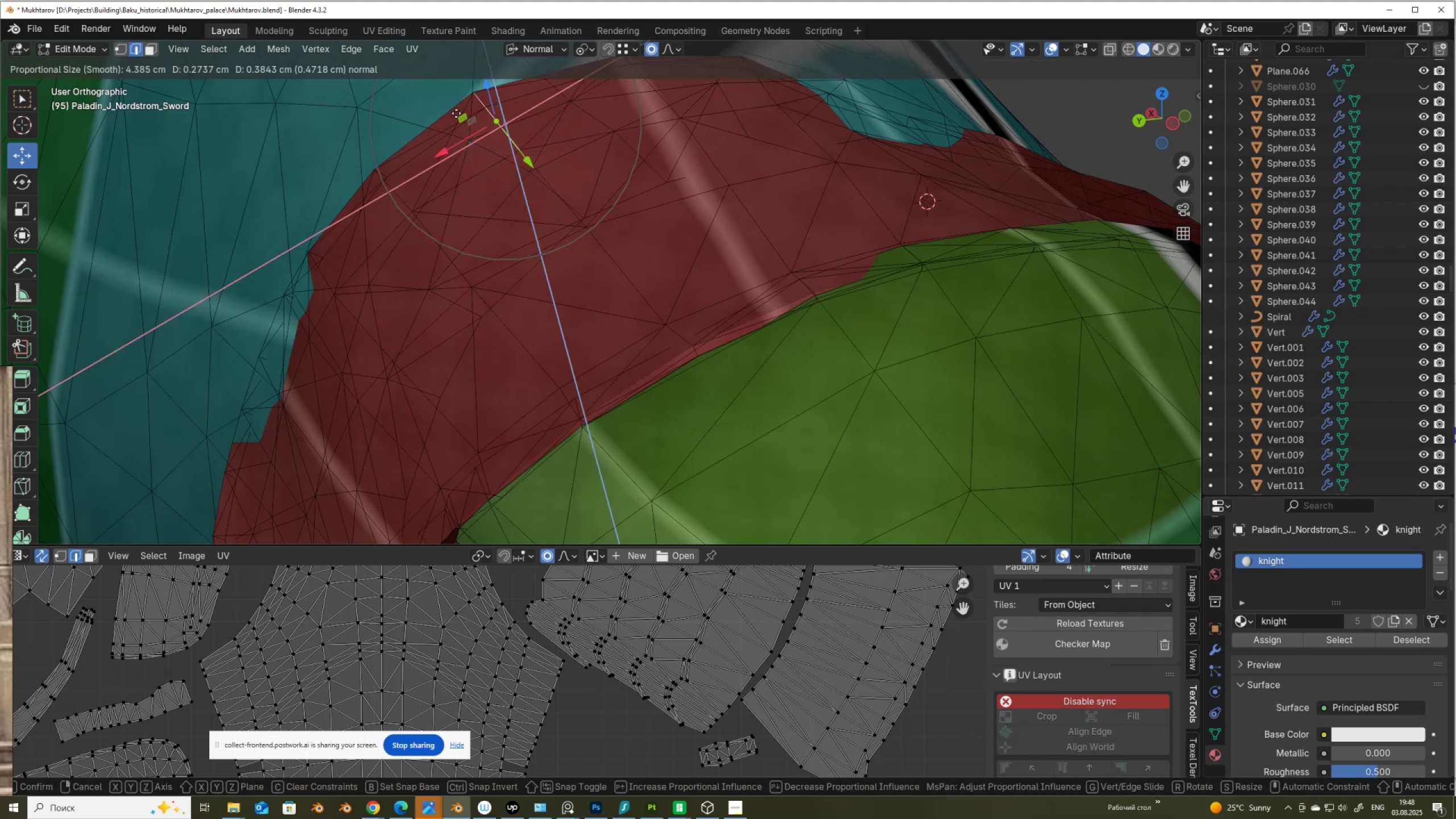 
scroll: coordinate [480, 133], scroll_direction: down, amount: 3.0
 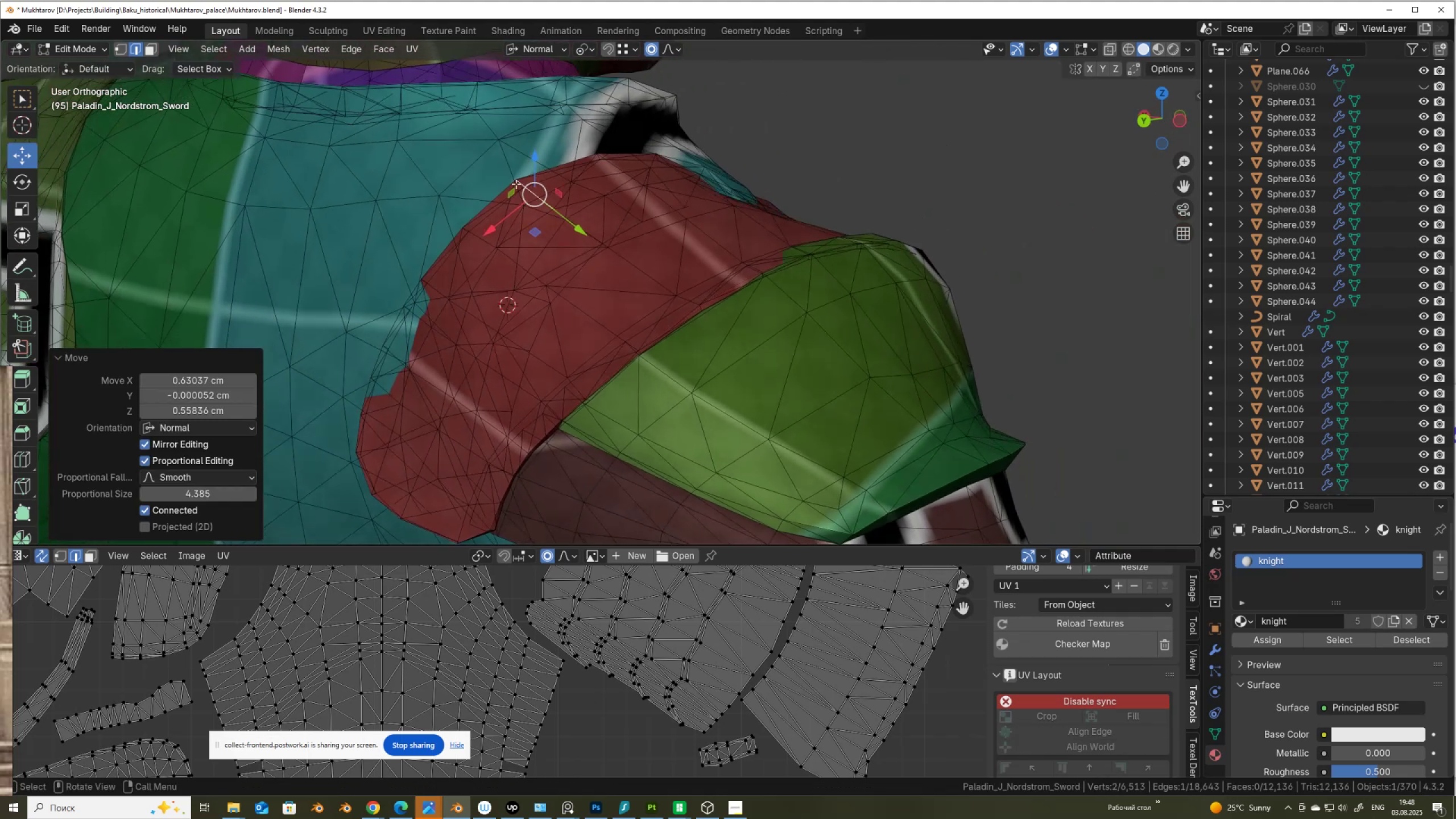 
hold_key(key=ShiftLeft, duration=0.36)
 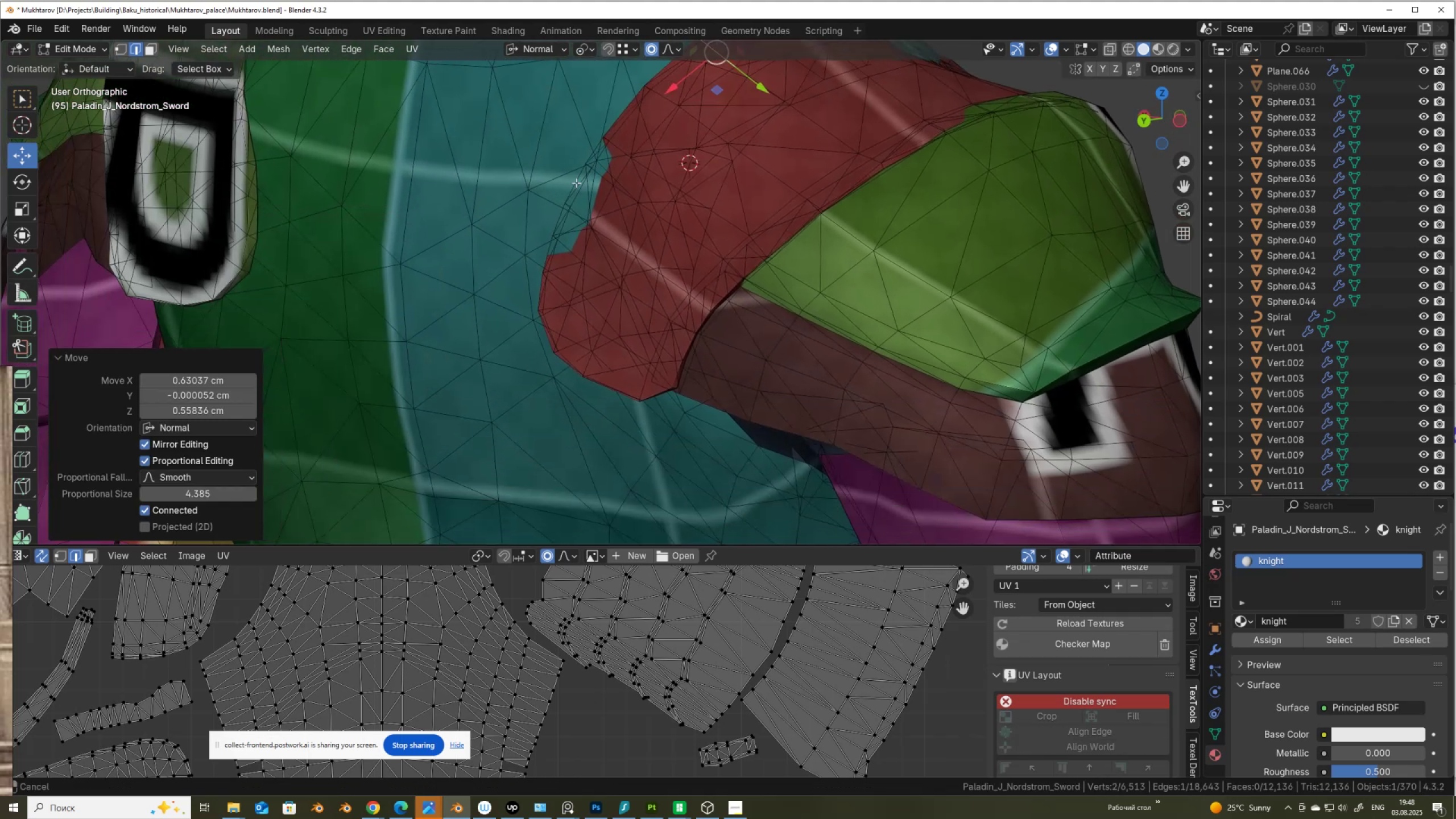 
scroll: coordinate [573, 200], scroll_direction: up, amount: 3.0
 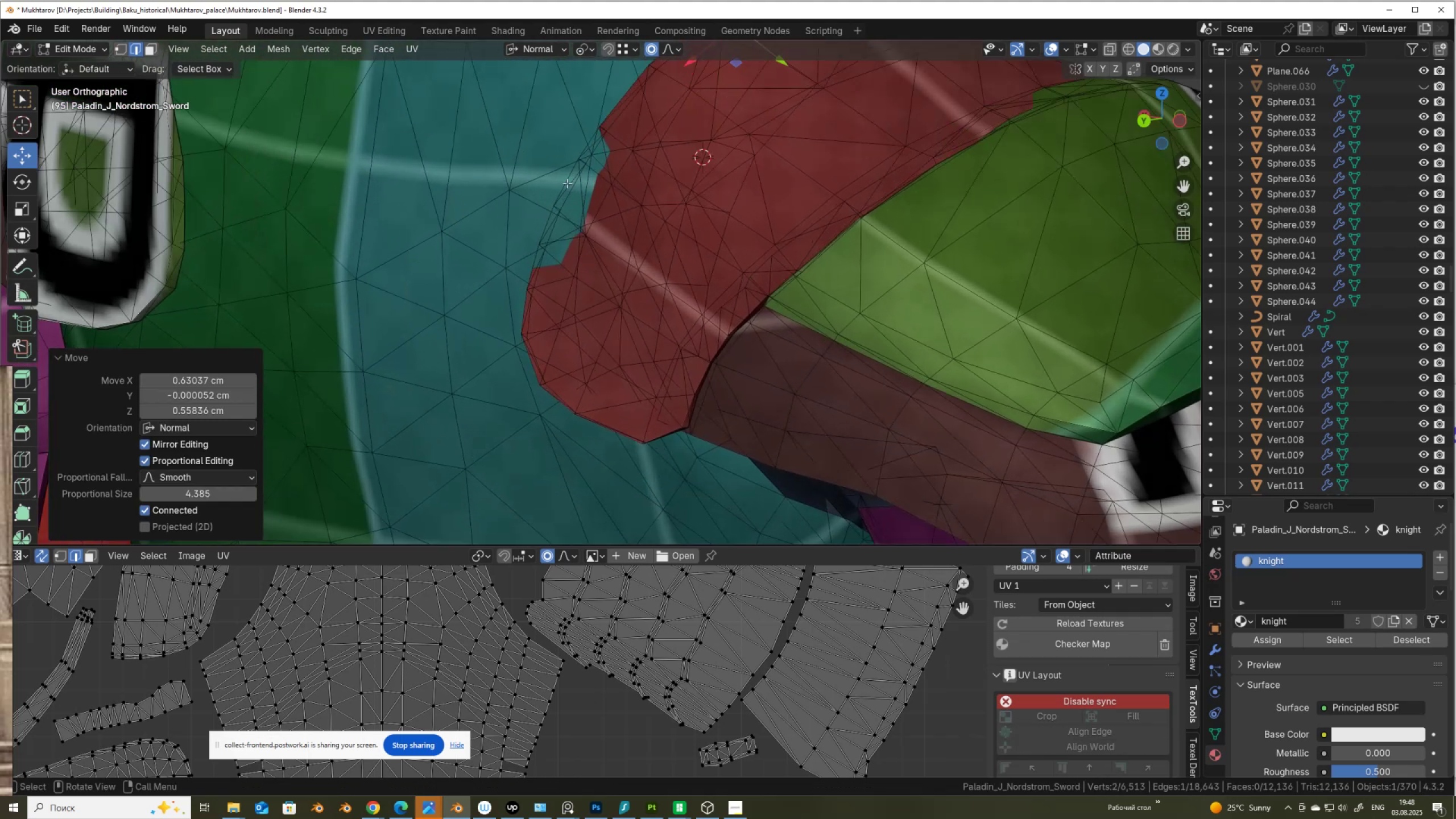 
key(Shift+Z)
 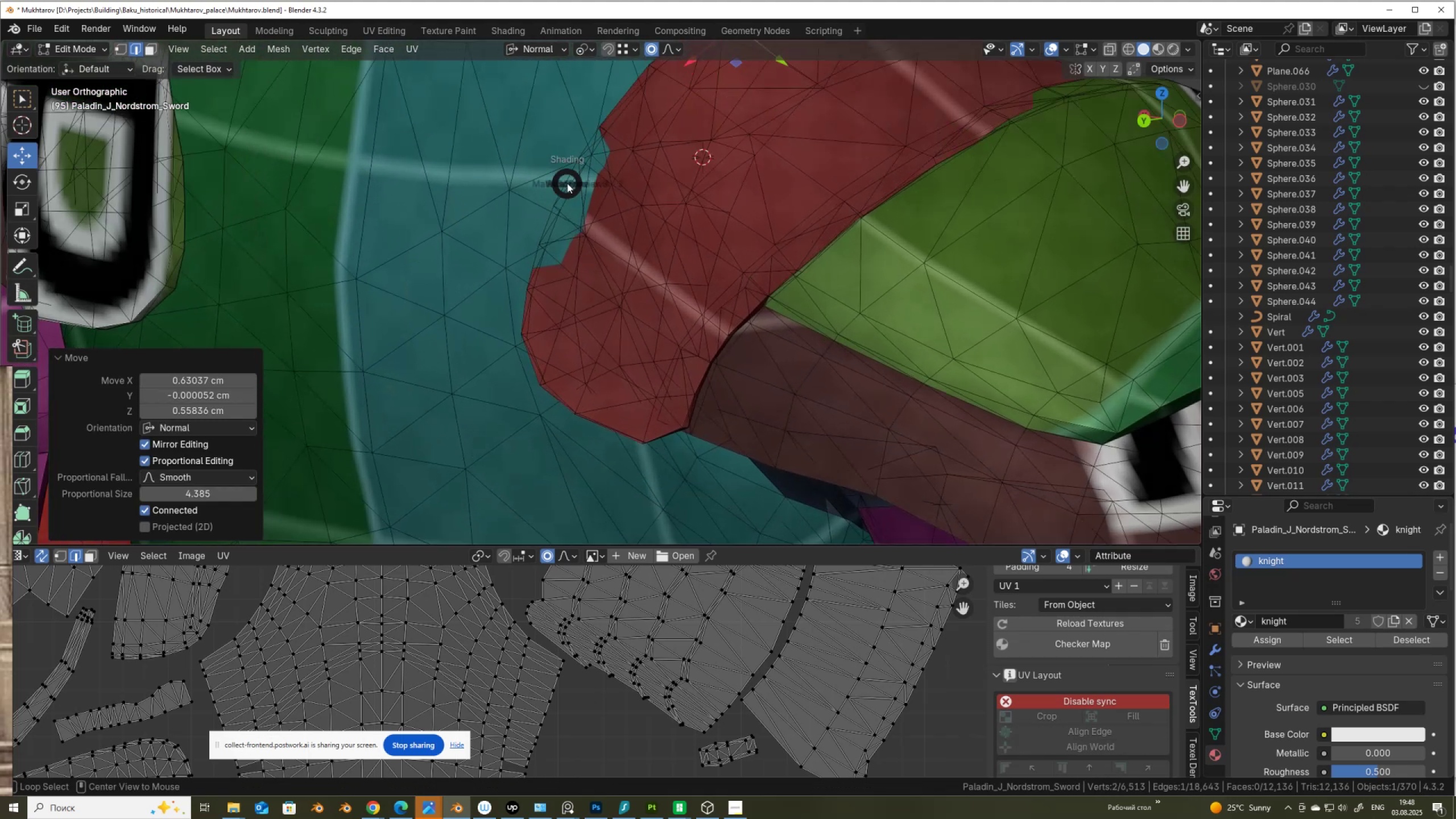 
key(Alt+Shift+AltLeft)
 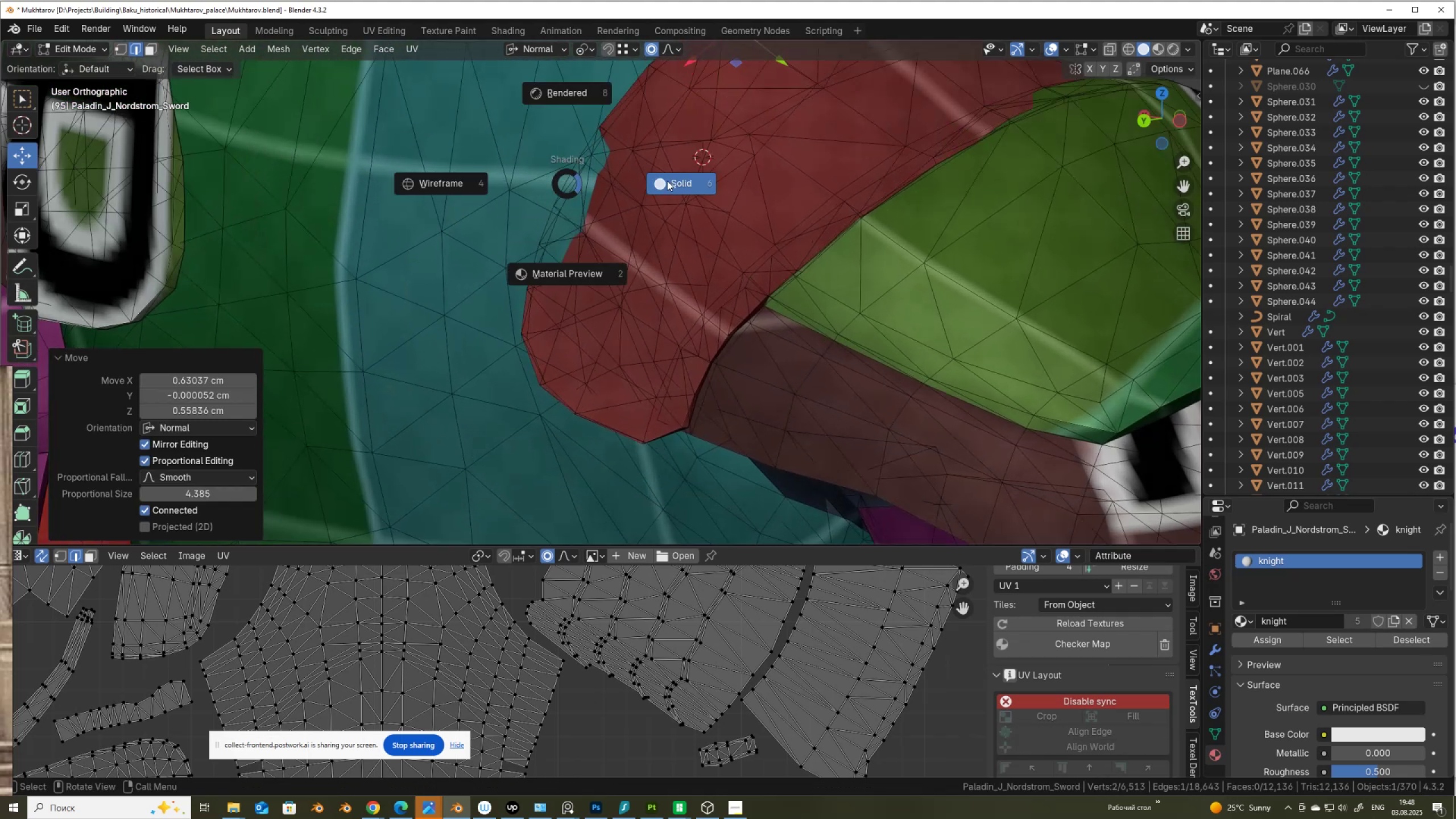 
left_click([685, 180])
 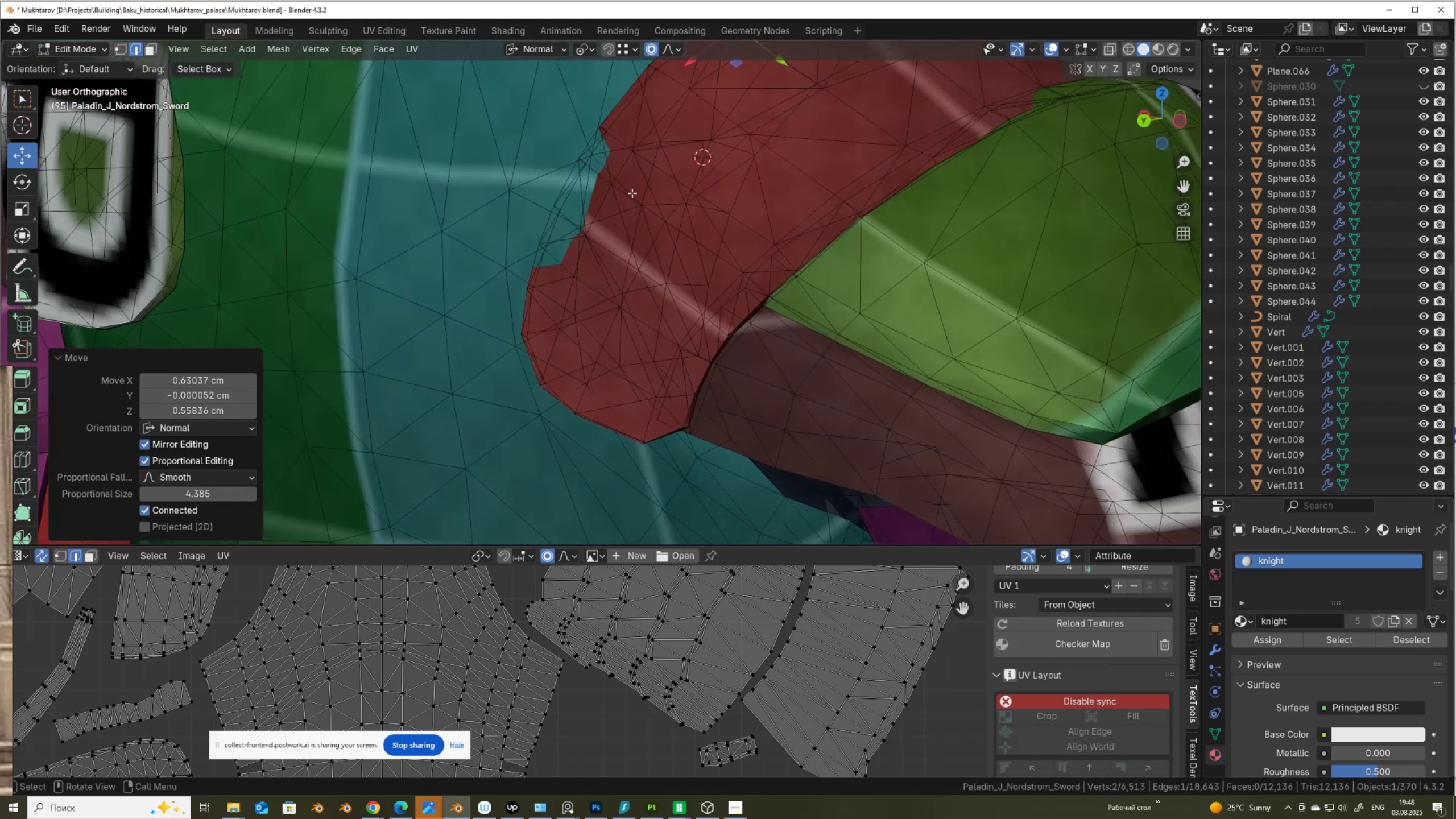 
key(Alt+Z)
 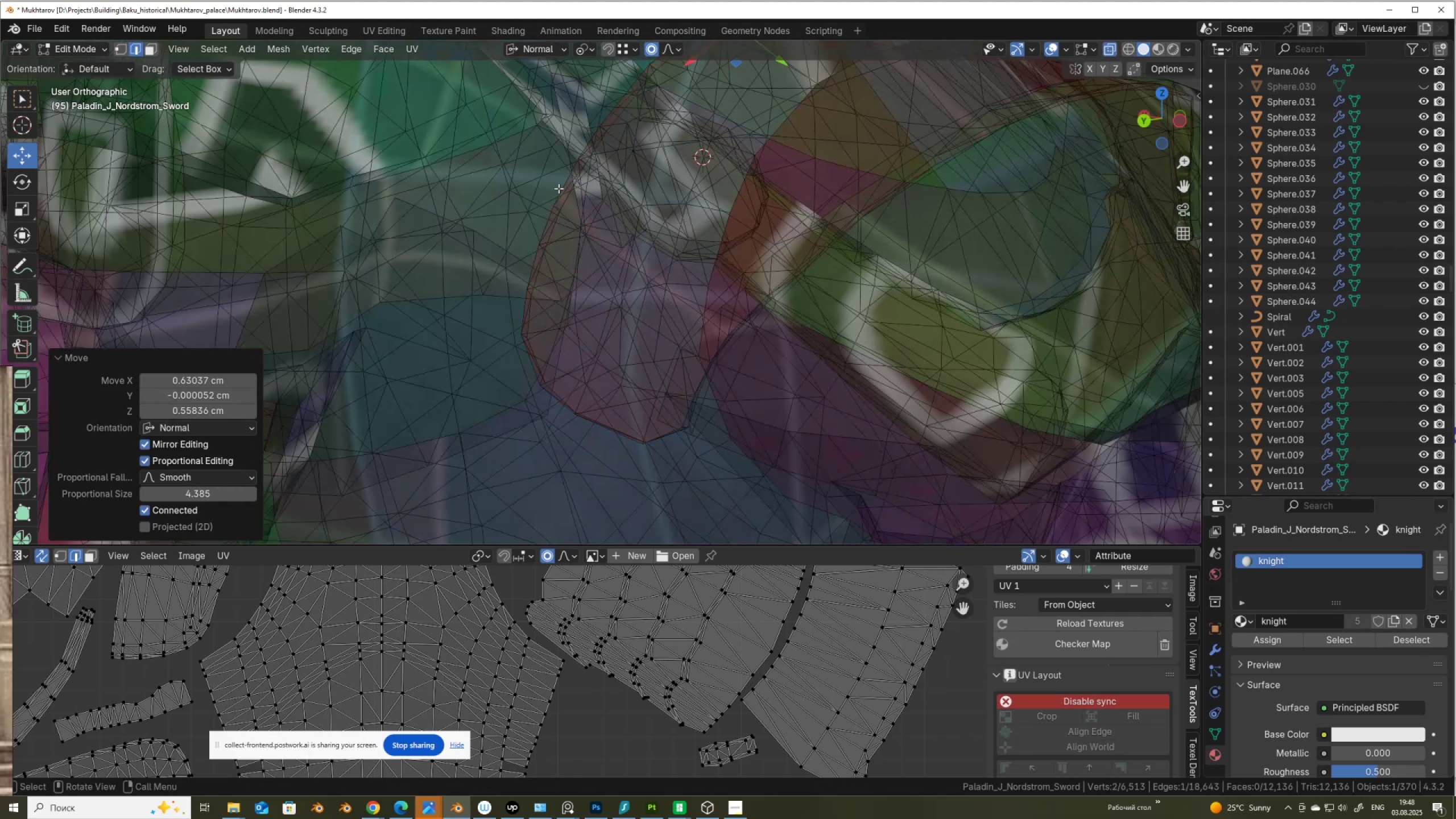 
left_click([559, 188])
 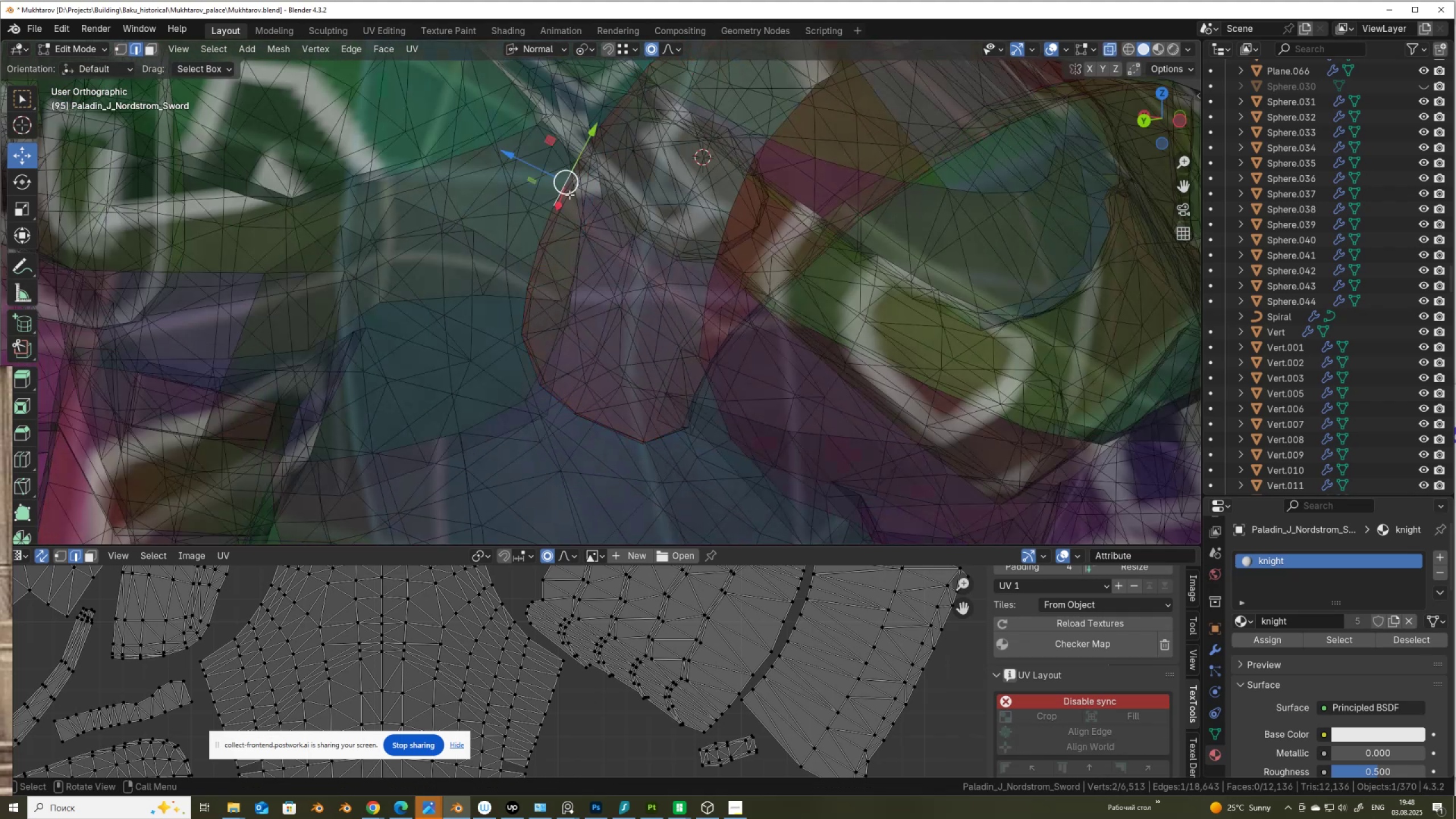 
key(Alt+Z)
 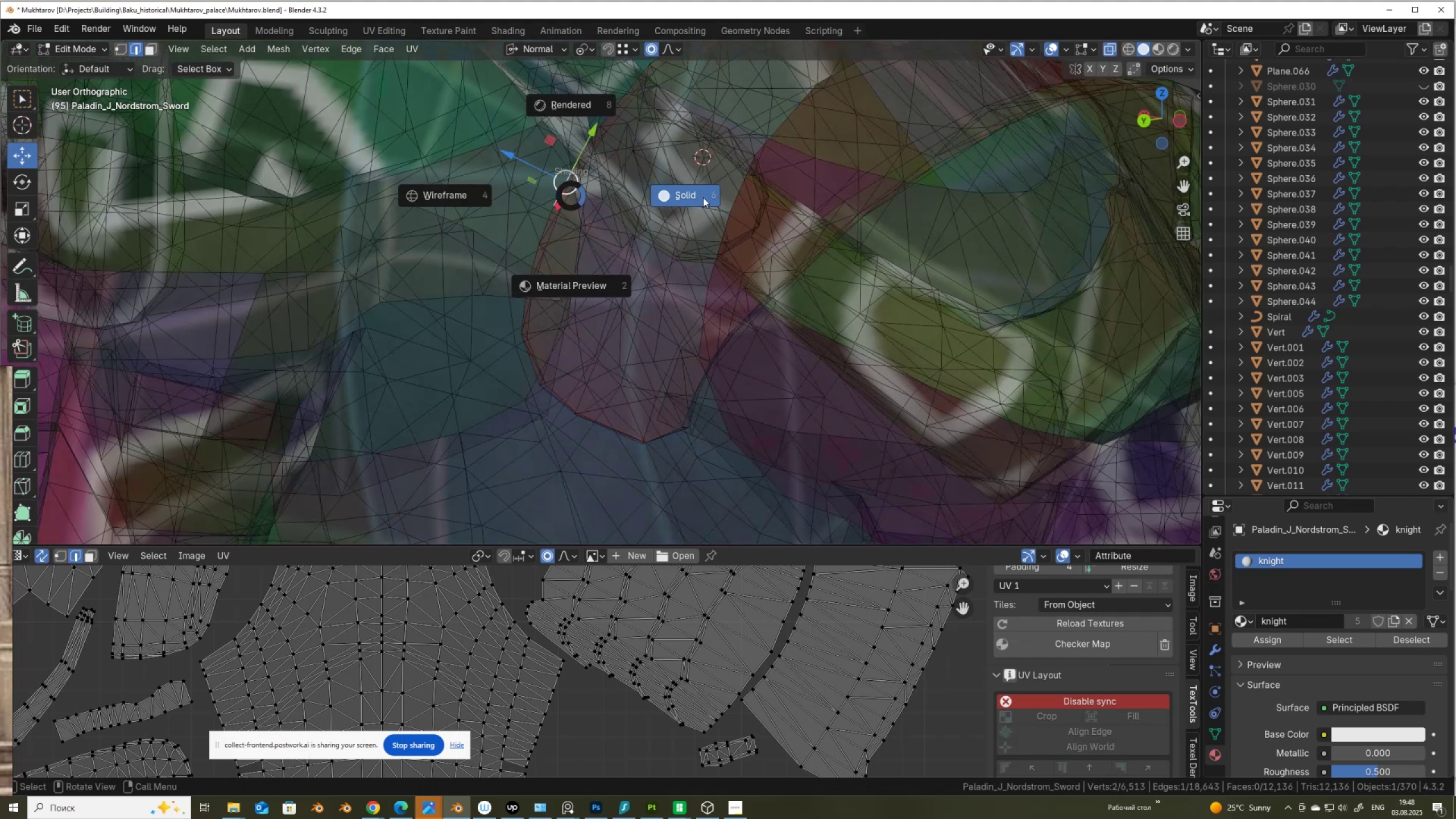 
left_click([694, 192])
 